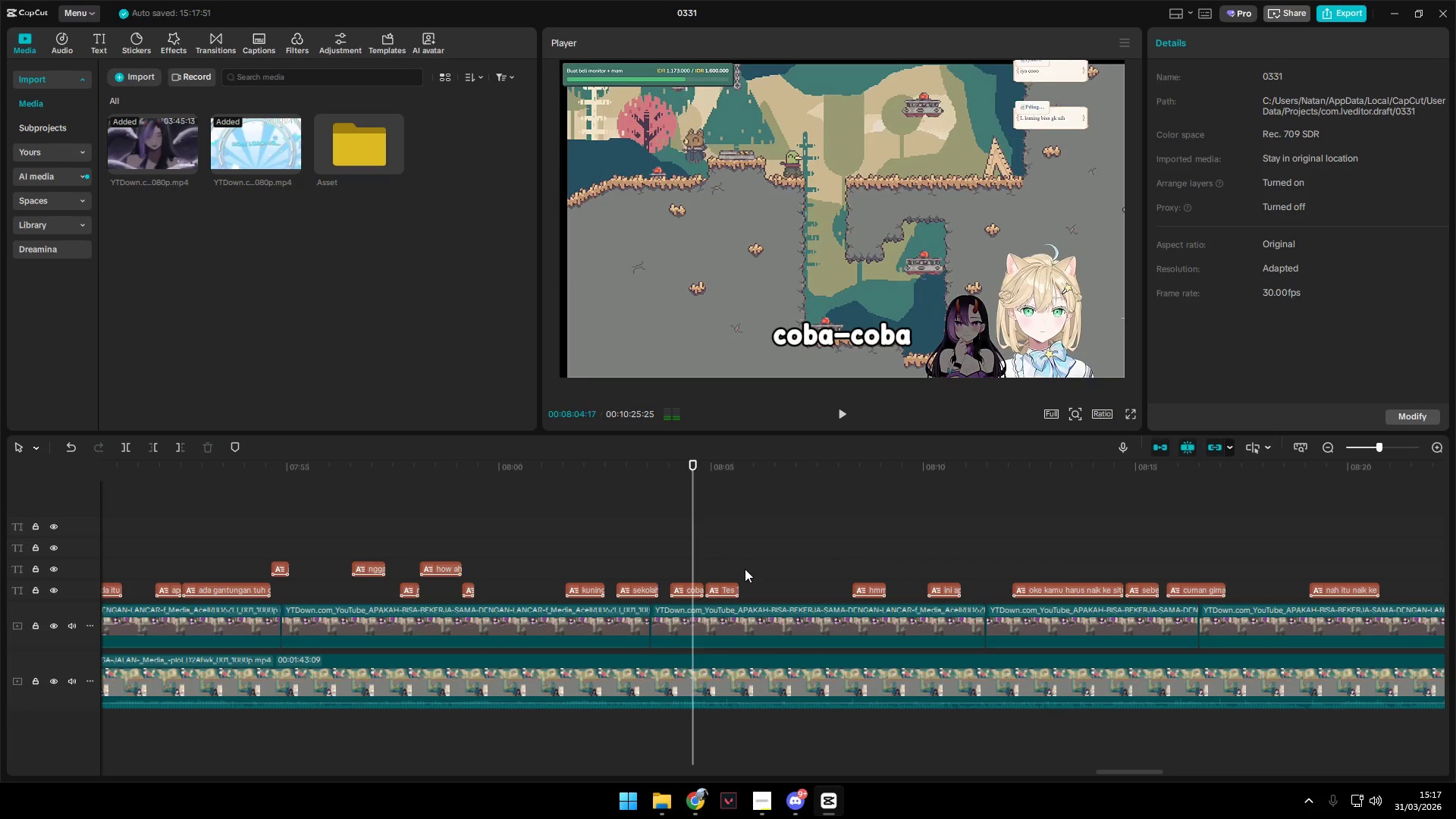 
hold_key(key=AltLeft, duration=1.5)
 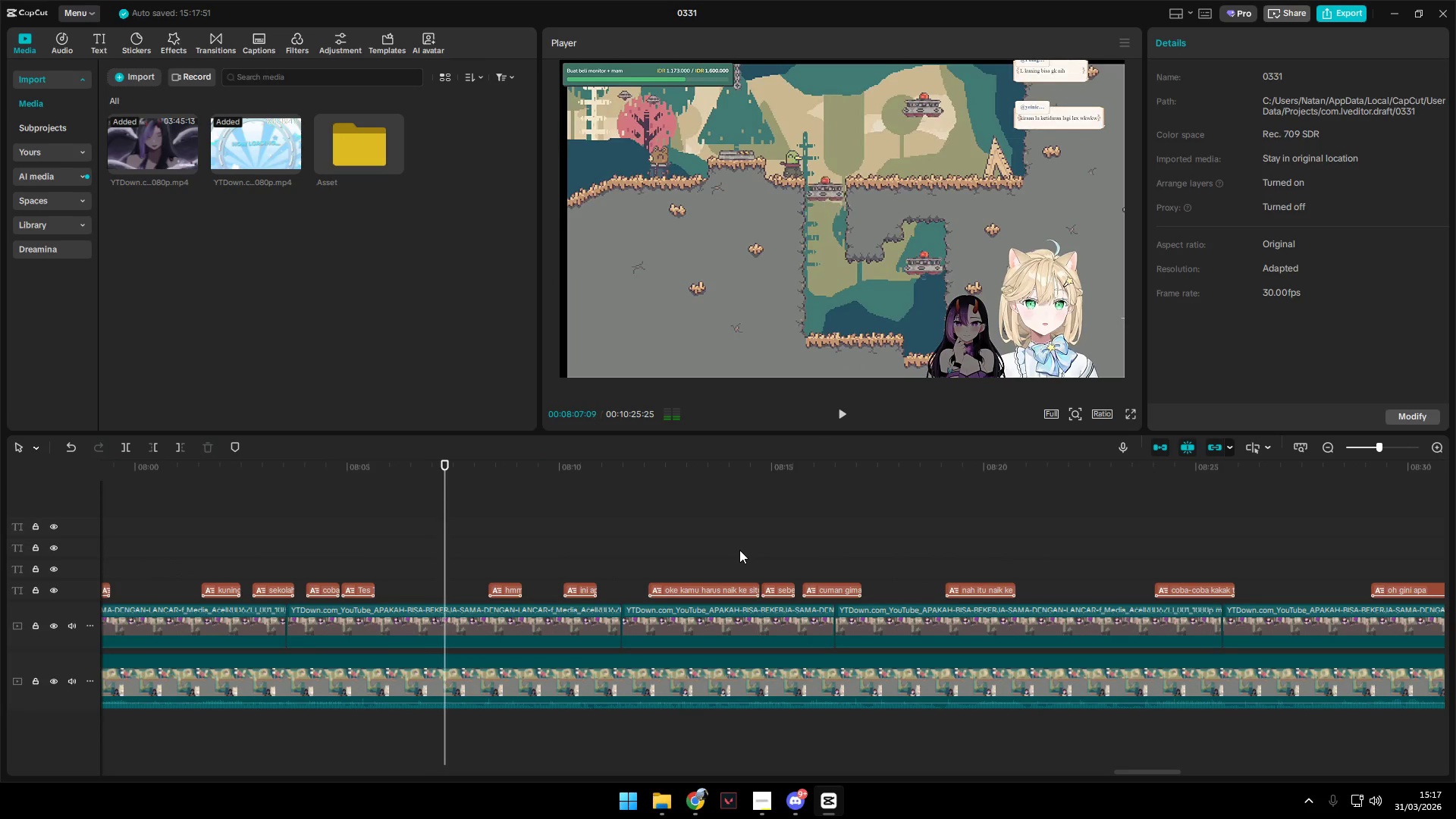 
scroll: coordinate [739, 550], scroll_direction: down, amount: 4.0
 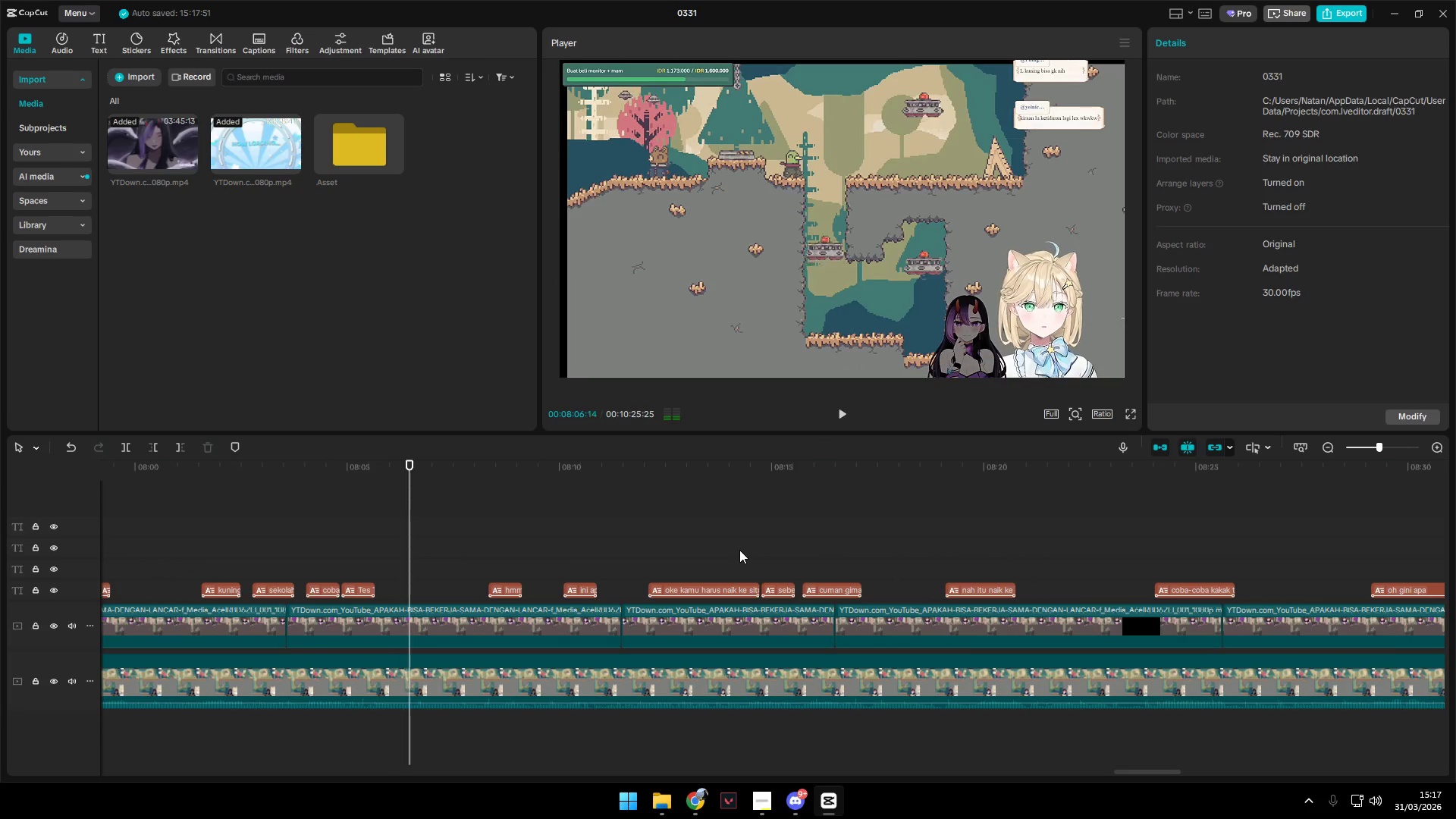 
key(Alt+AltLeft)
 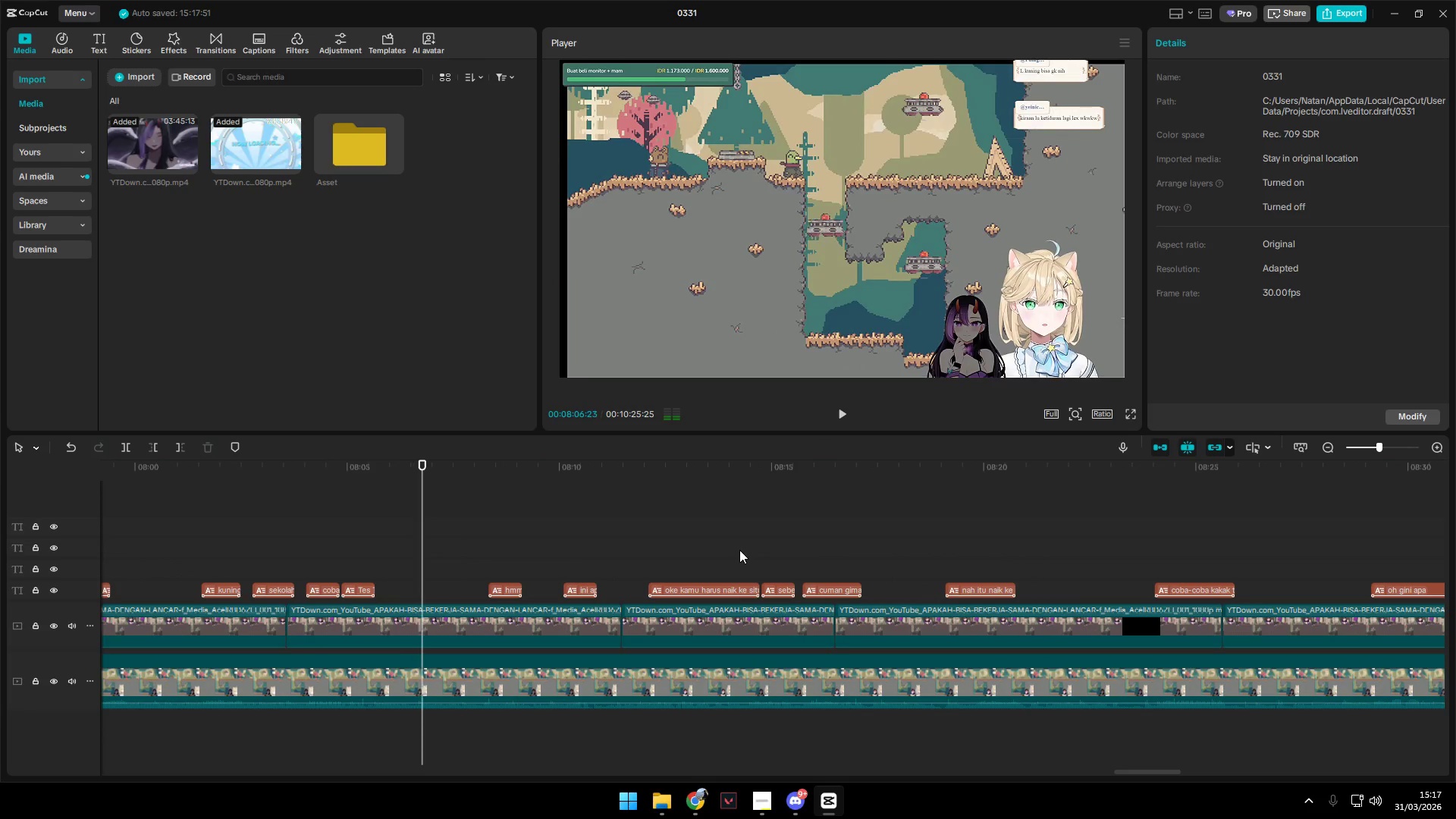 
key(Alt+AltLeft)
 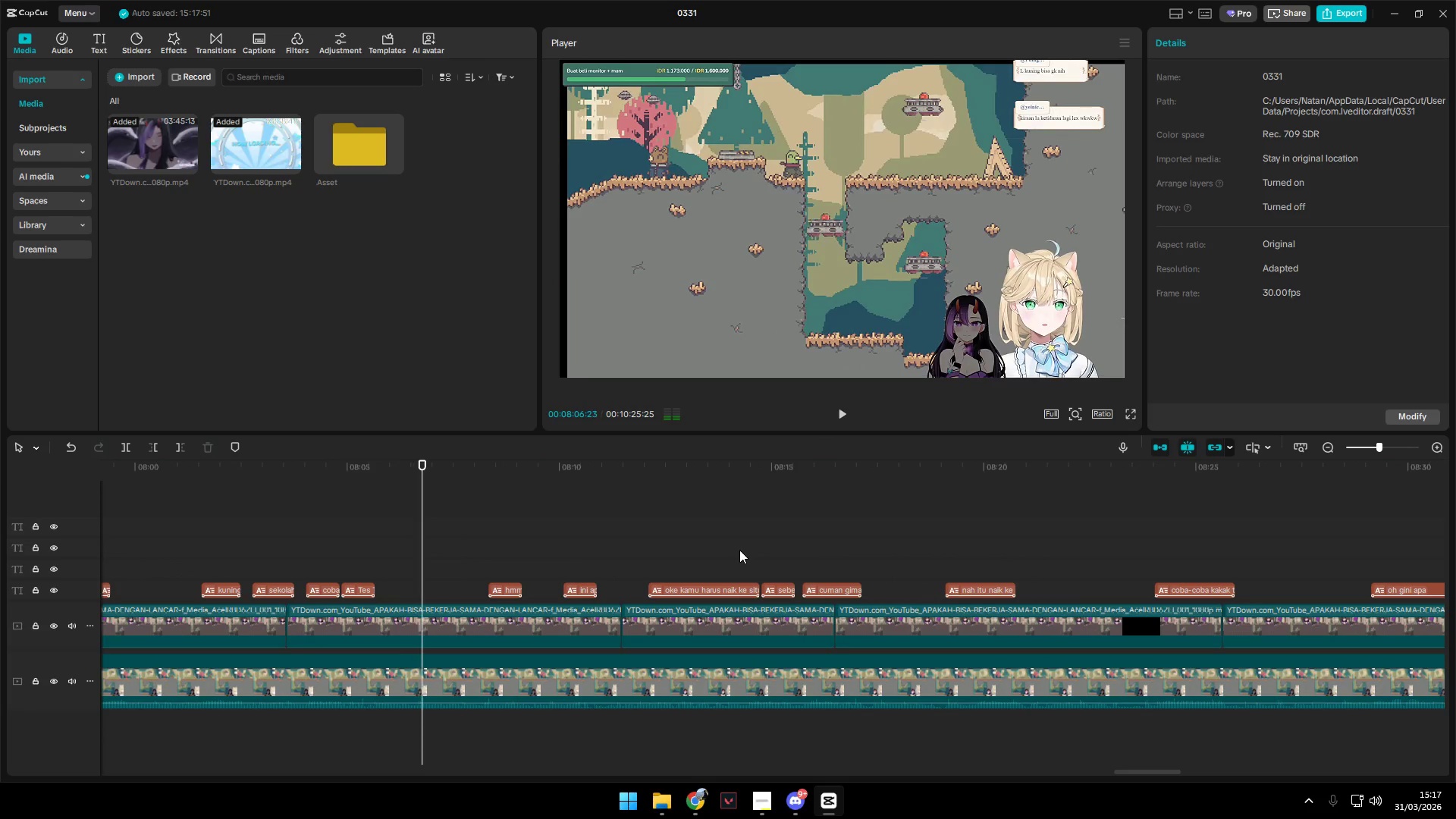 
key(Alt+AltLeft)
 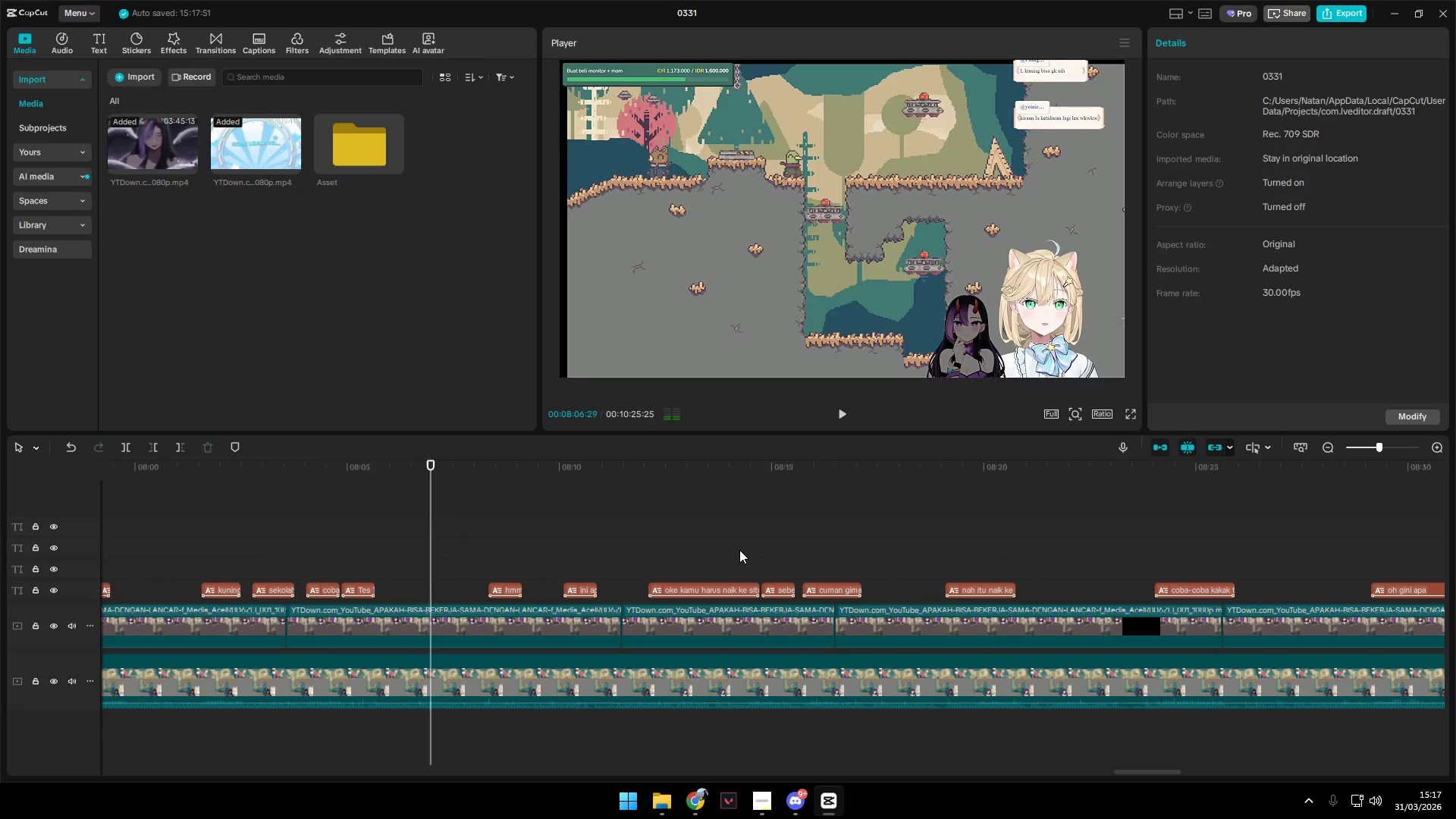 
hold_key(key=AltLeft, duration=0.67)
 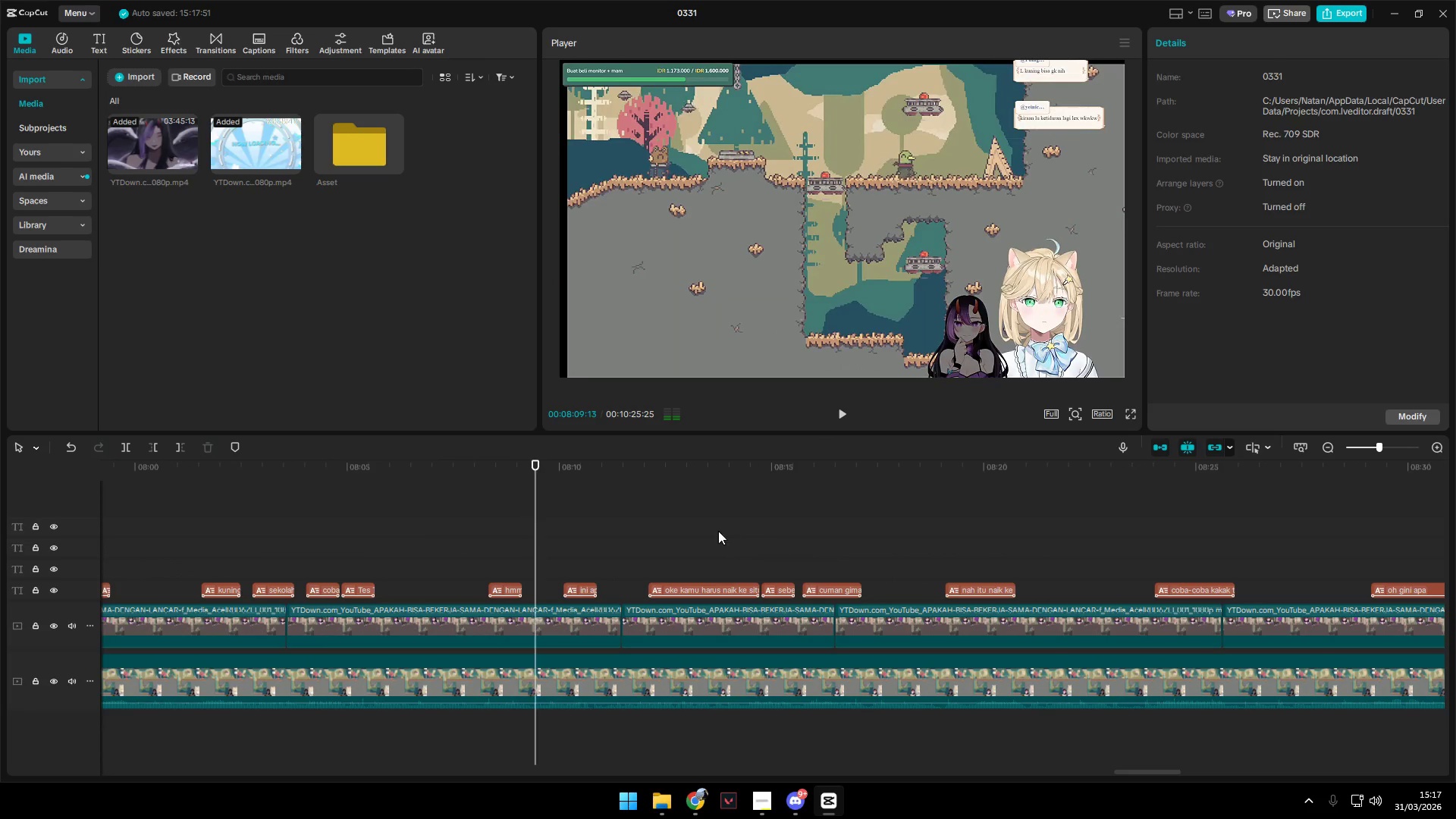 
hold_key(key=AltLeft, duration=1.5)
scroll: coordinate [703, 554], scroll_direction: down, amount: 2.0
 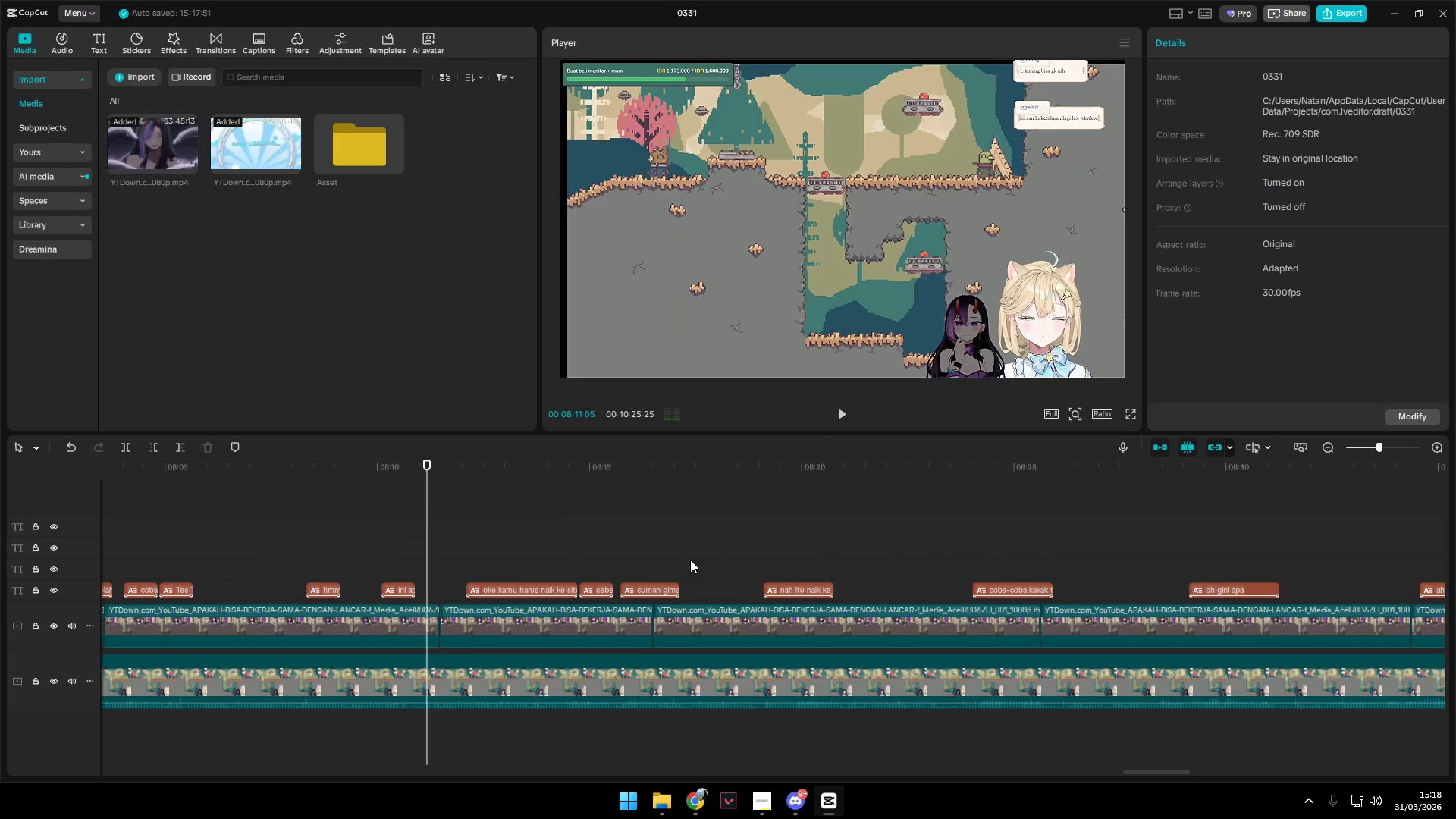 
hold_key(key=AltLeft, duration=1.3)
 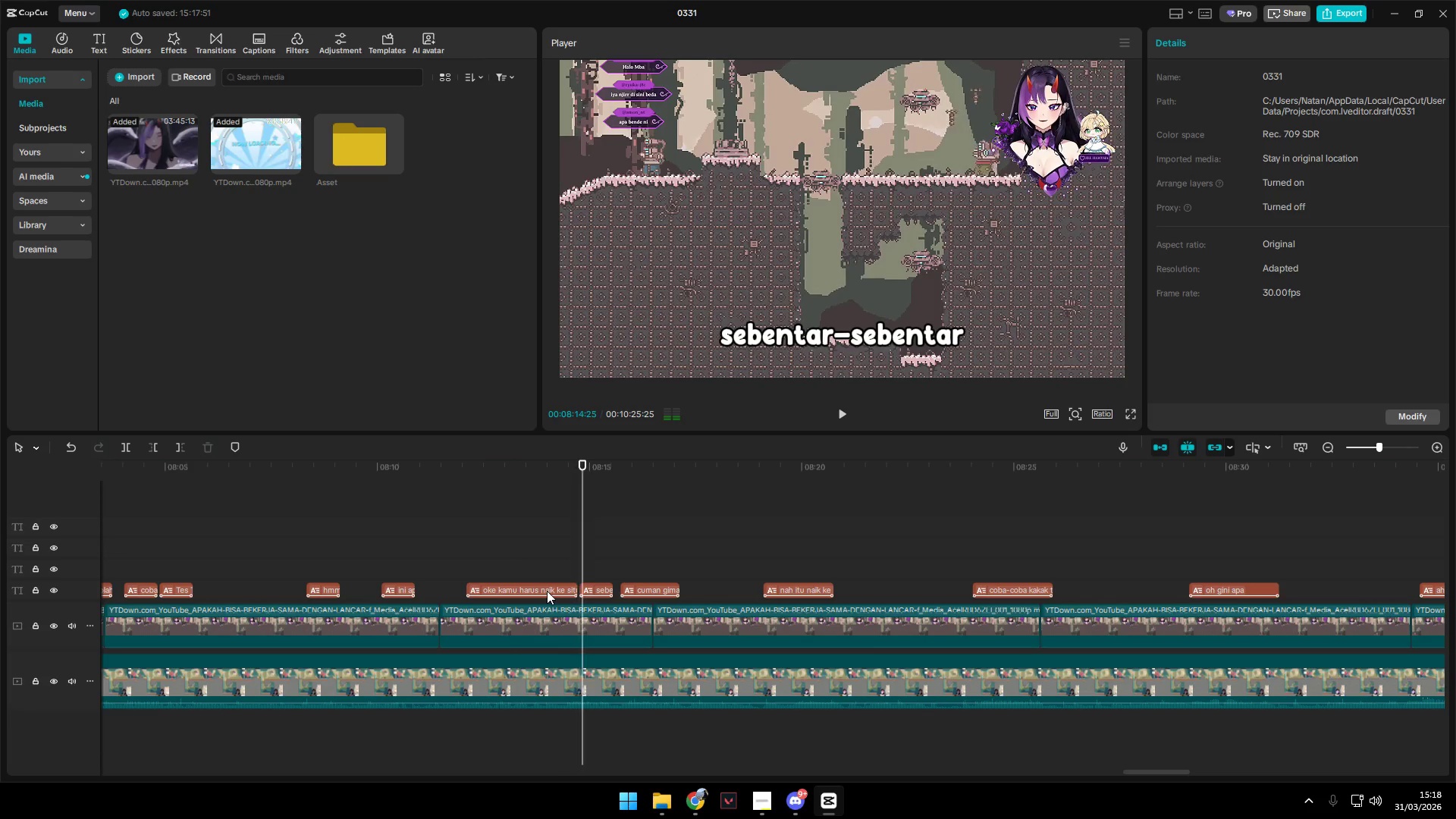 
key(Space)
 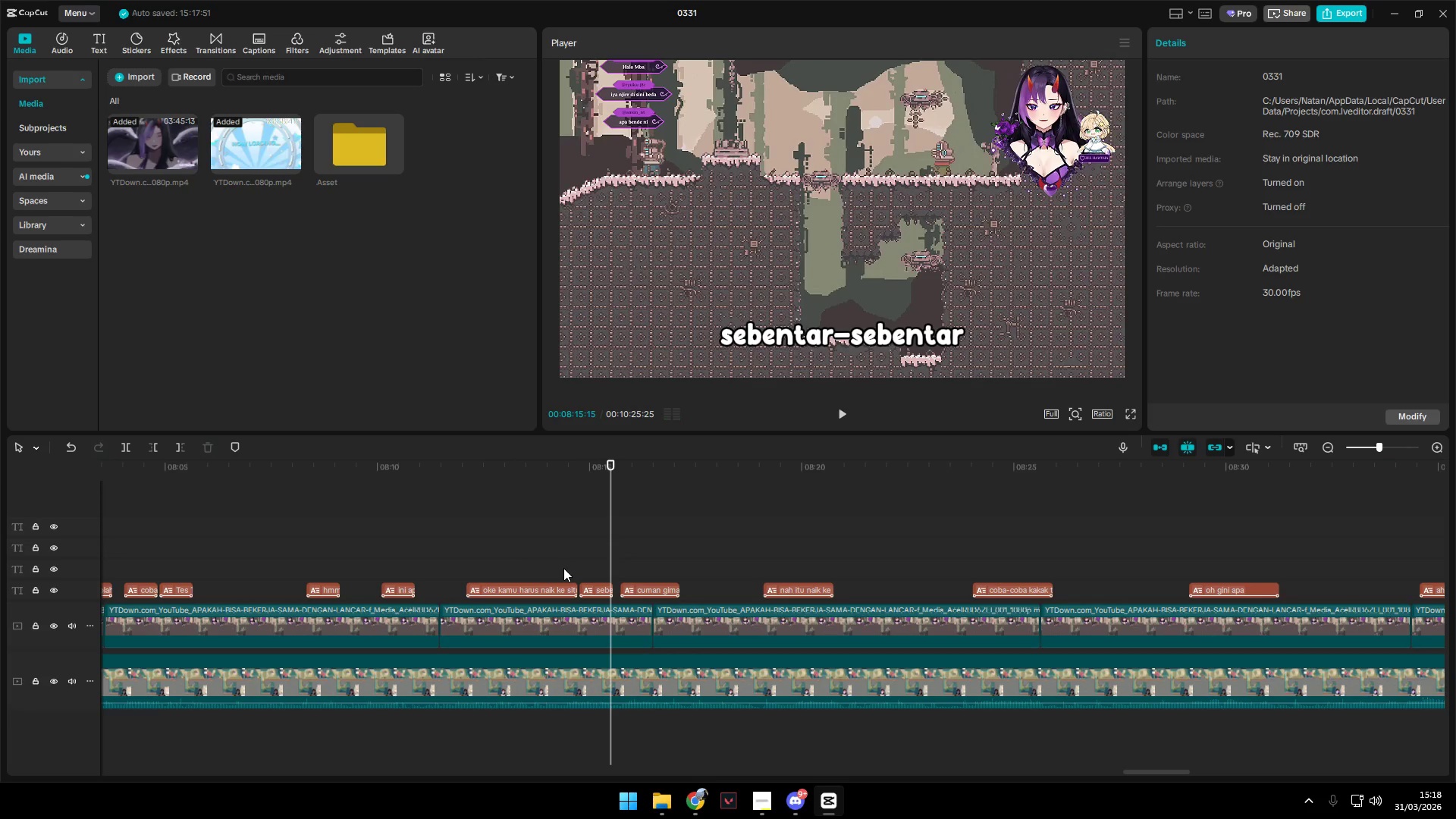 
left_click([560, 568])
 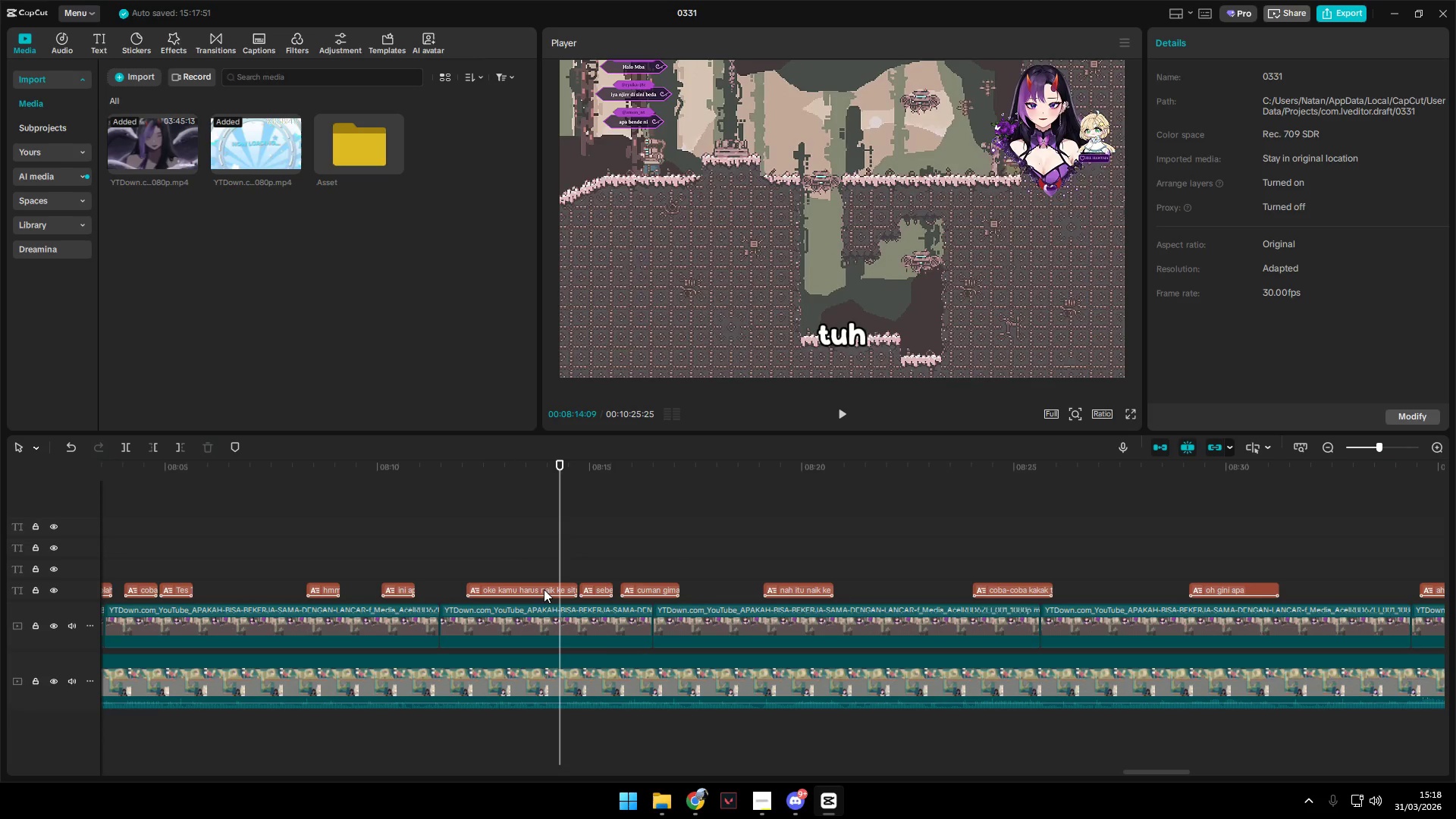 
left_click_drag(start_coordinate=[544, 589], to_coordinate=[548, 570])
 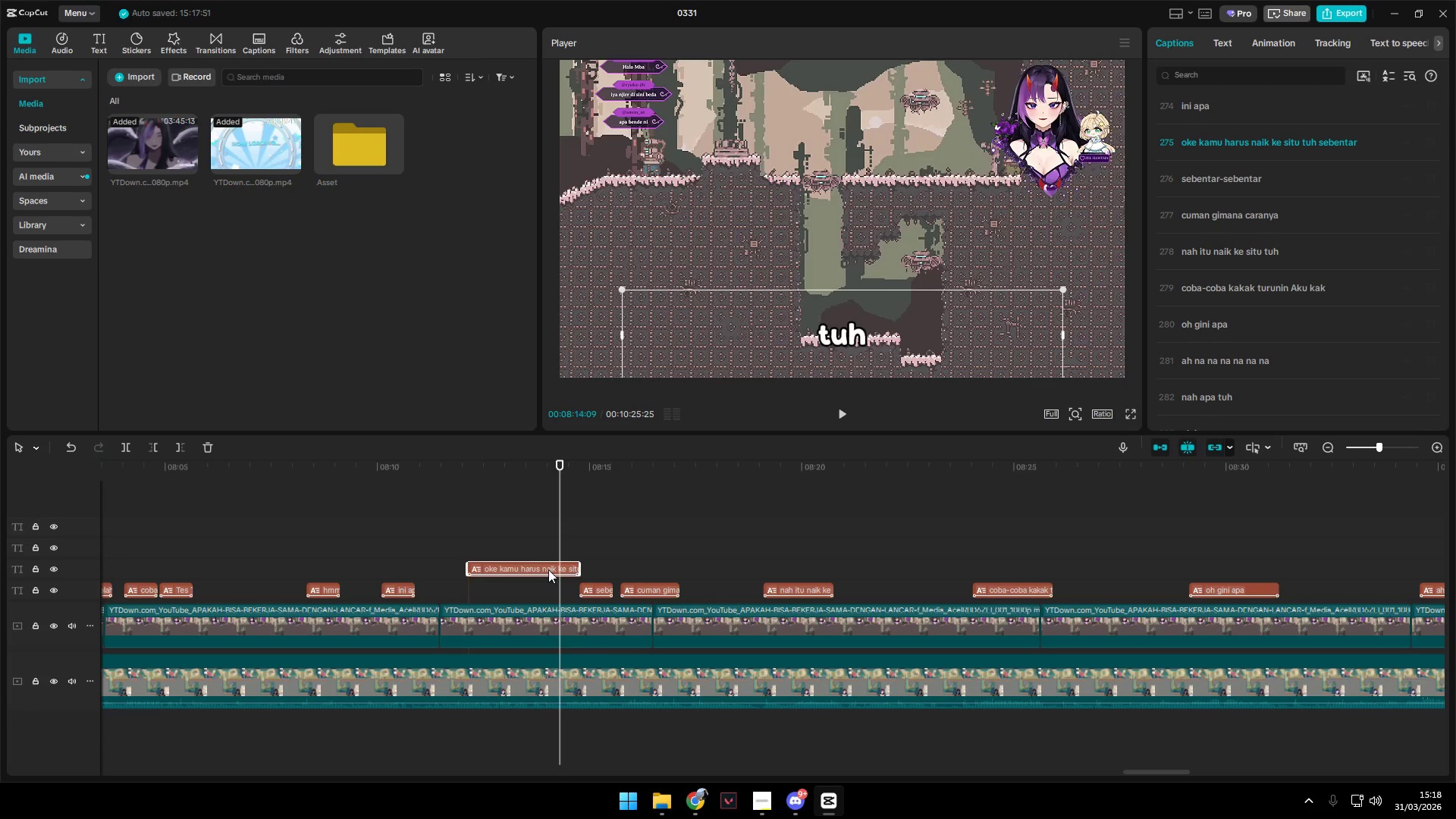 
key(Space)
 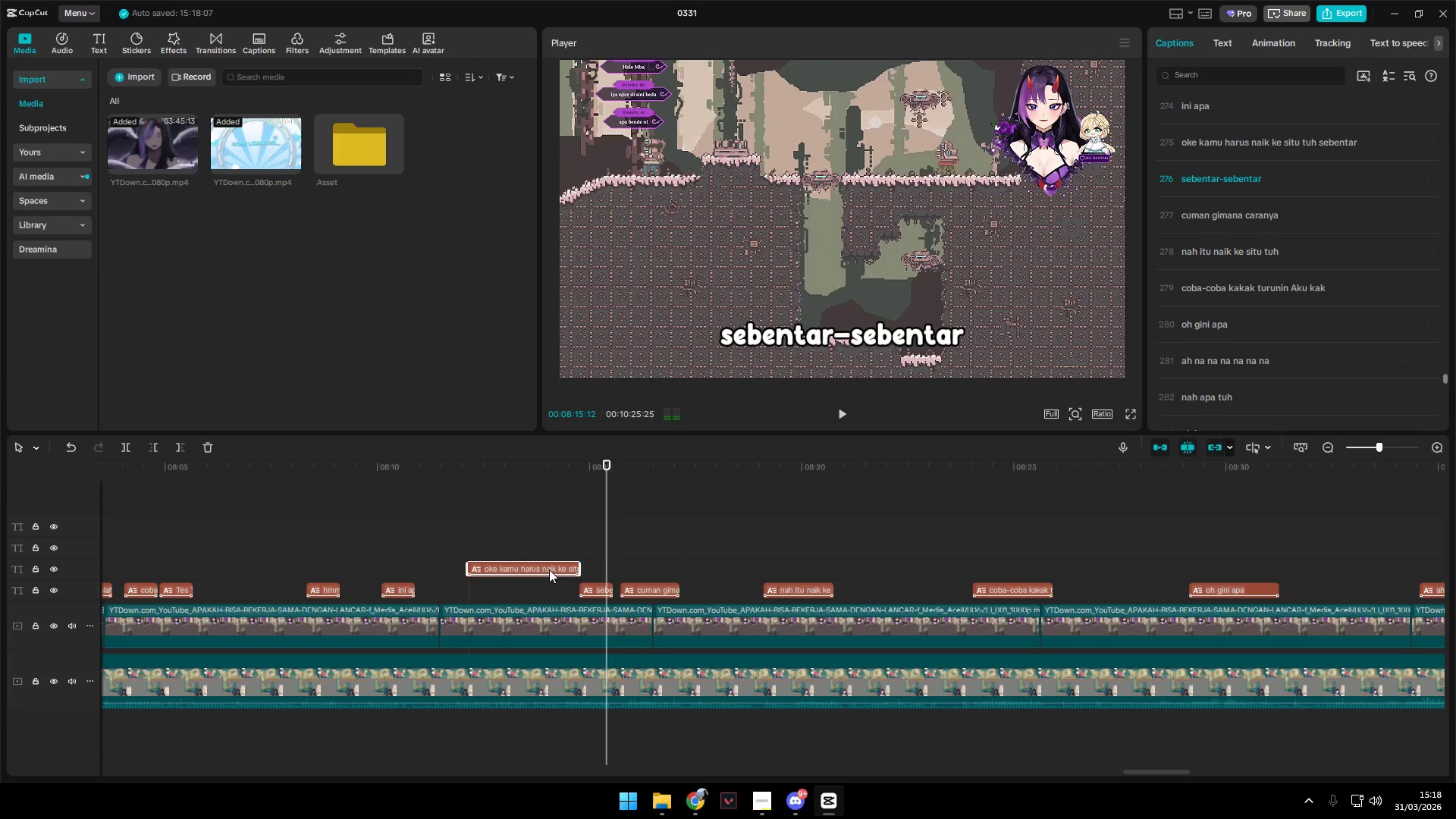 
hold_key(key=AltLeft, duration=1.5)
scroll: coordinate [581, 581], scroll_direction: down, amount: 2.0
 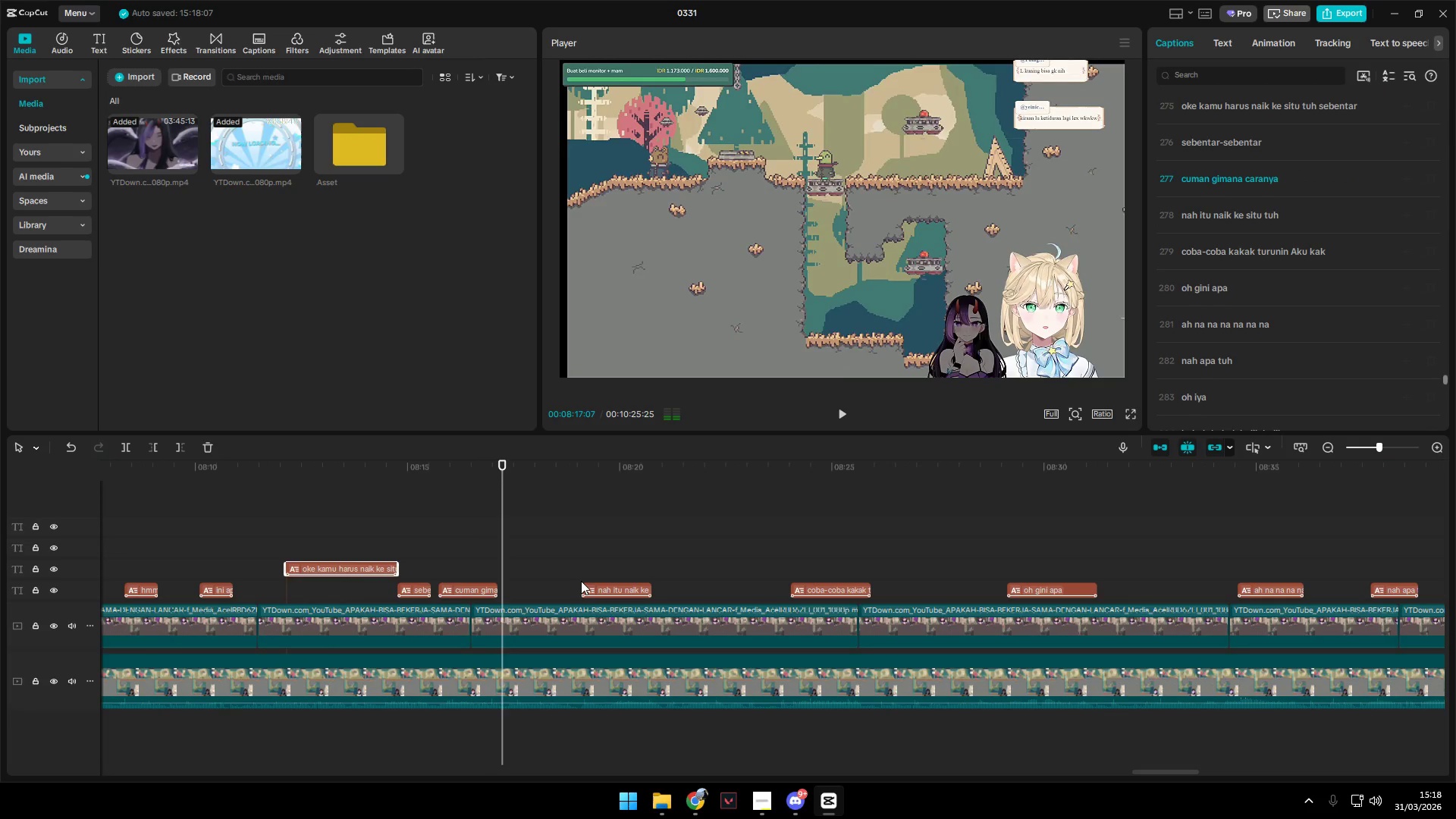 
key(Space)
 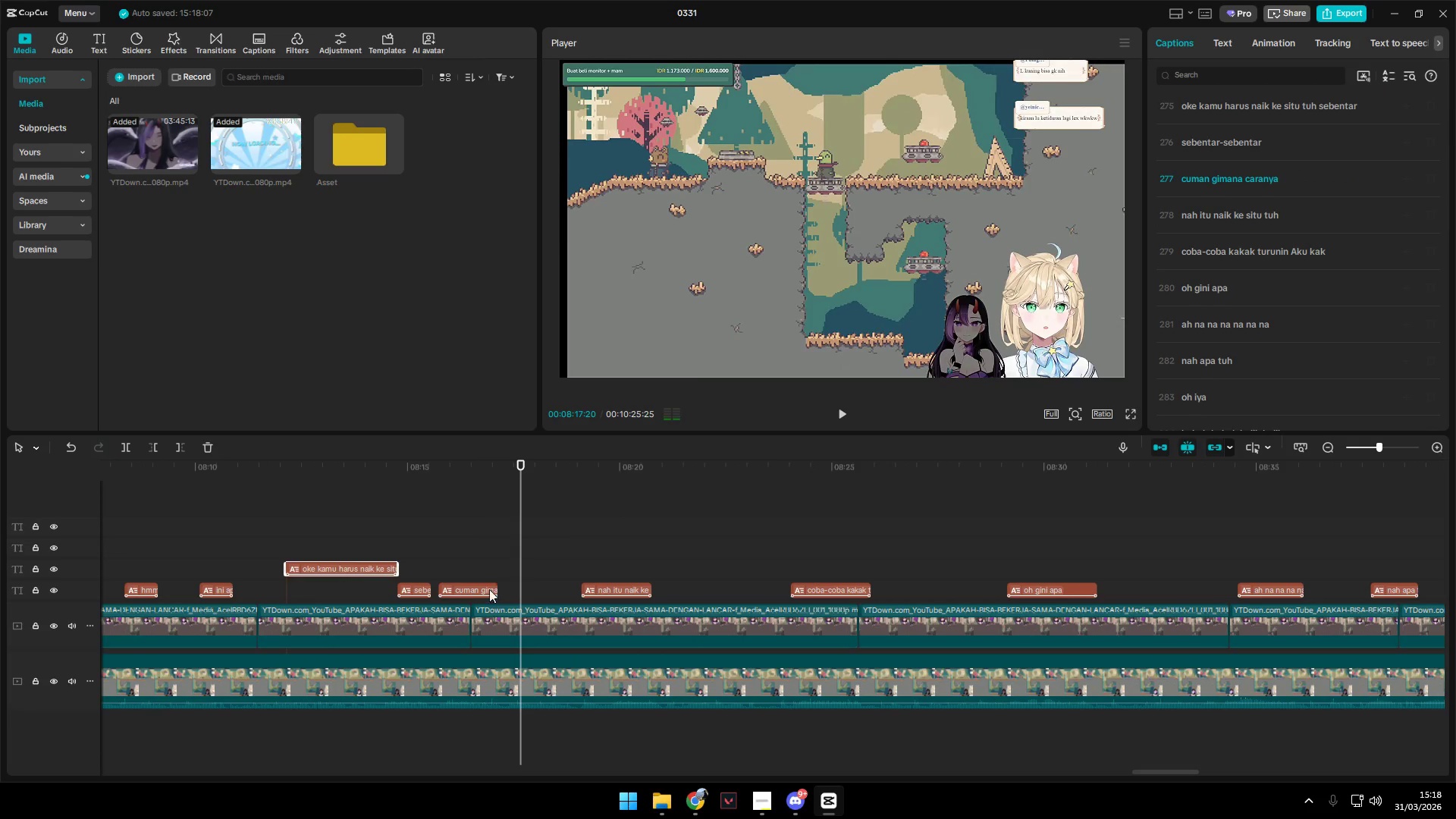 
left_click_drag(start_coordinate=[479, 588], to_coordinate=[480, 572])
 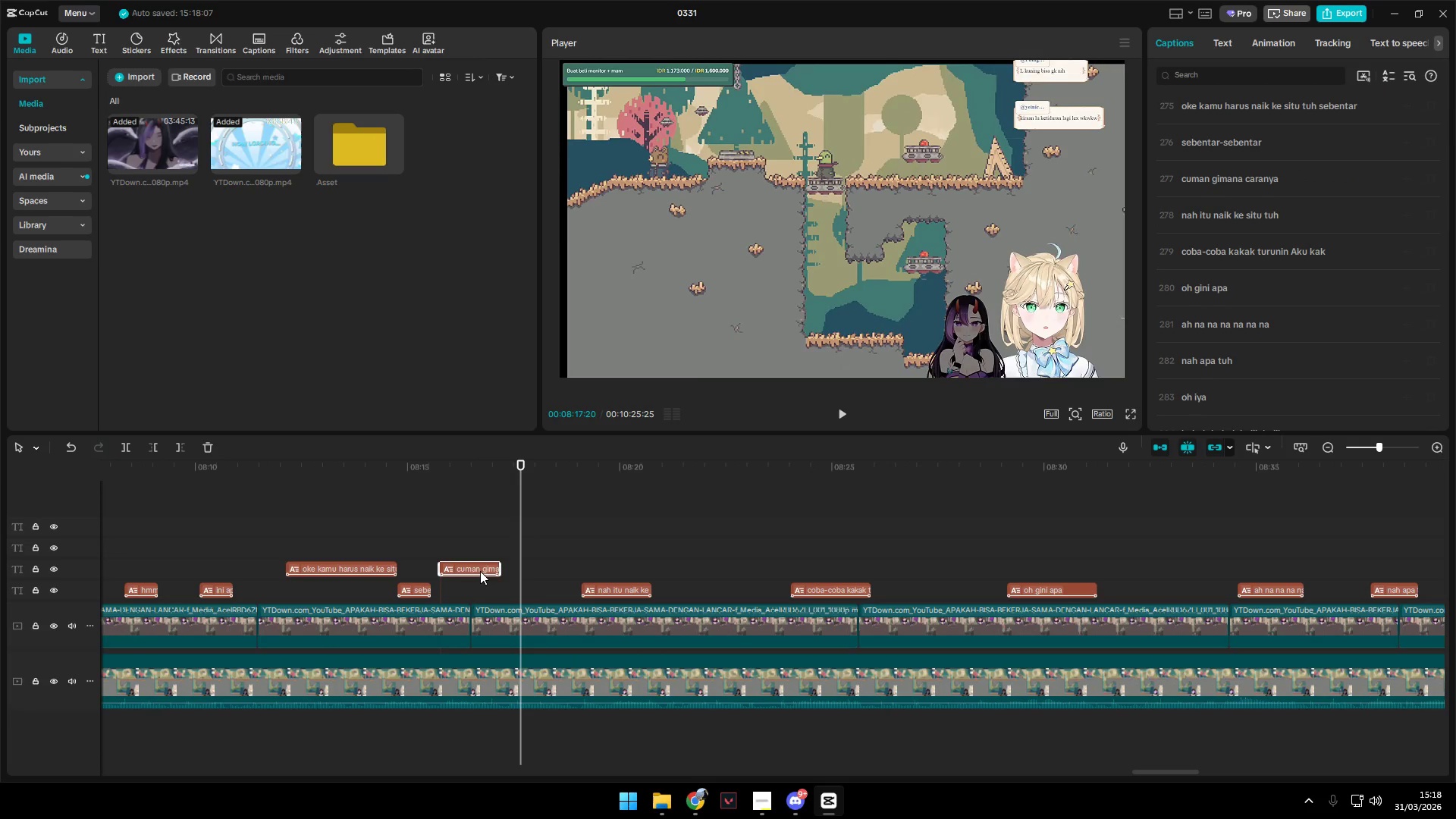 
key(Space)
 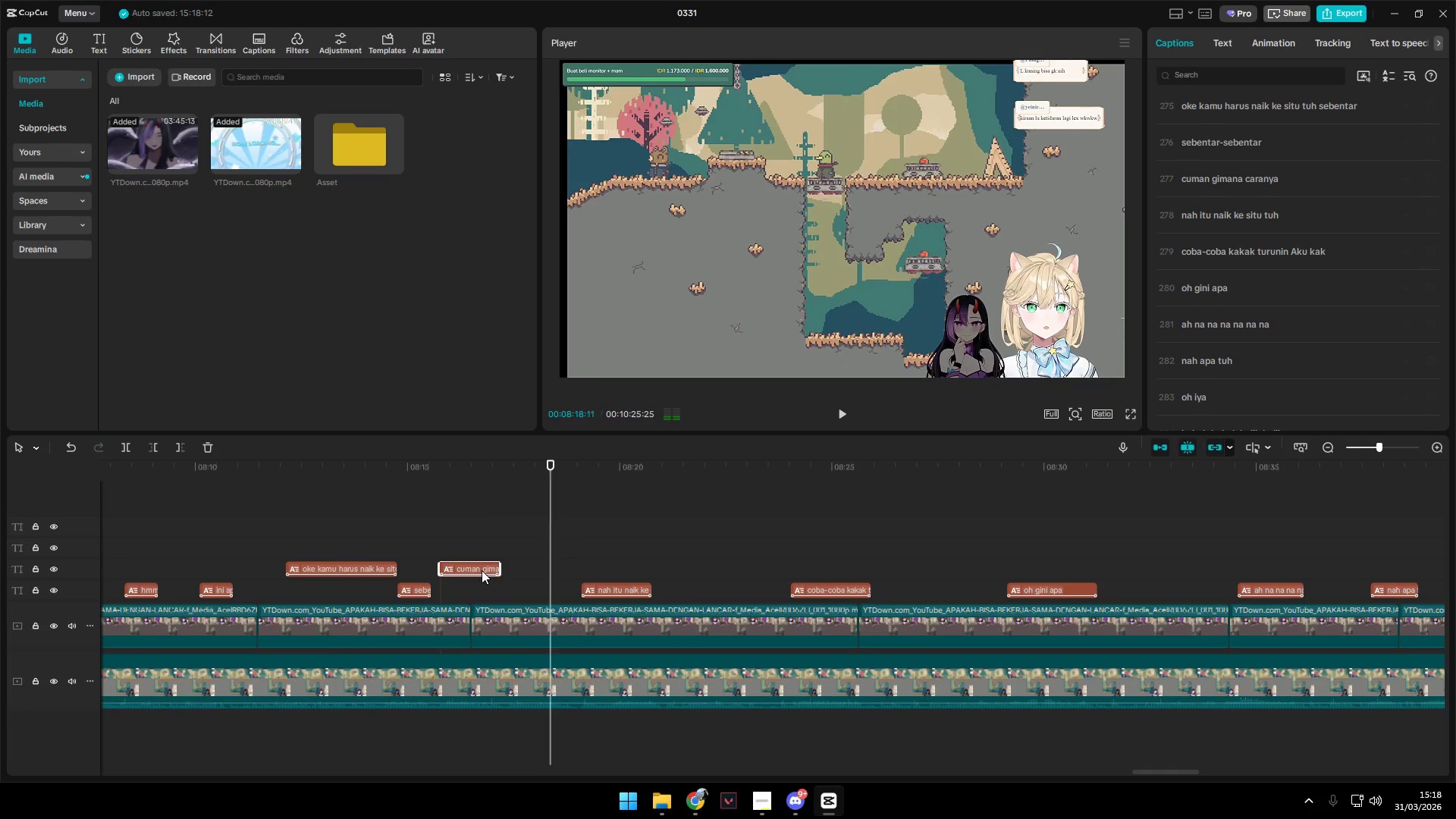 
hold_key(key=AltLeft, duration=1.03)
scroll: coordinate [483, 570], scroll_direction: down, amount: 2.0
 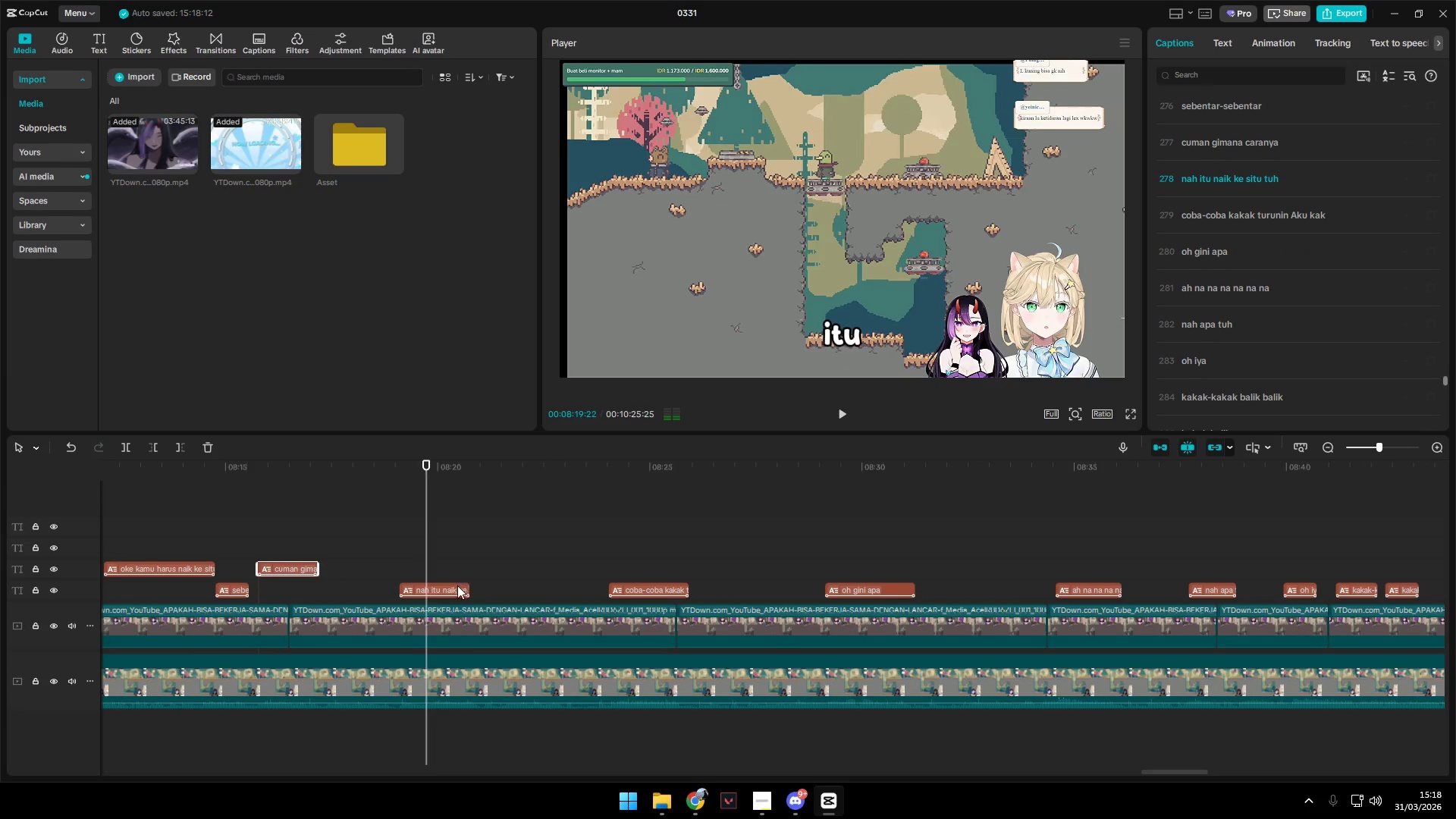 
left_click_drag(start_coordinate=[447, 589], to_coordinate=[450, 571])
 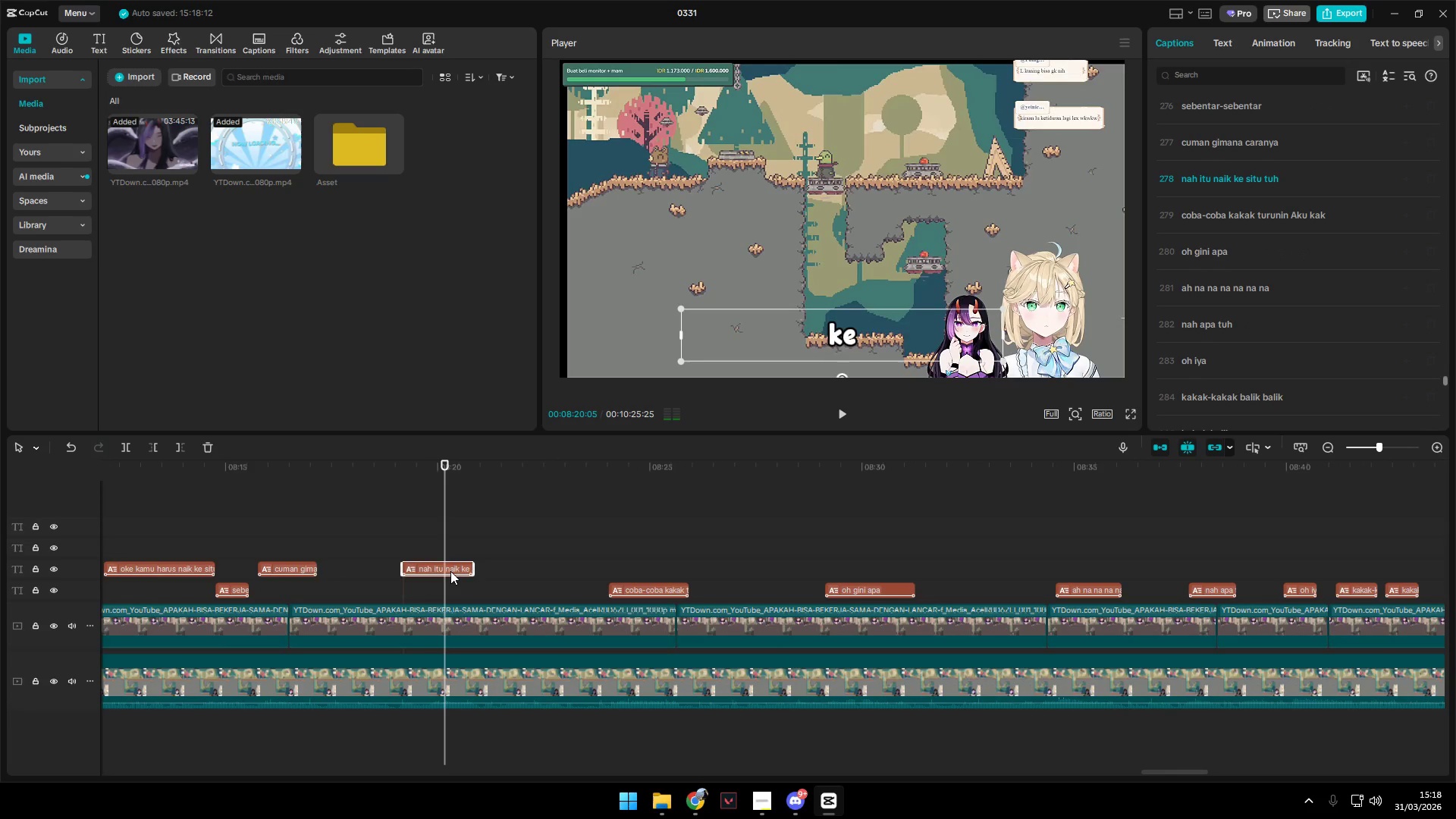 
key(Space)
 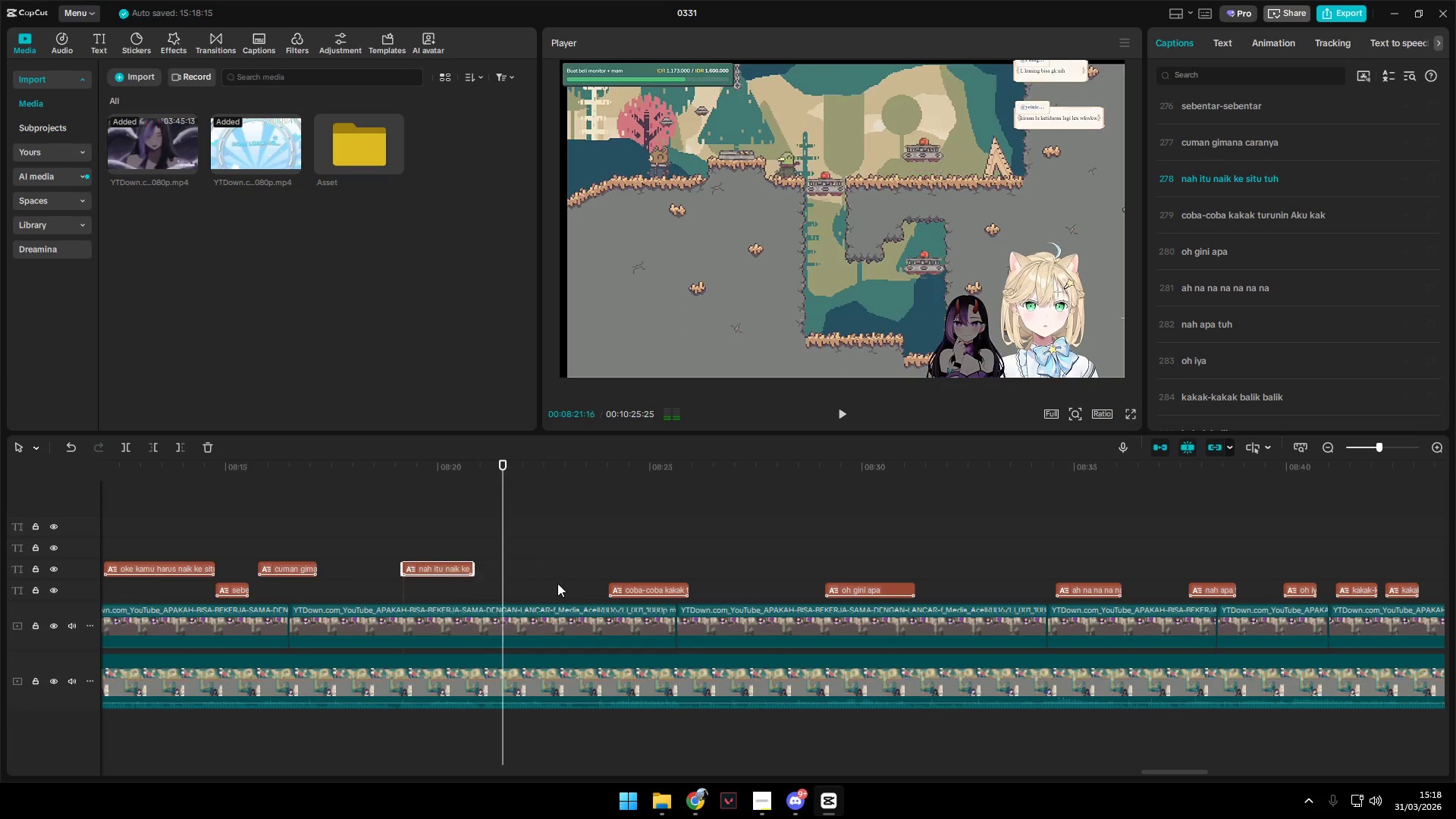 
left_click([613, 557])
 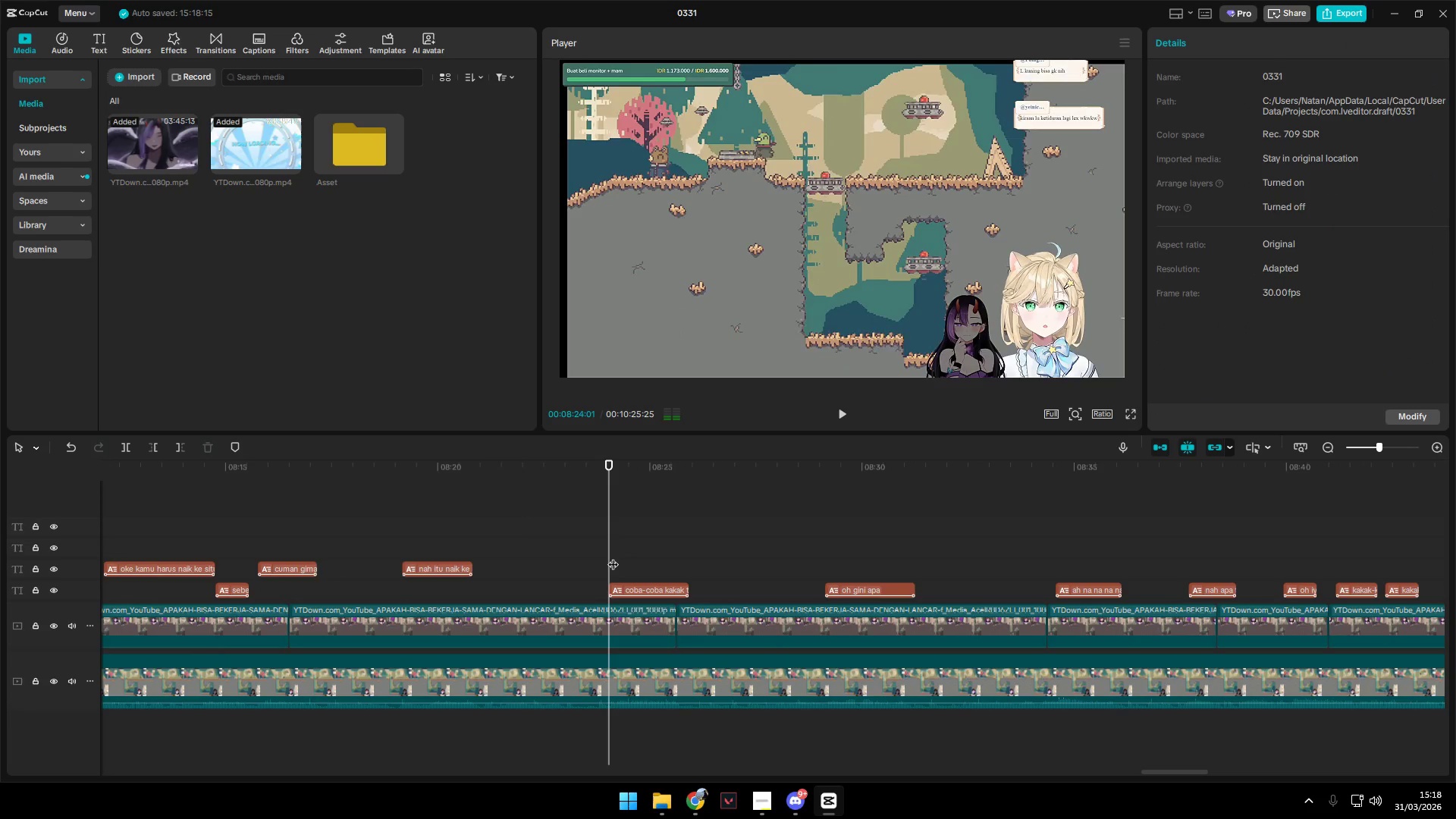 
key(Space)
 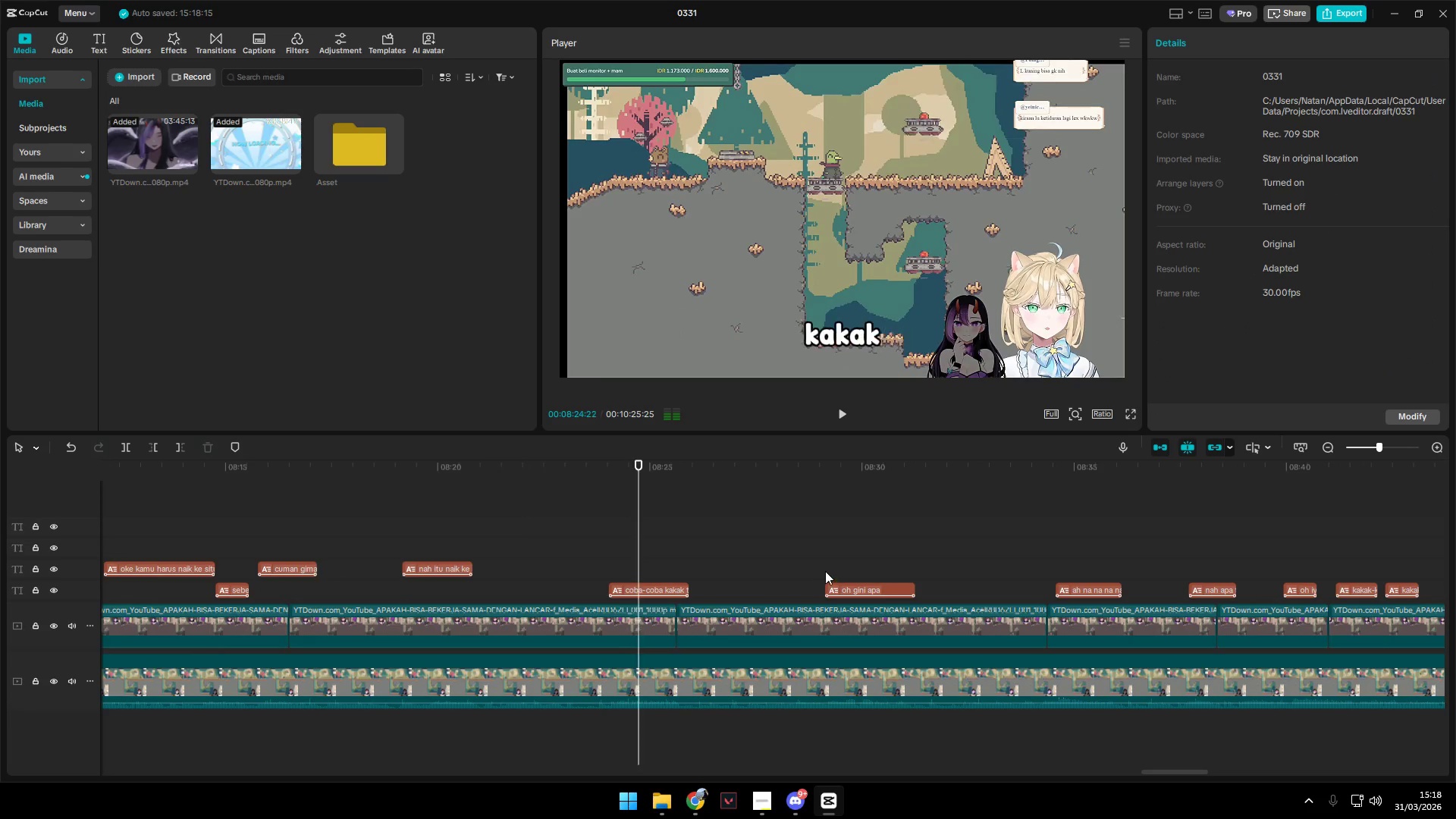 
left_click([830, 555])
 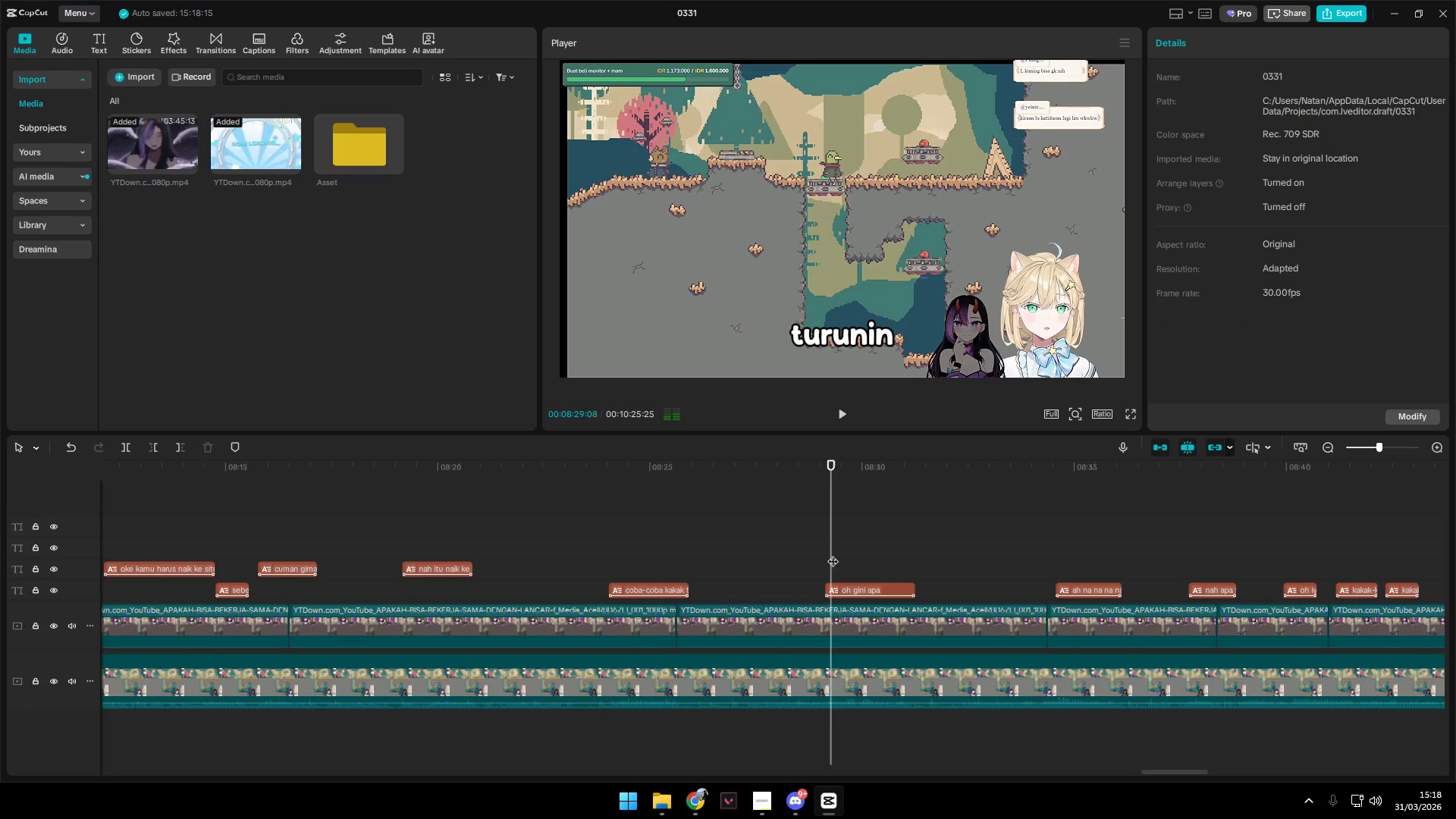 
key(Space)
 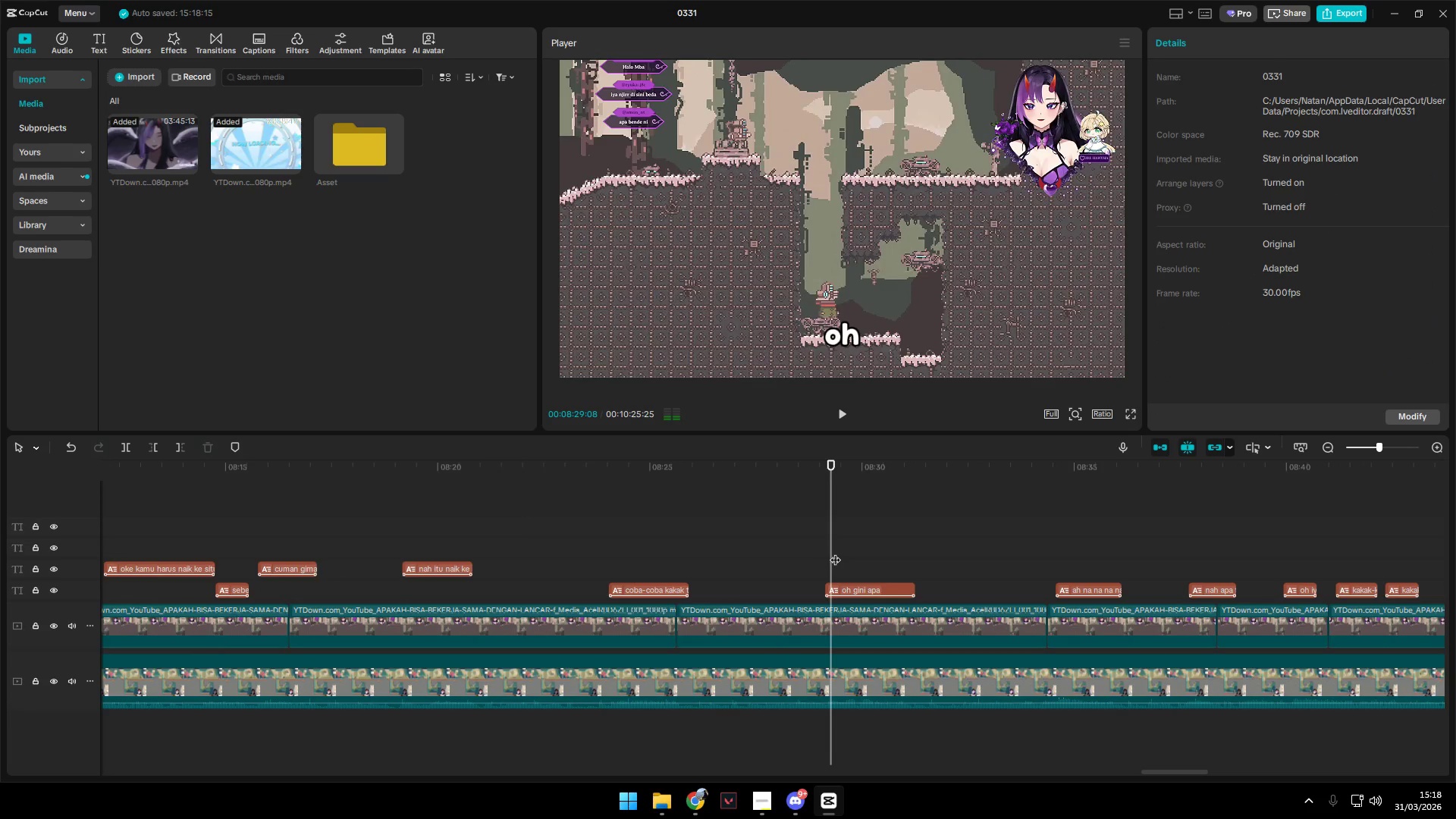 
key(Space)
 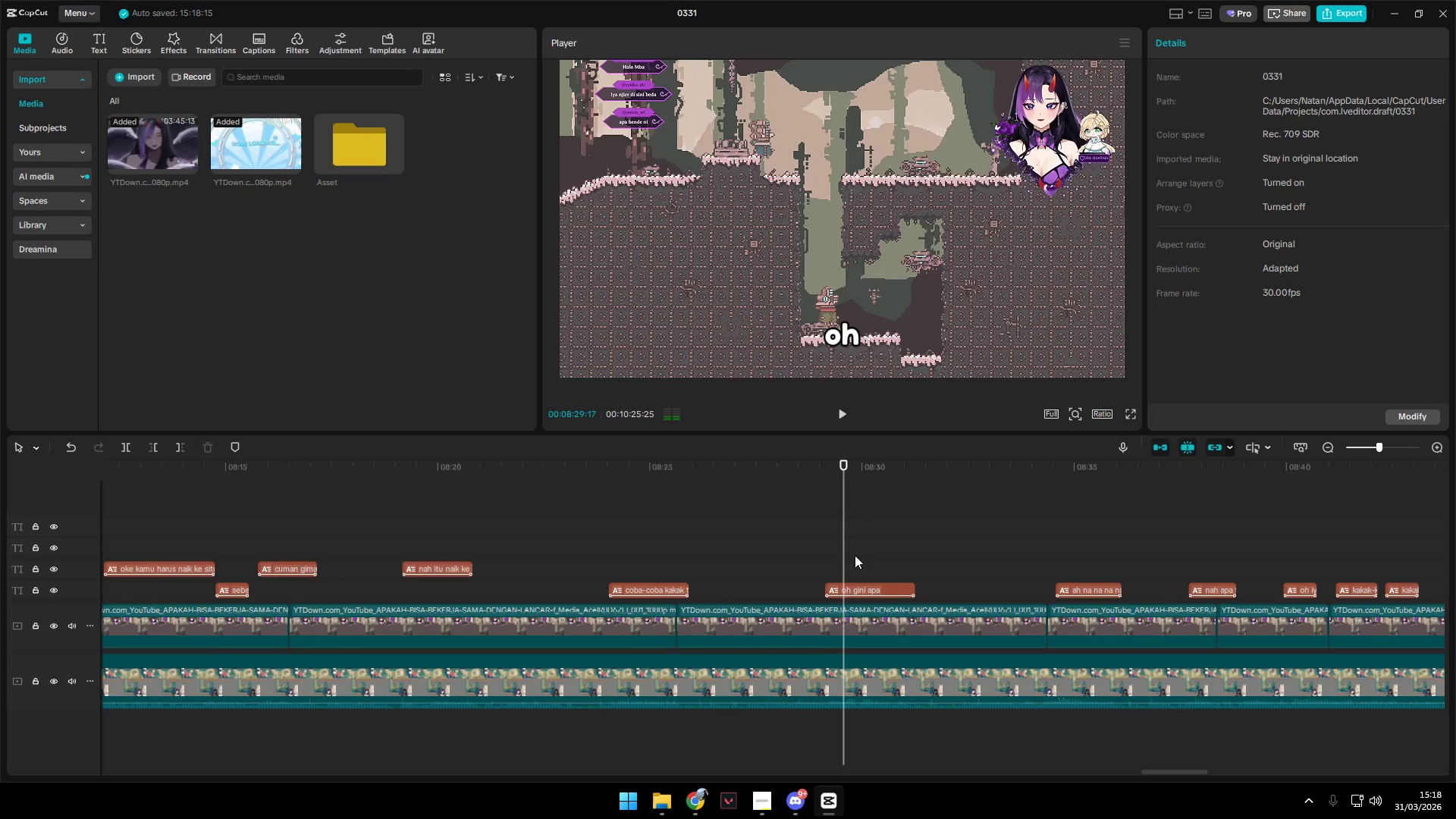 
hold_key(key=AltLeft, duration=0.59)
scroll: coordinate [886, 558], scroll_direction: down, amount: 2.0
 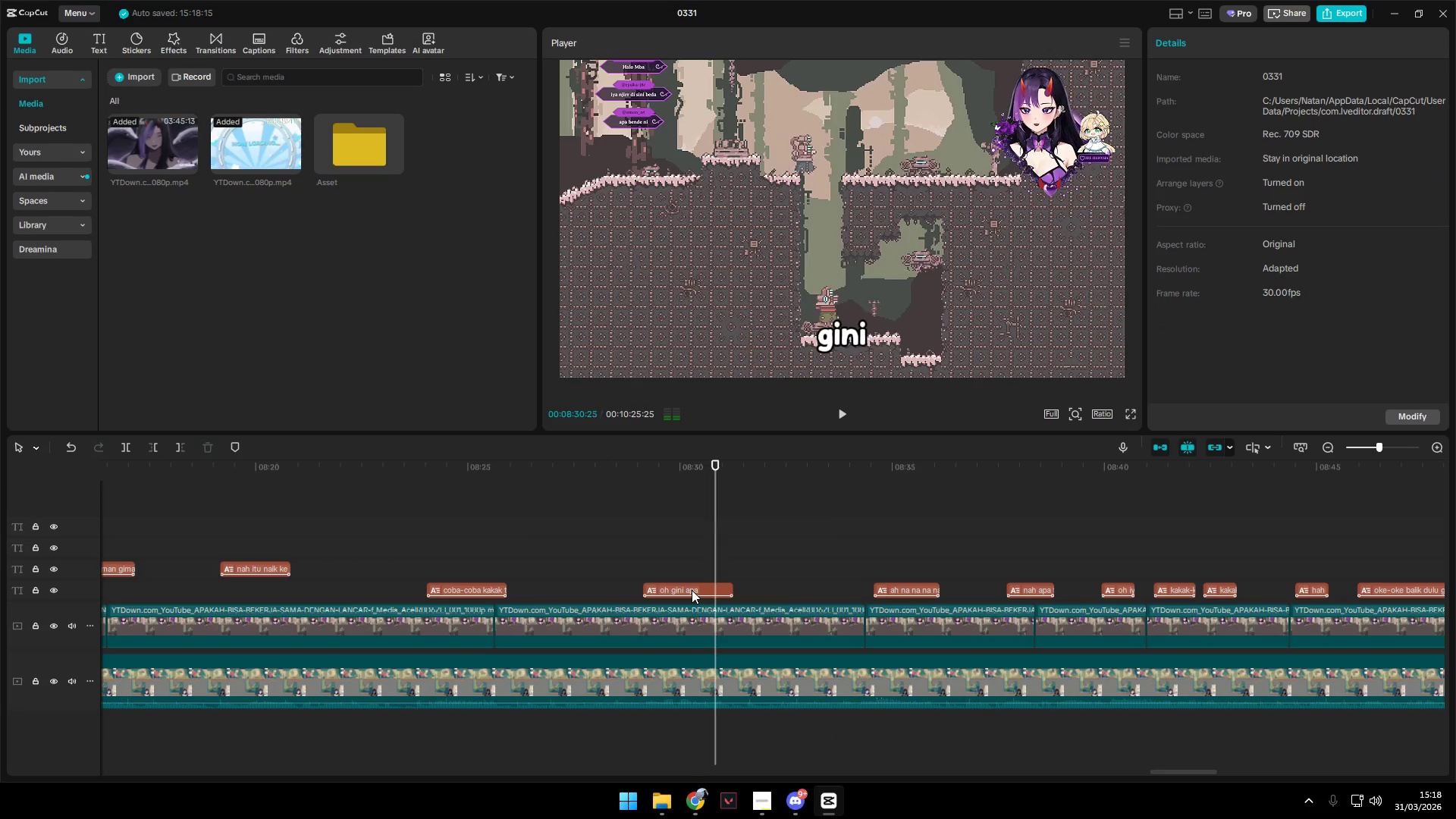 
left_click_drag(start_coordinate=[692, 589], to_coordinate=[695, 570])
 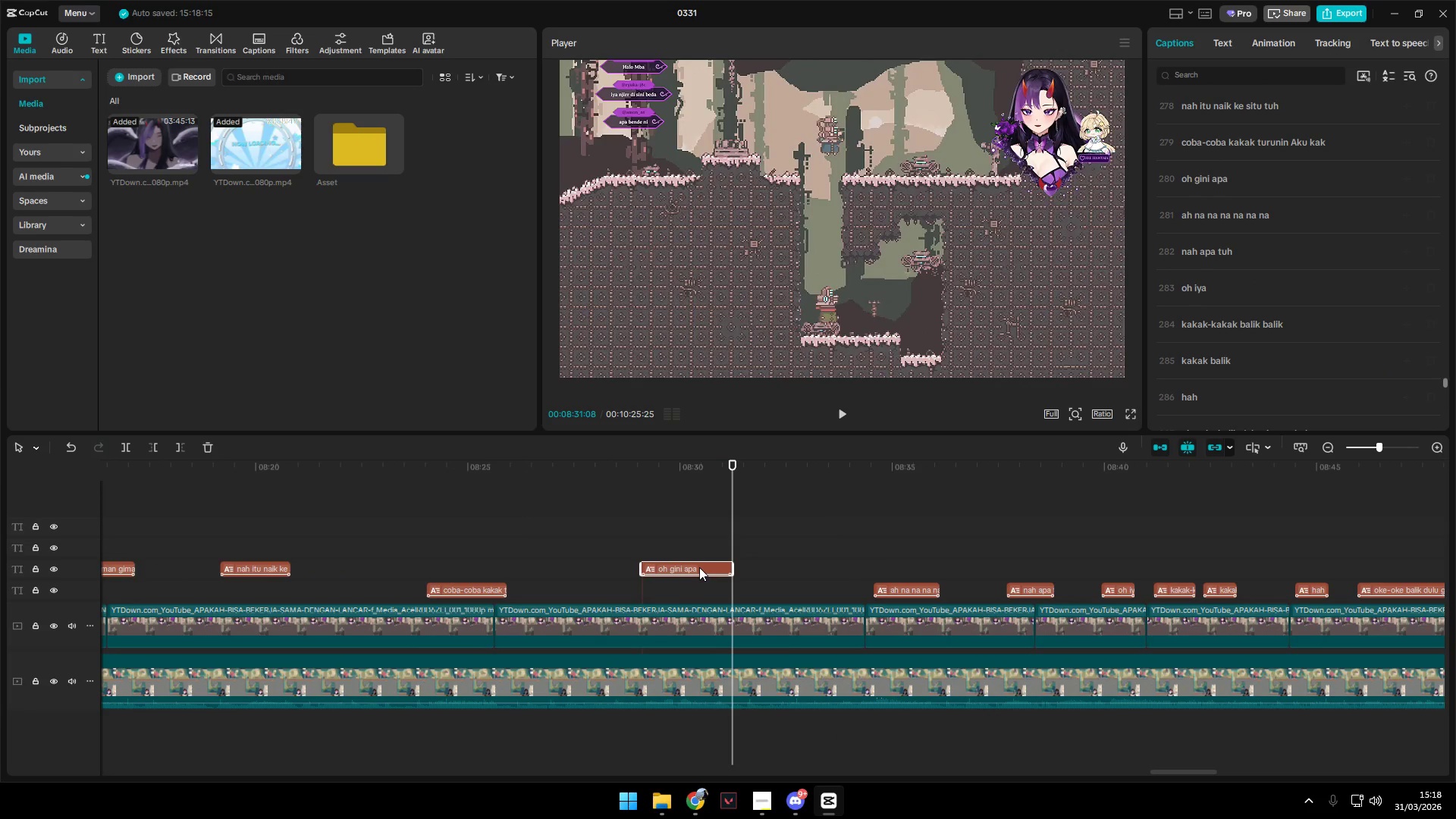 
key(Space)
 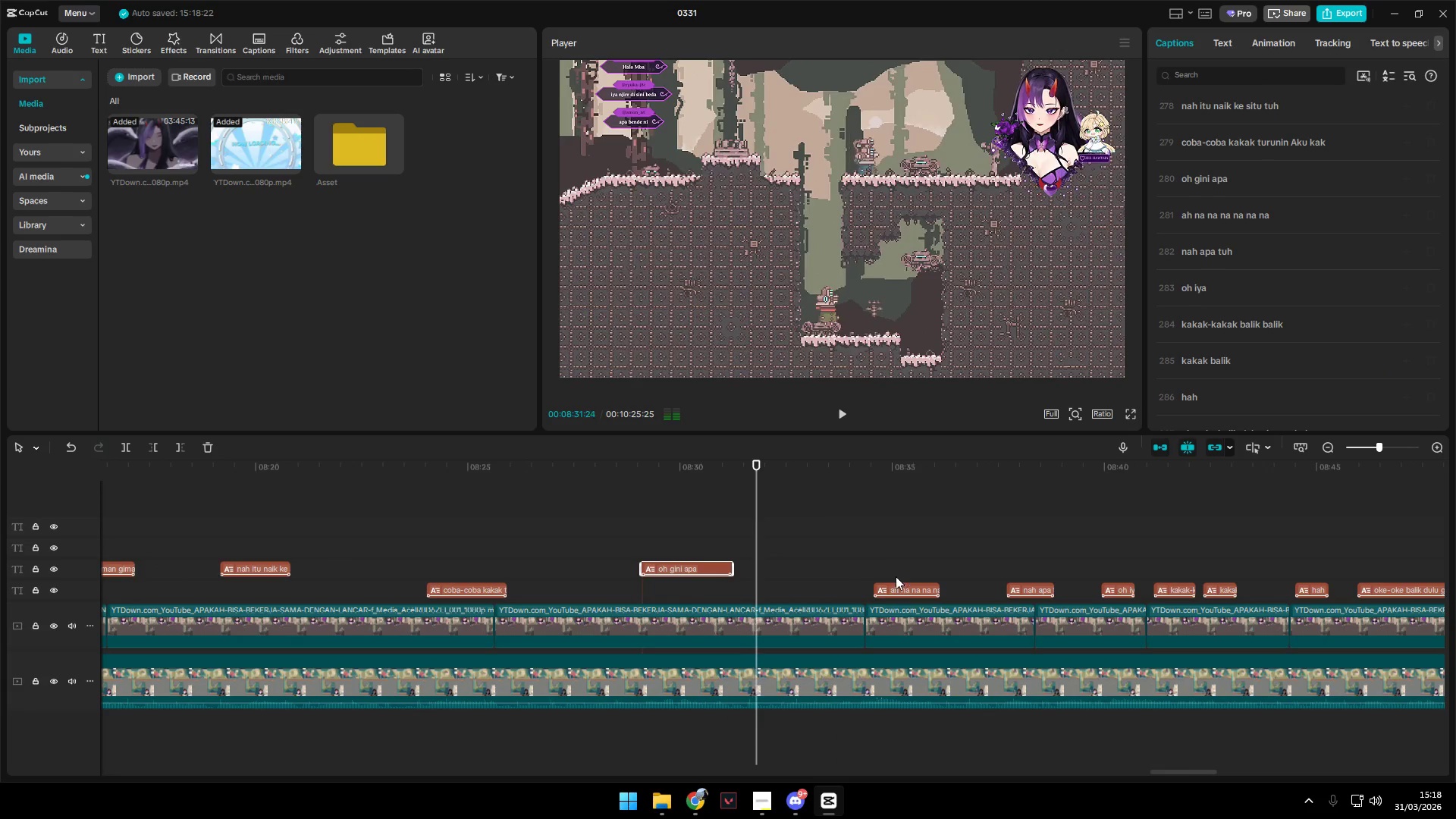 
left_click([876, 563])
 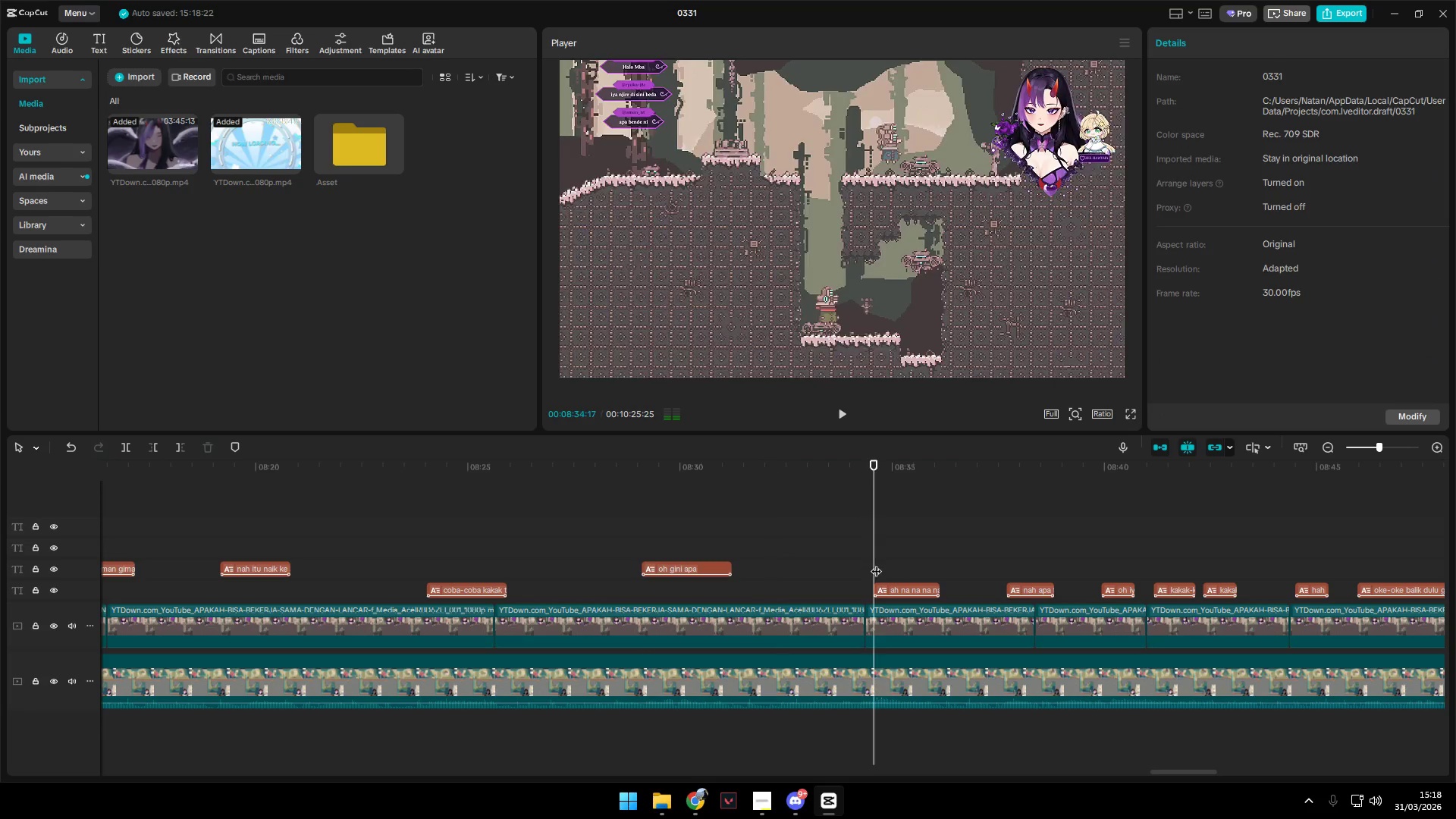 
key(Space)
 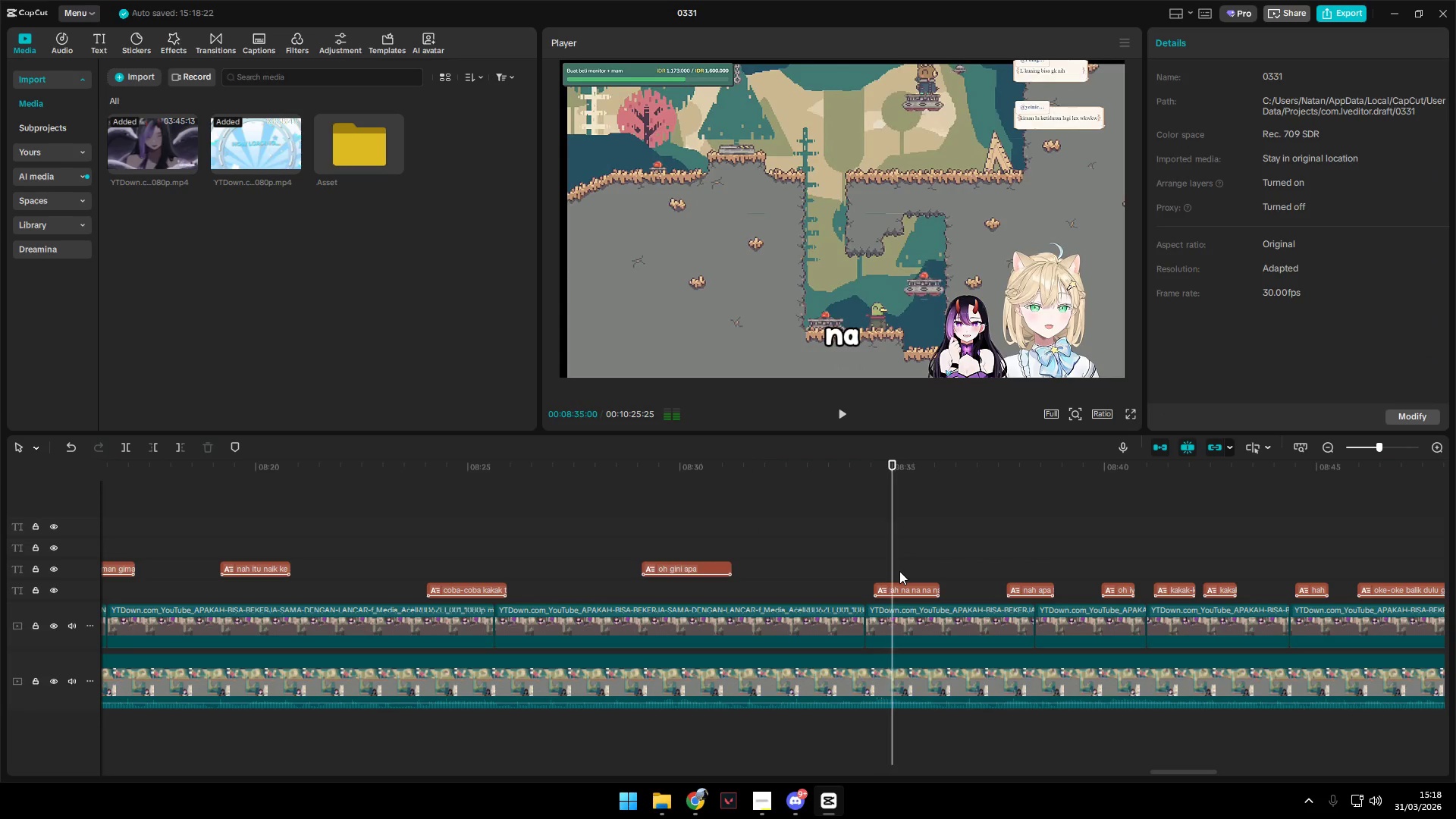 
hold_key(key=AltLeft, duration=0.75)
 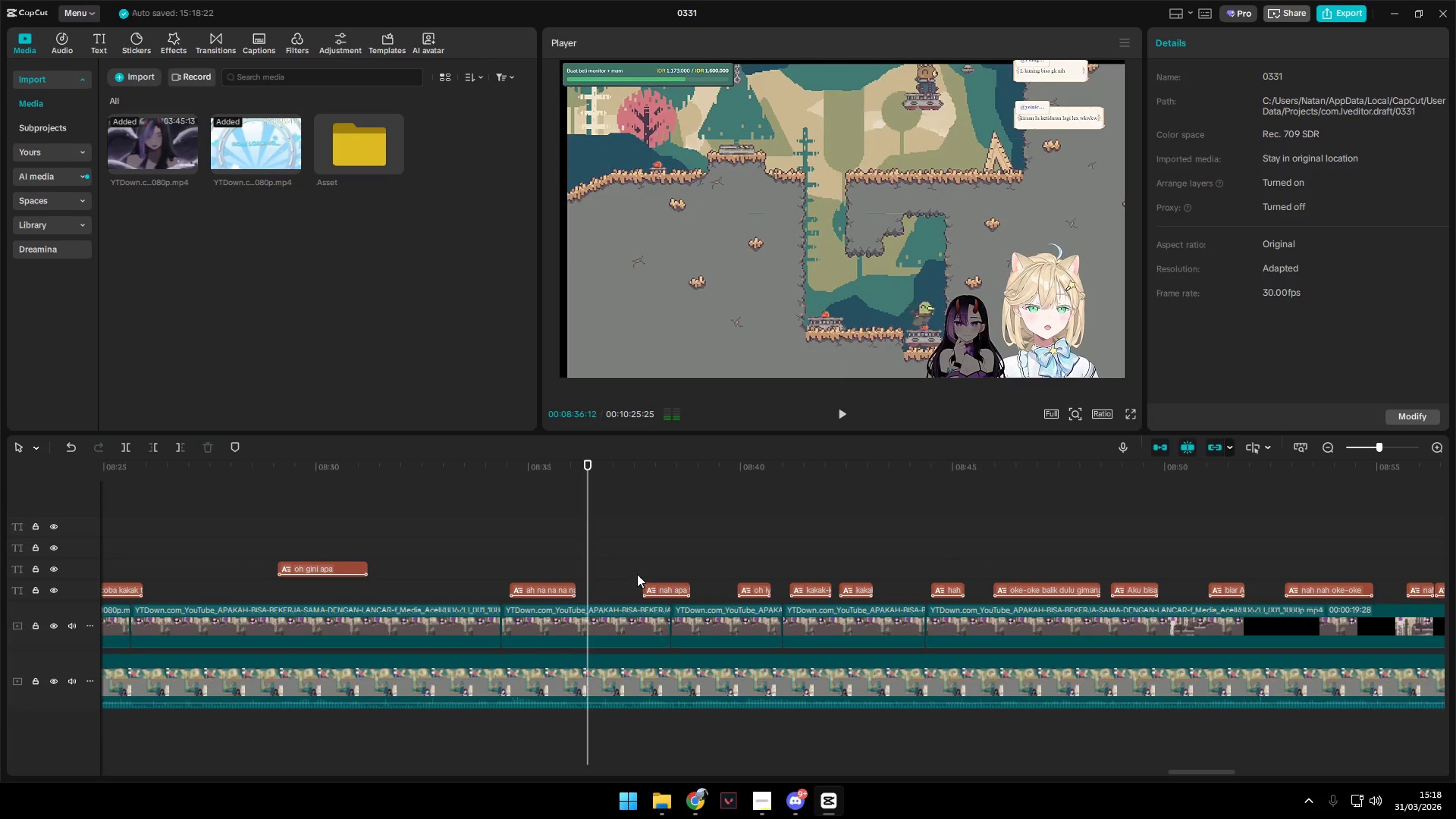 
hold_key(key=AltLeft, duration=19.62)
 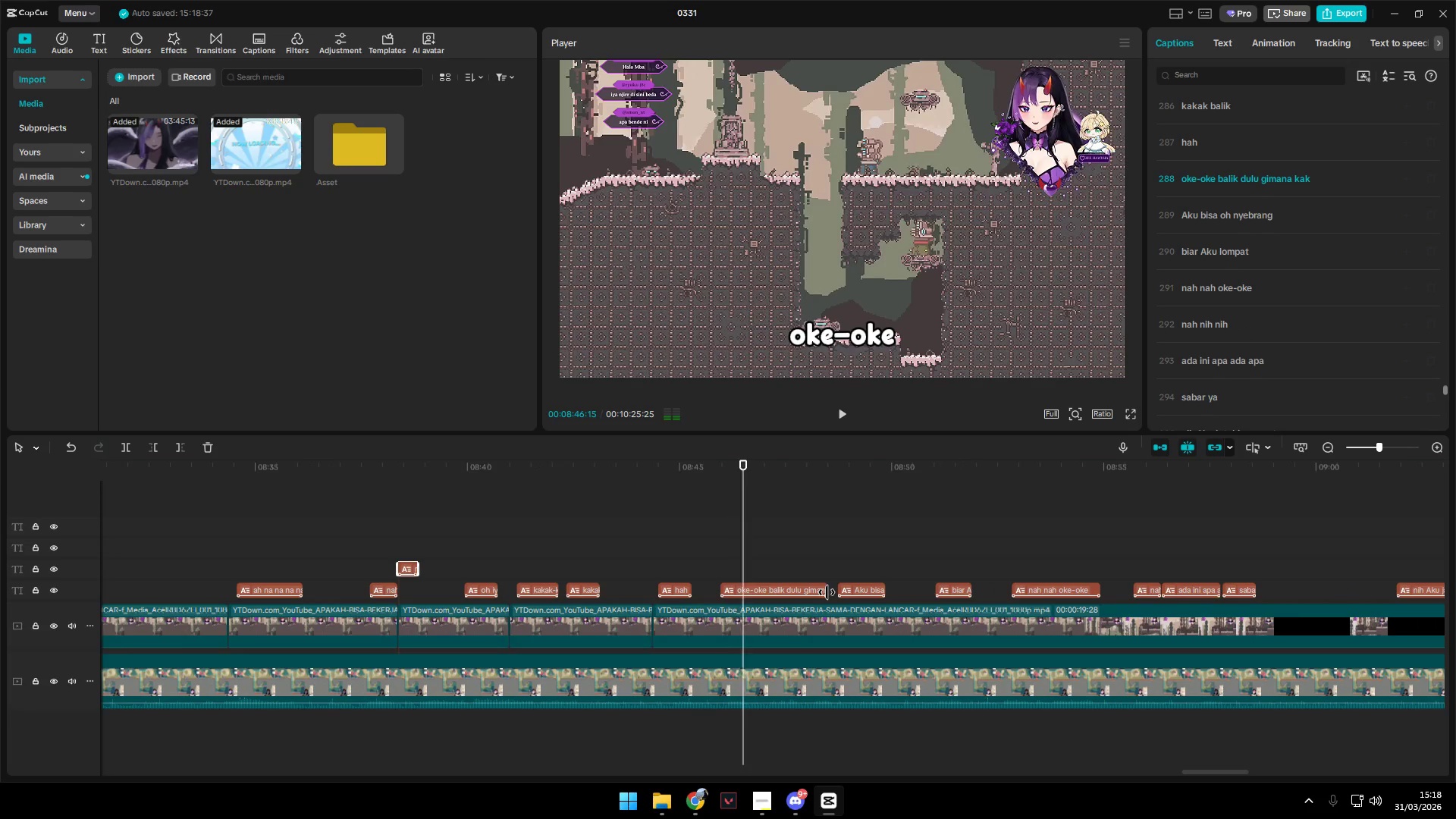 
scroll: coordinate [899, 571], scroll_direction: down, amount: 4.0
 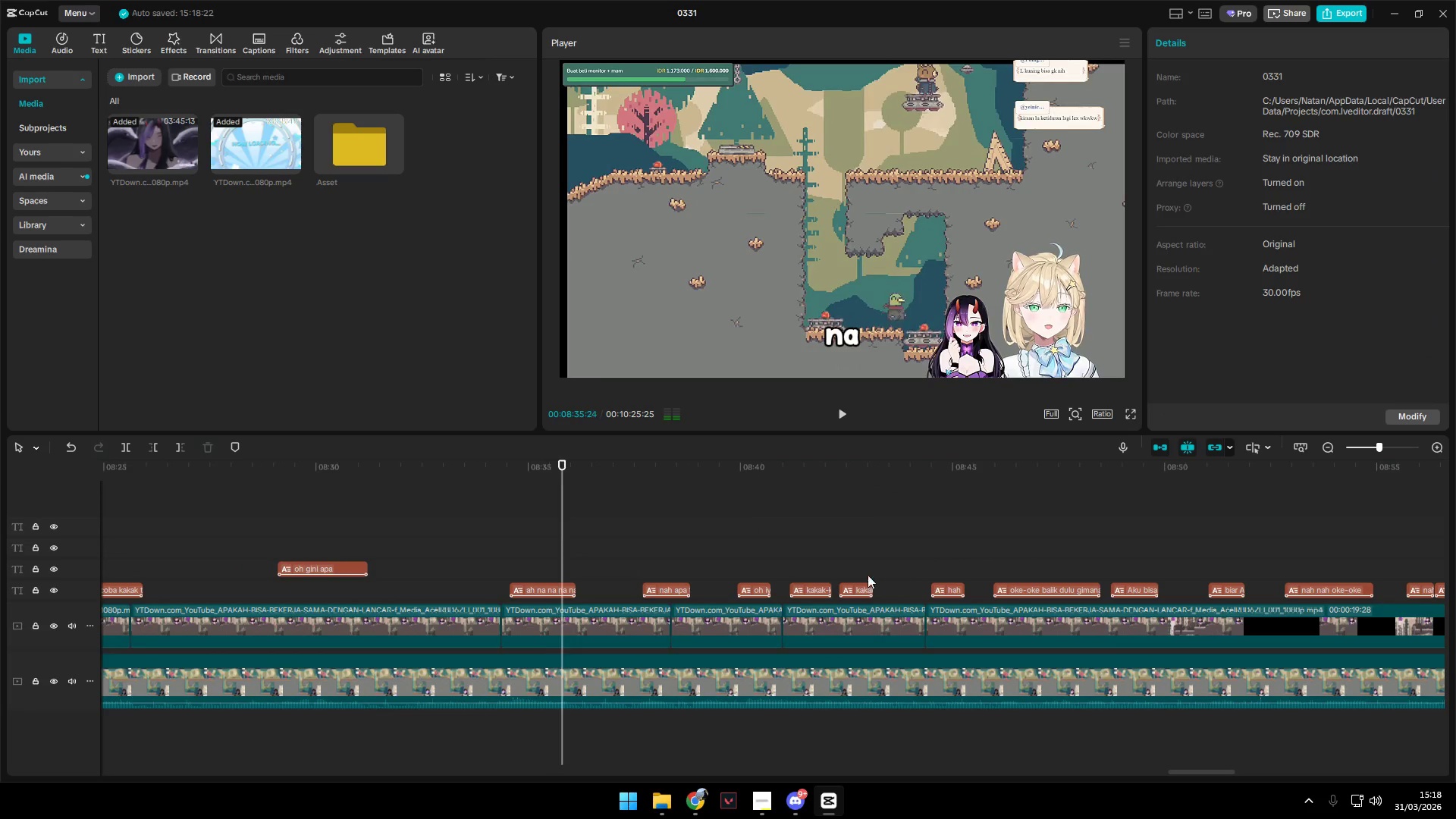 
left_click([648, 568])
 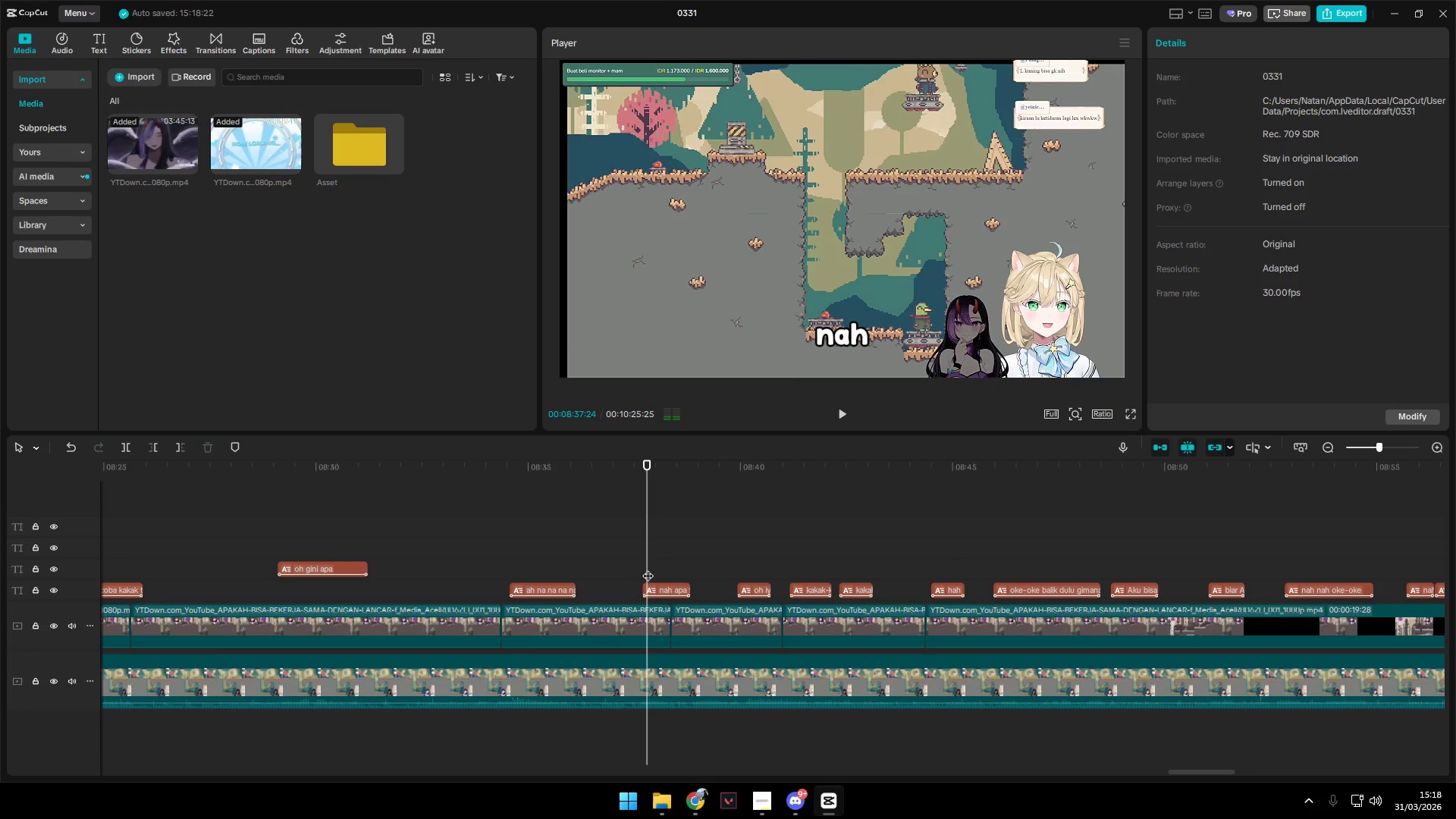 
key(Space)
 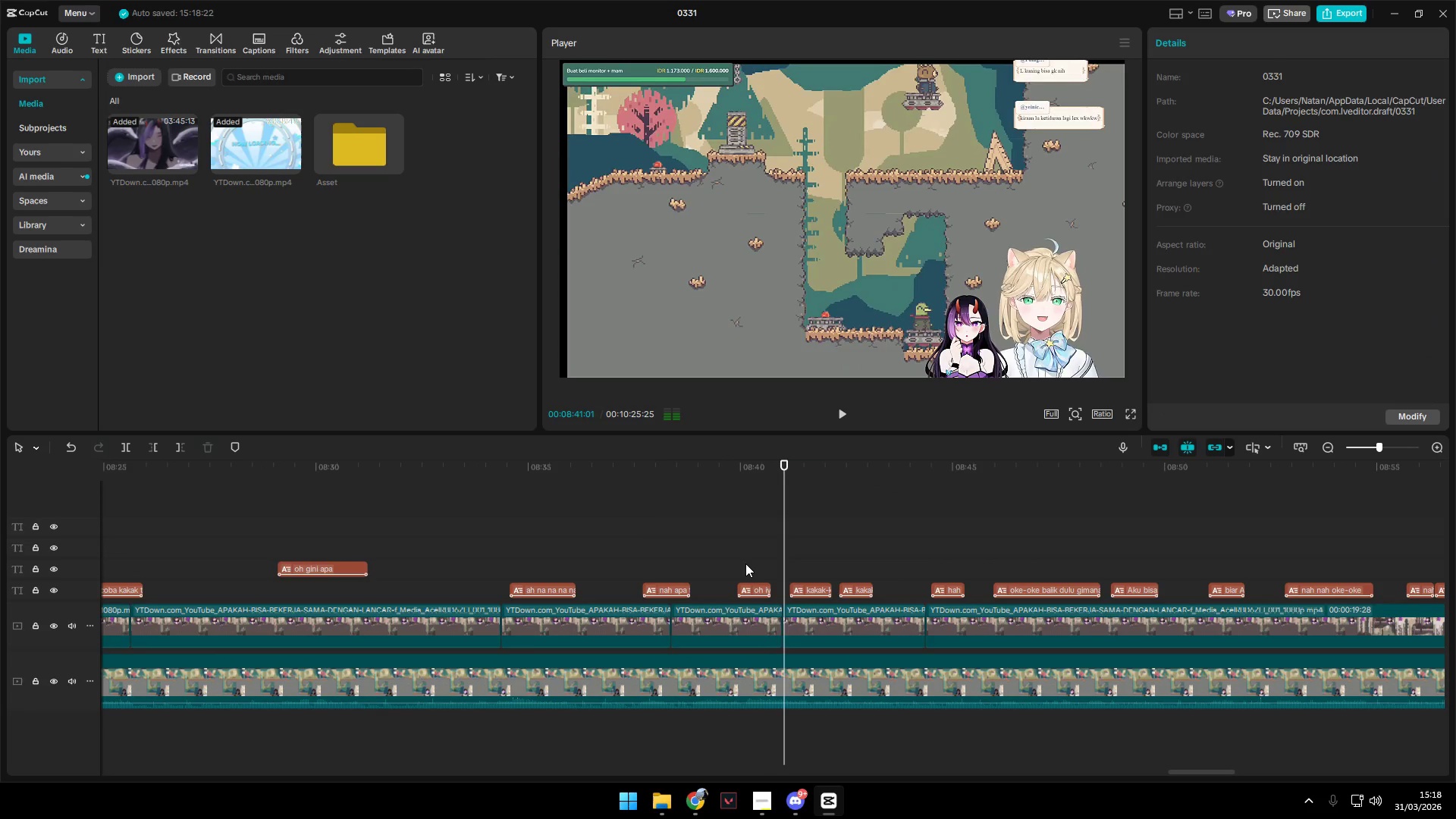 
left_click([659, 564])
 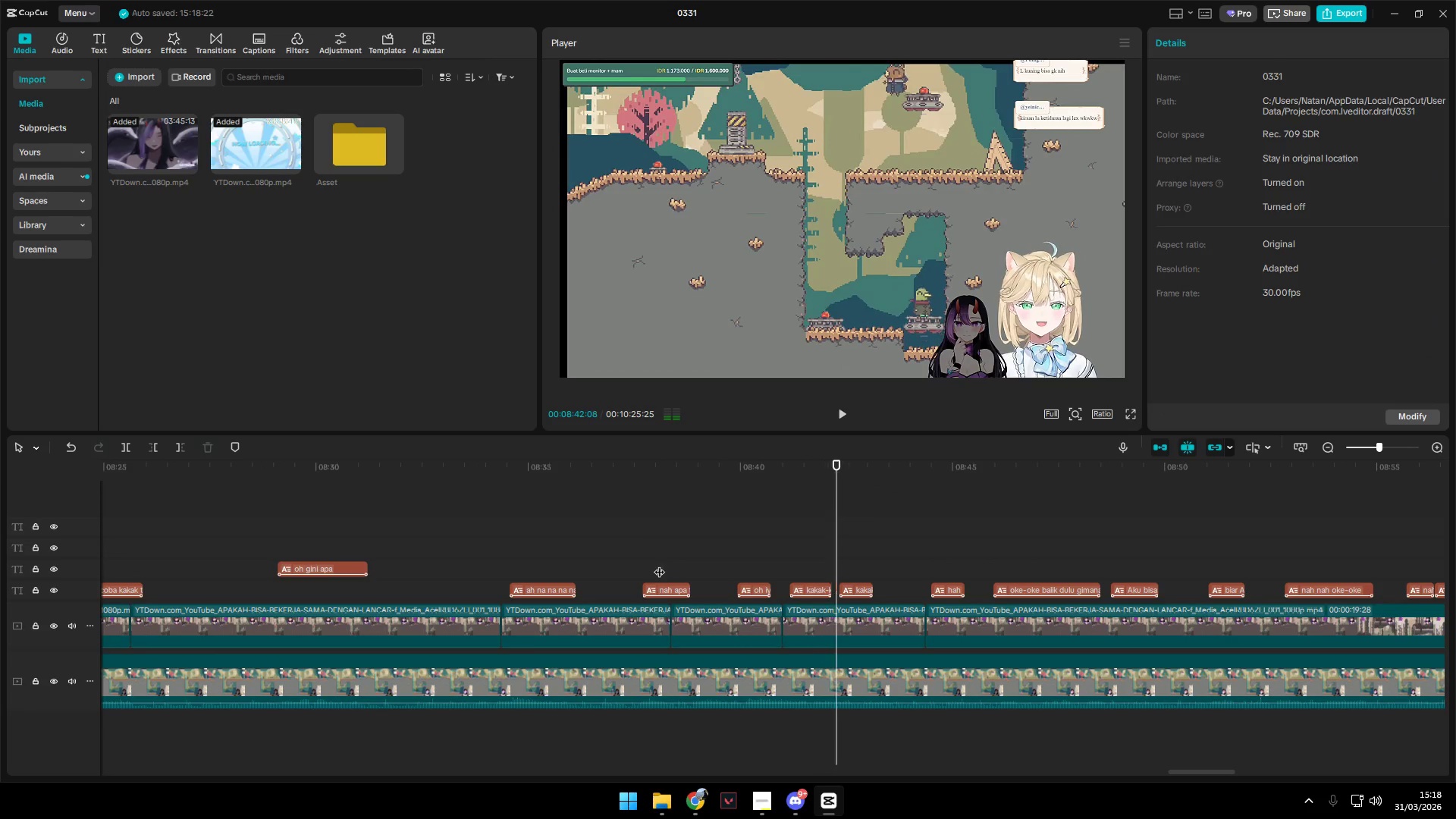 
key(Space)
 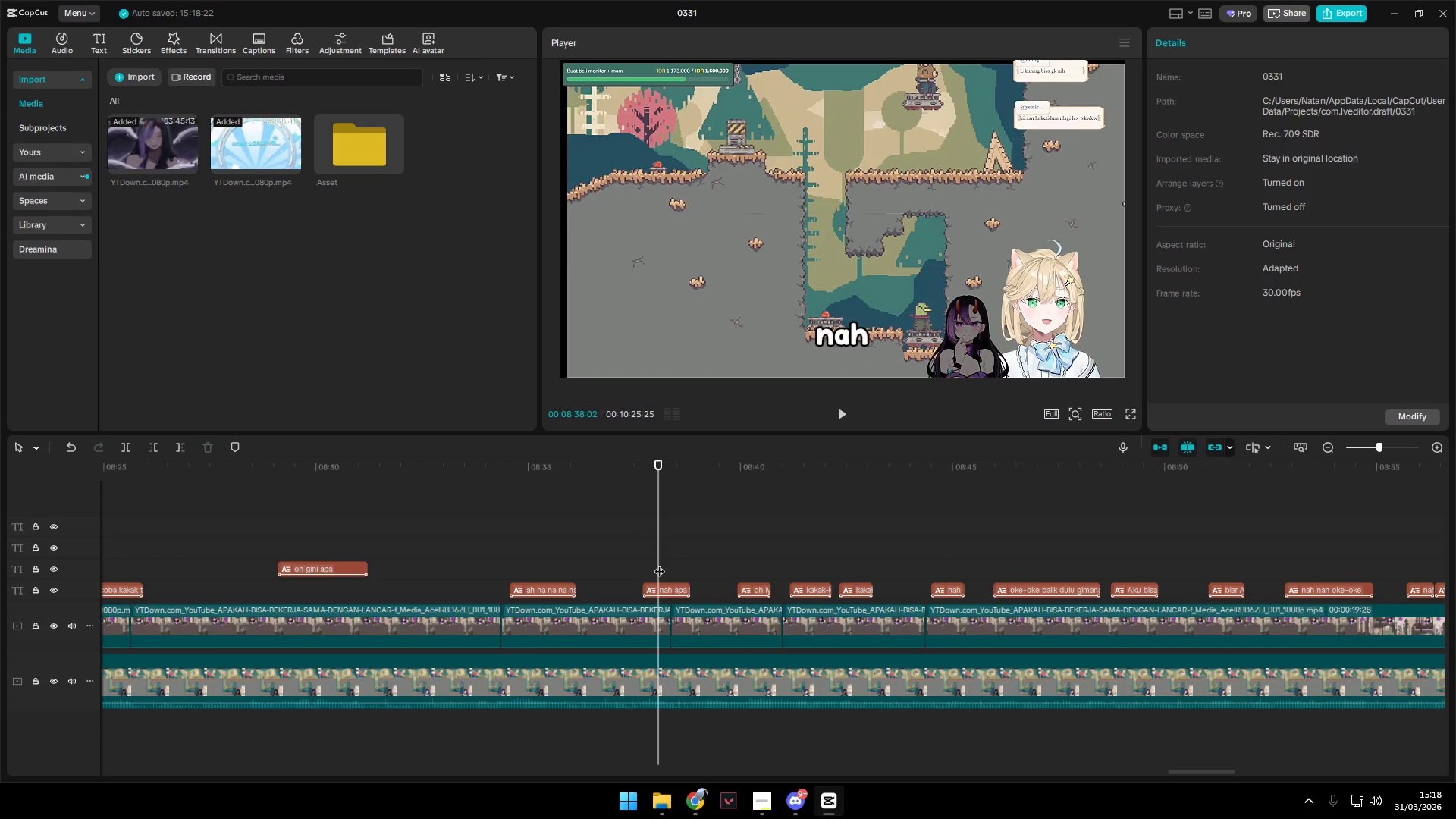 
key(Space)
 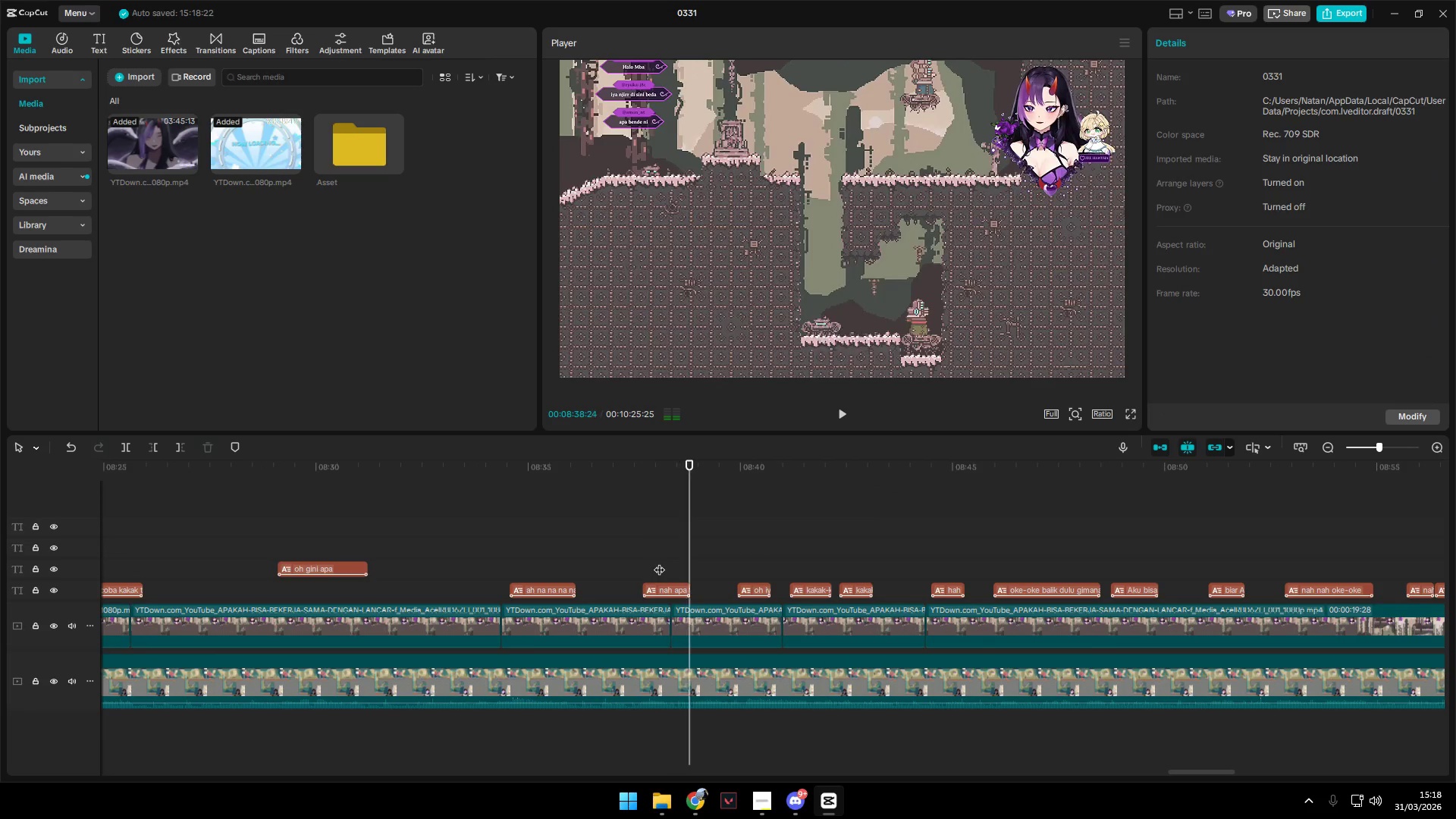 
key(Space)
 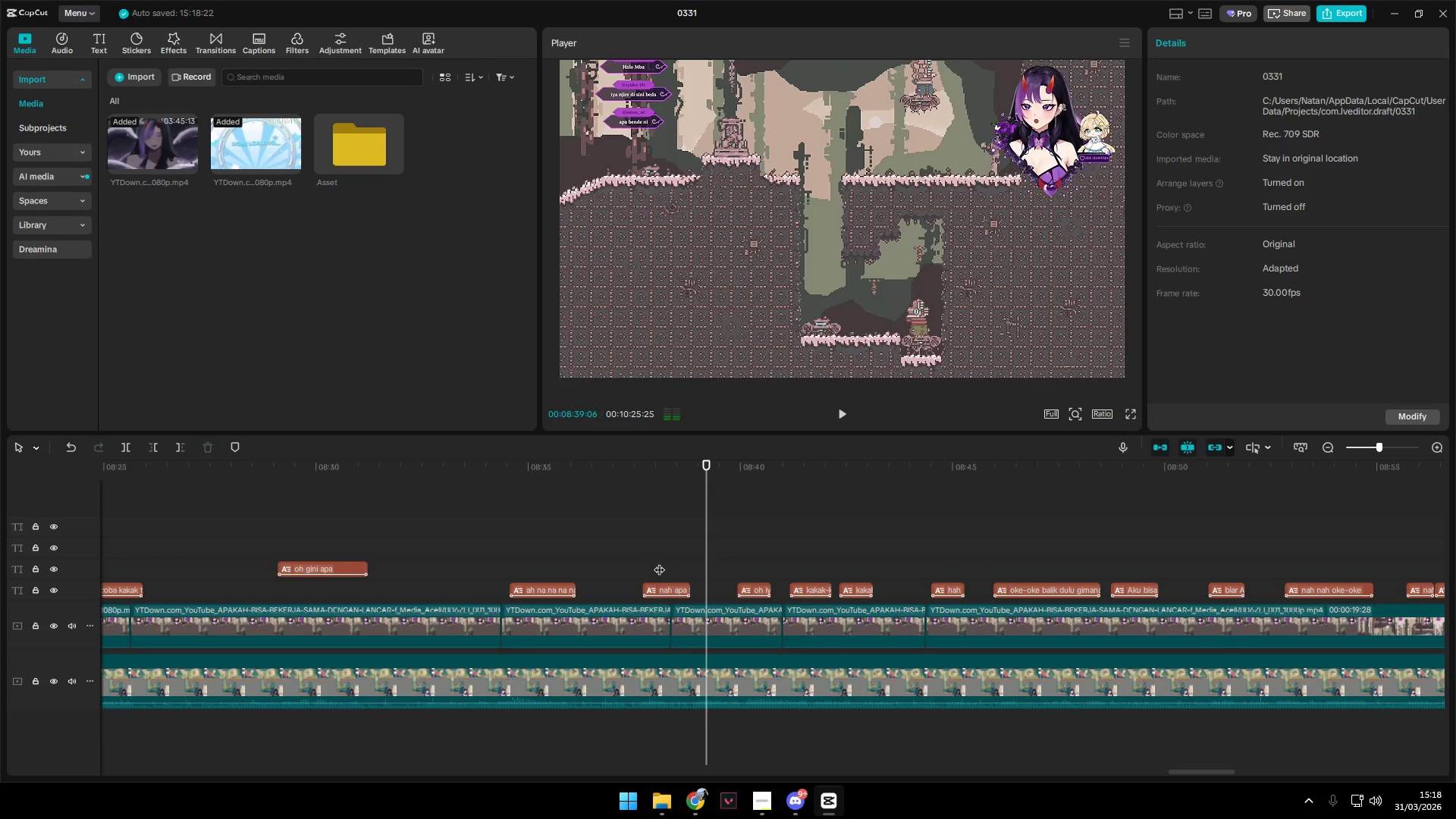 
left_click([659, 562])
 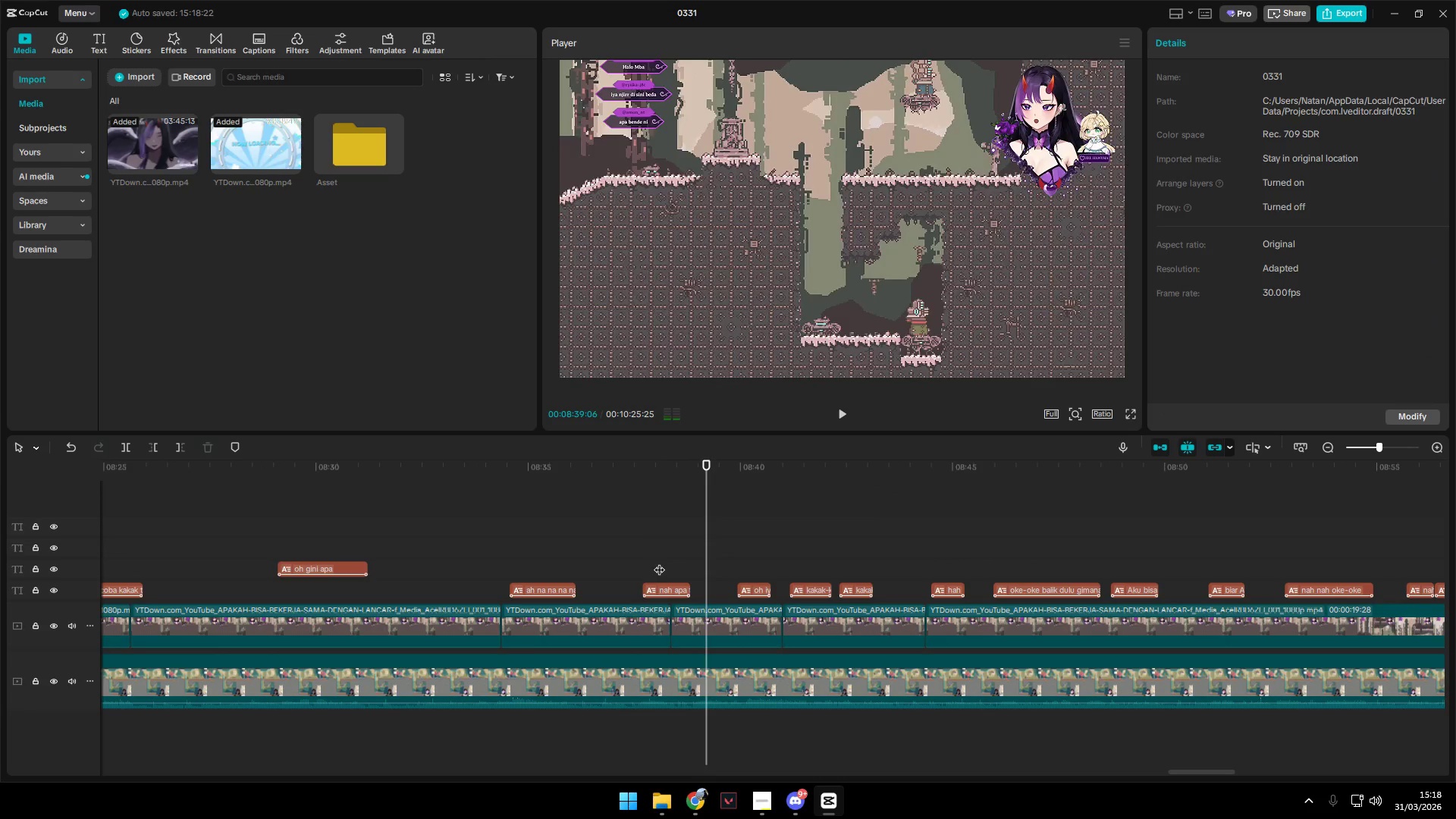 
key(Space)
 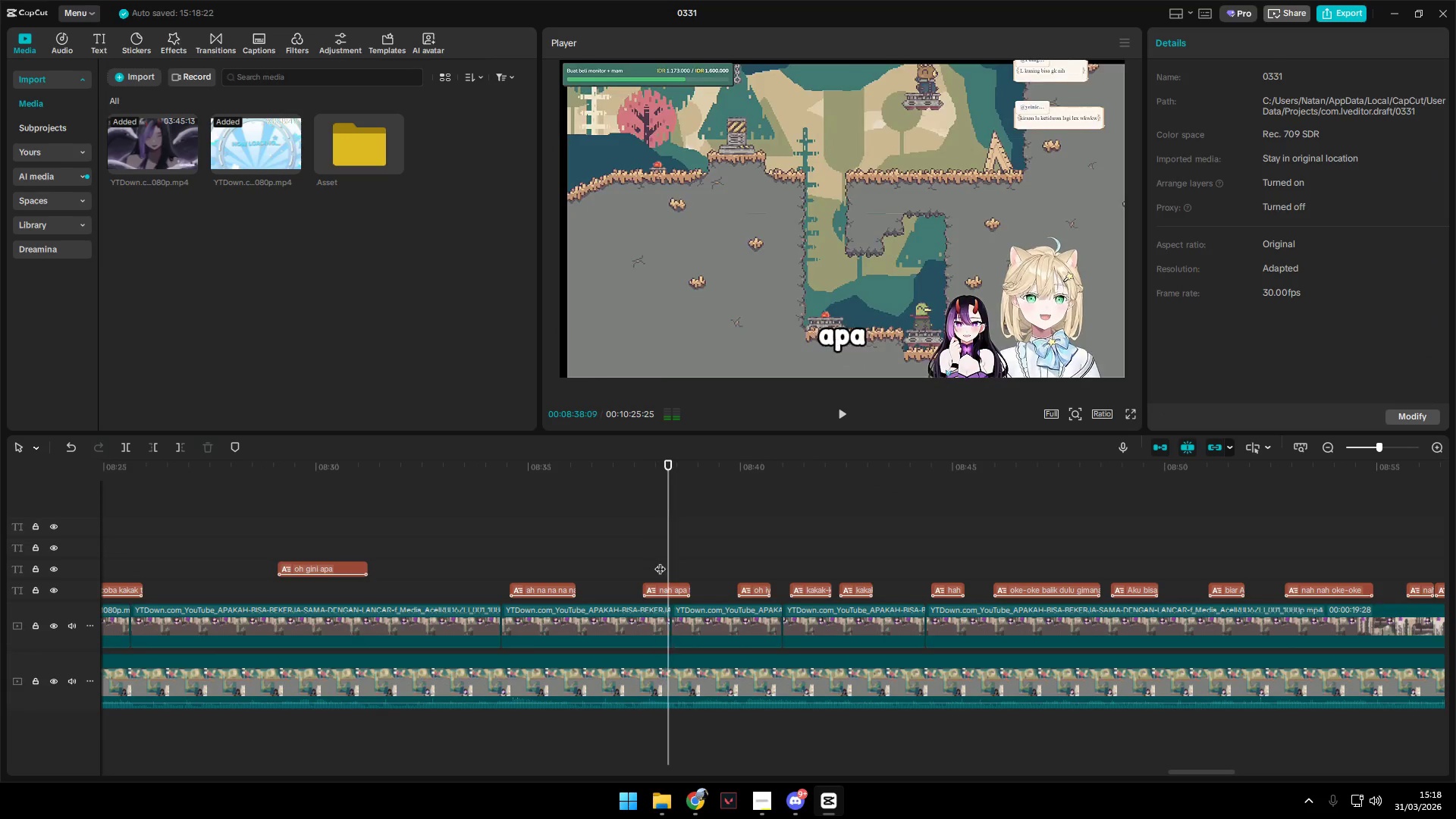 
key(Space)
 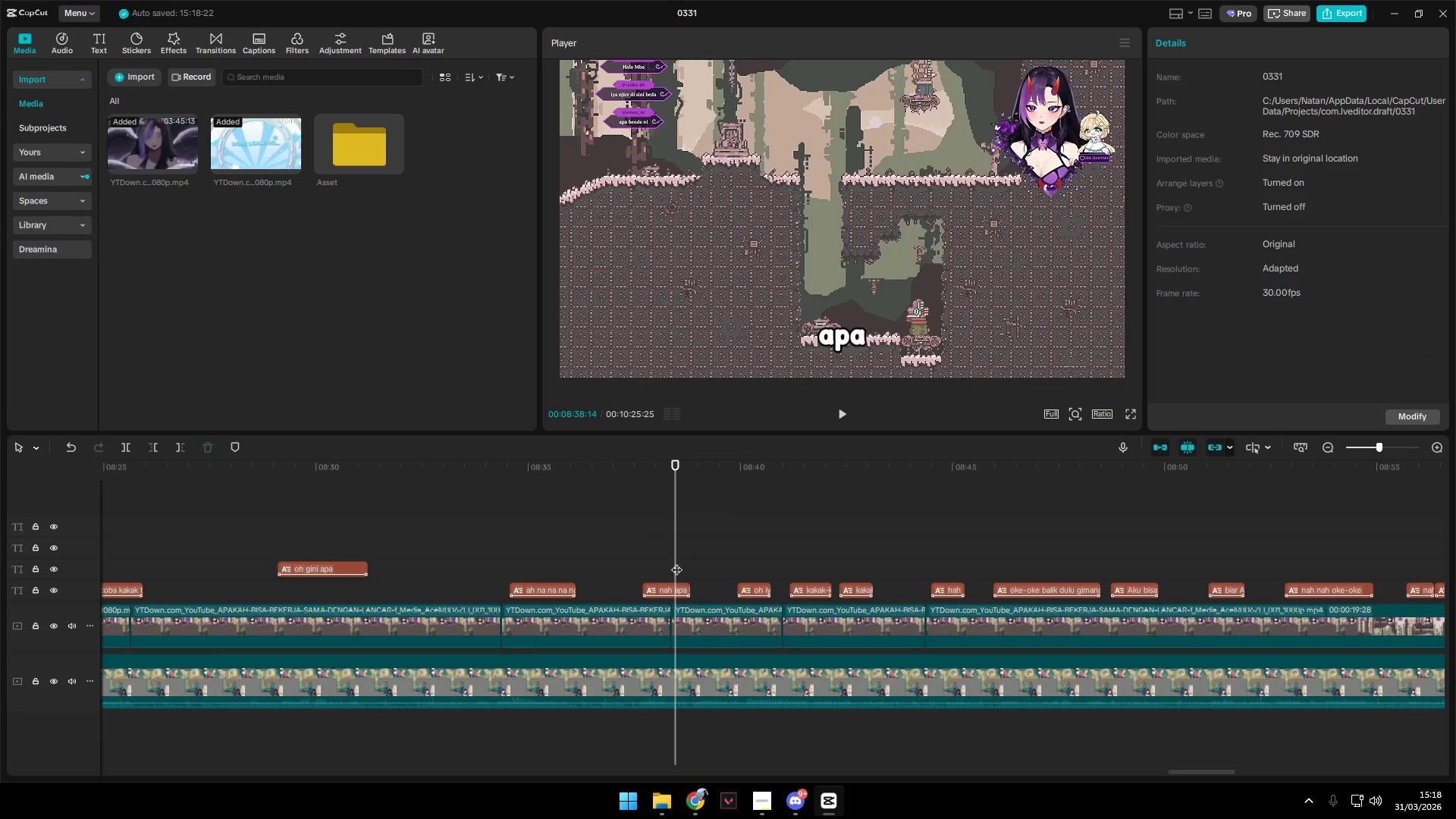 
left_click_drag(start_coordinate=[676, 562], to_coordinate=[673, 561])
 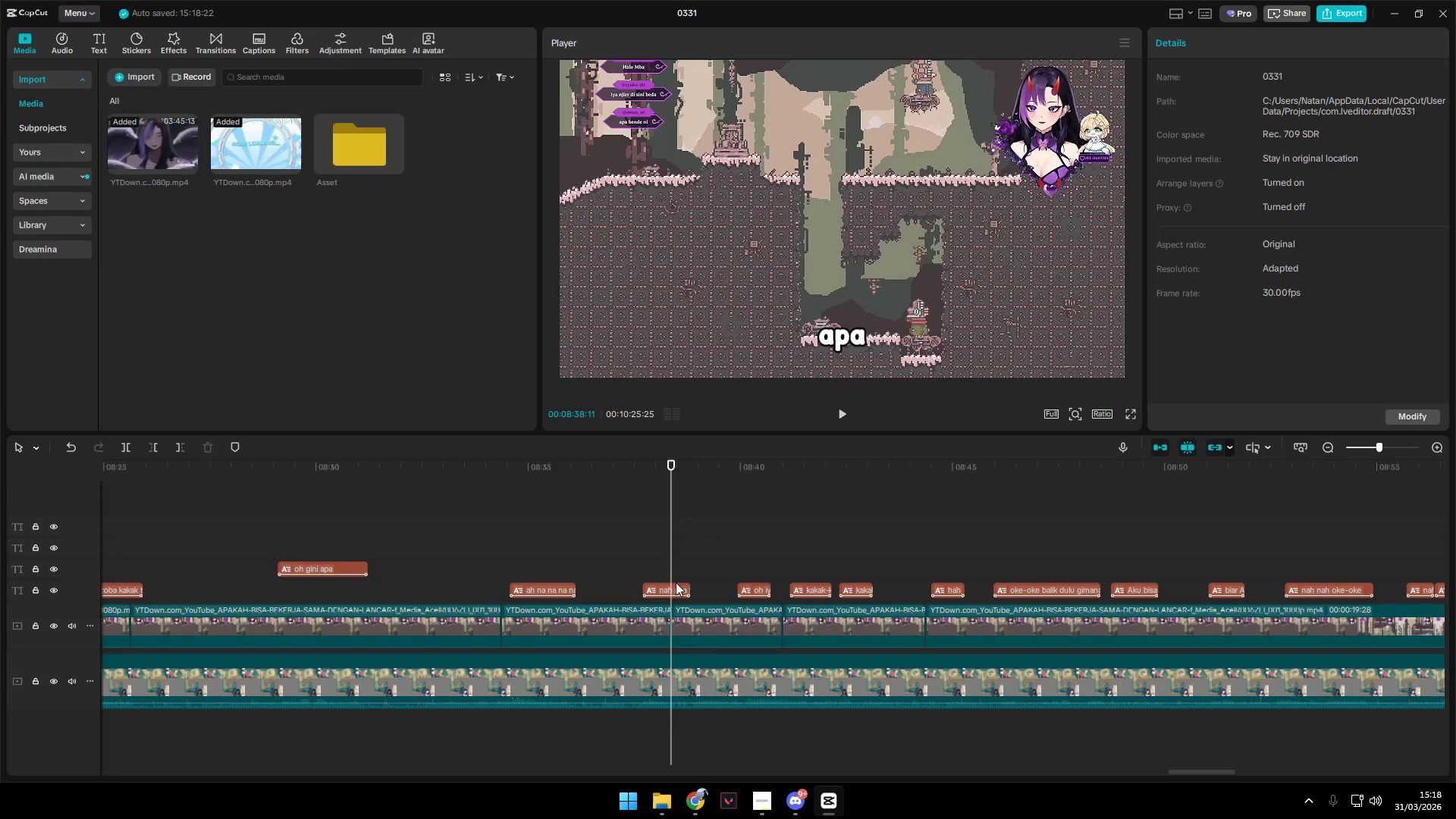 
left_click([676, 583])
 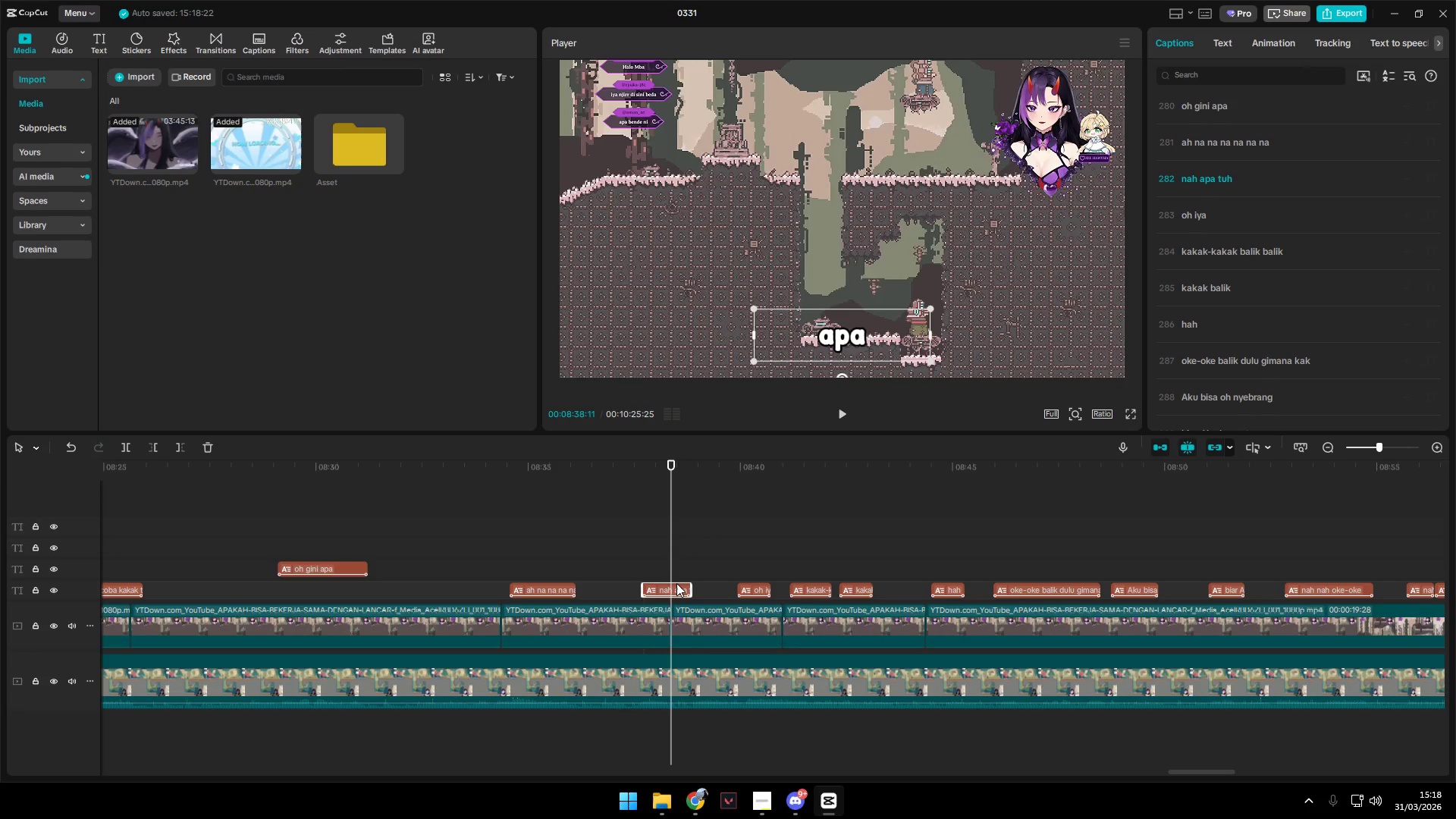 
key(Shift+E)
 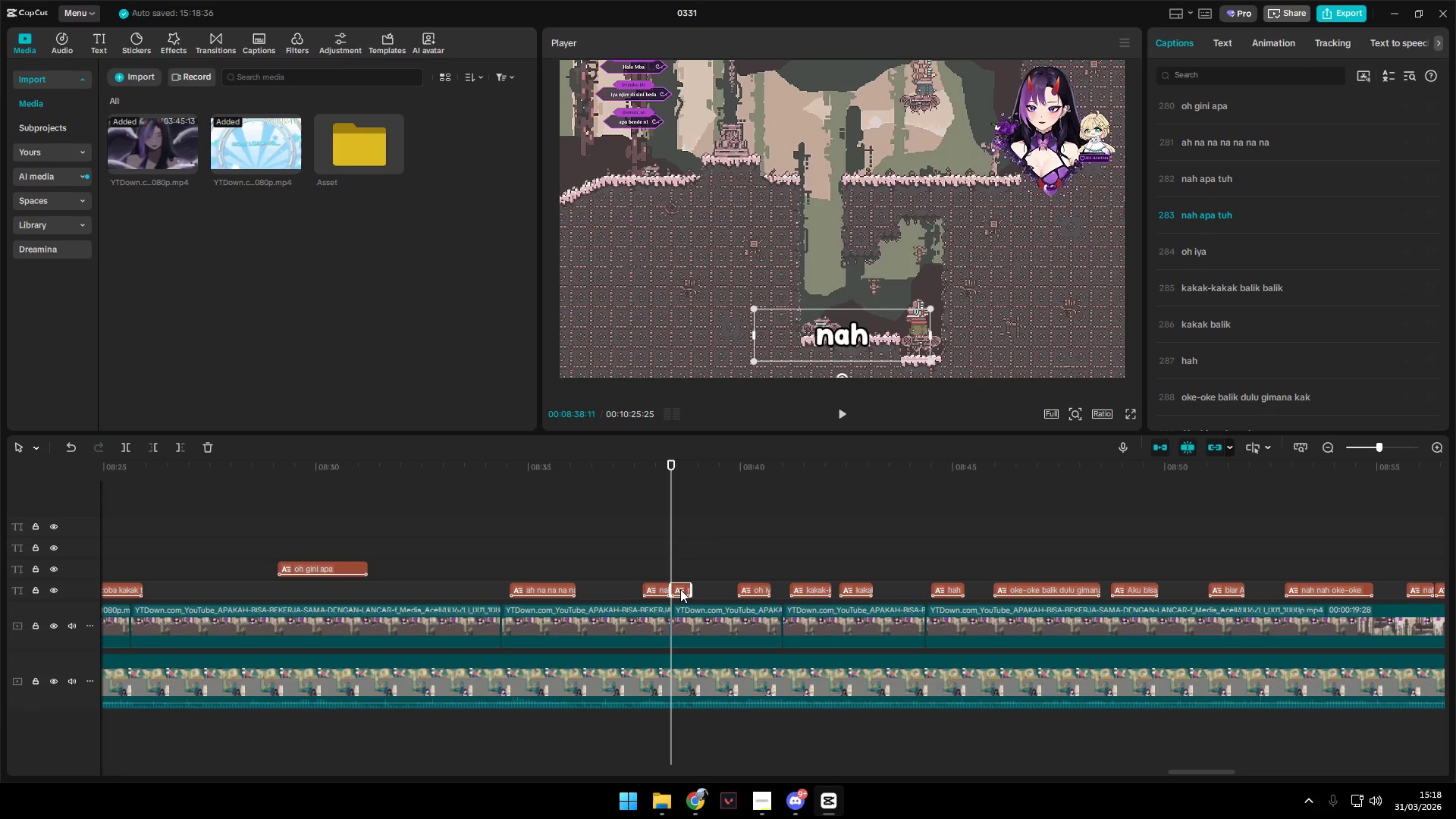 
left_click_drag(start_coordinate=[680, 589], to_coordinate=[681, 573])
 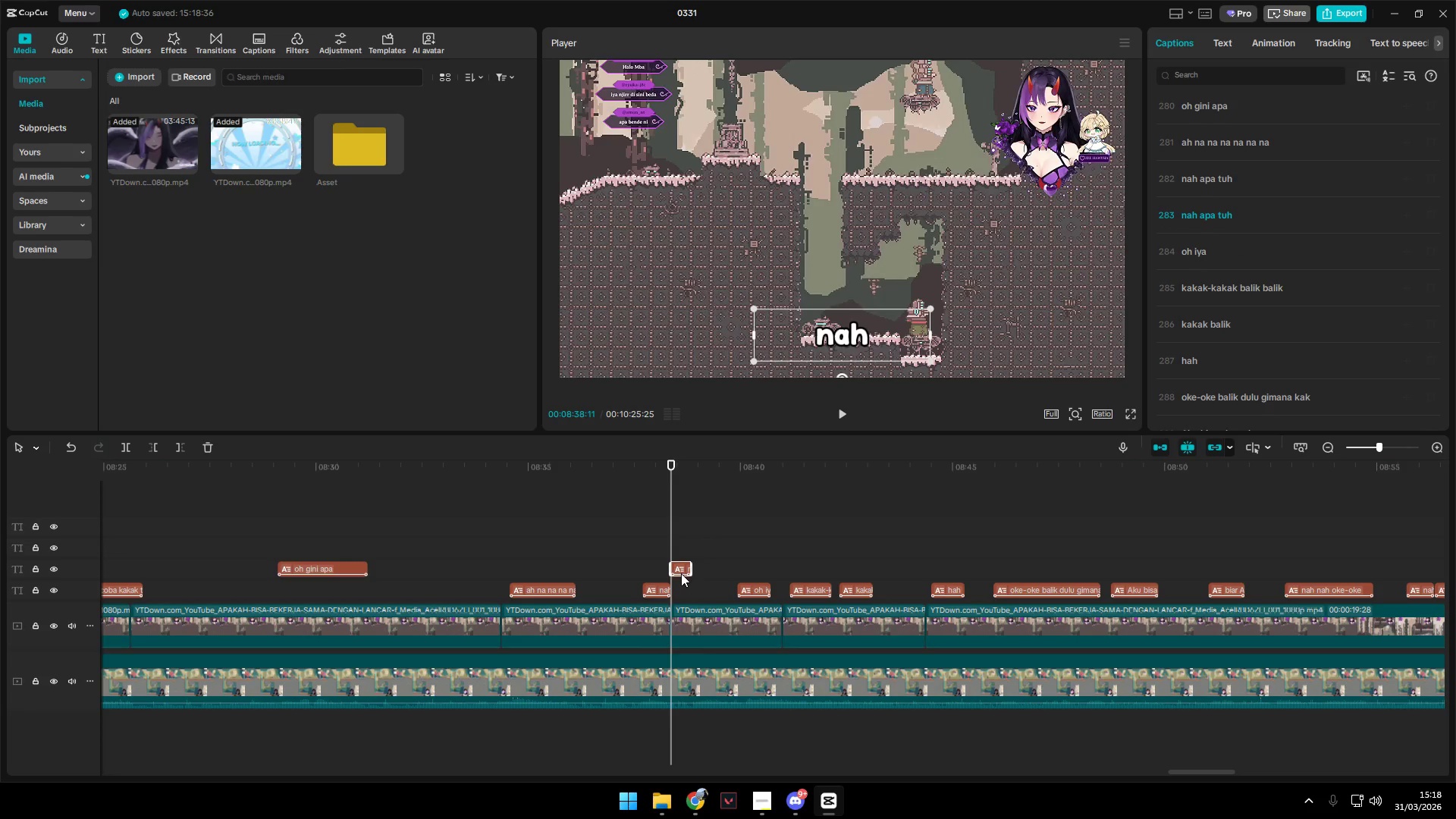 
key(Space)
 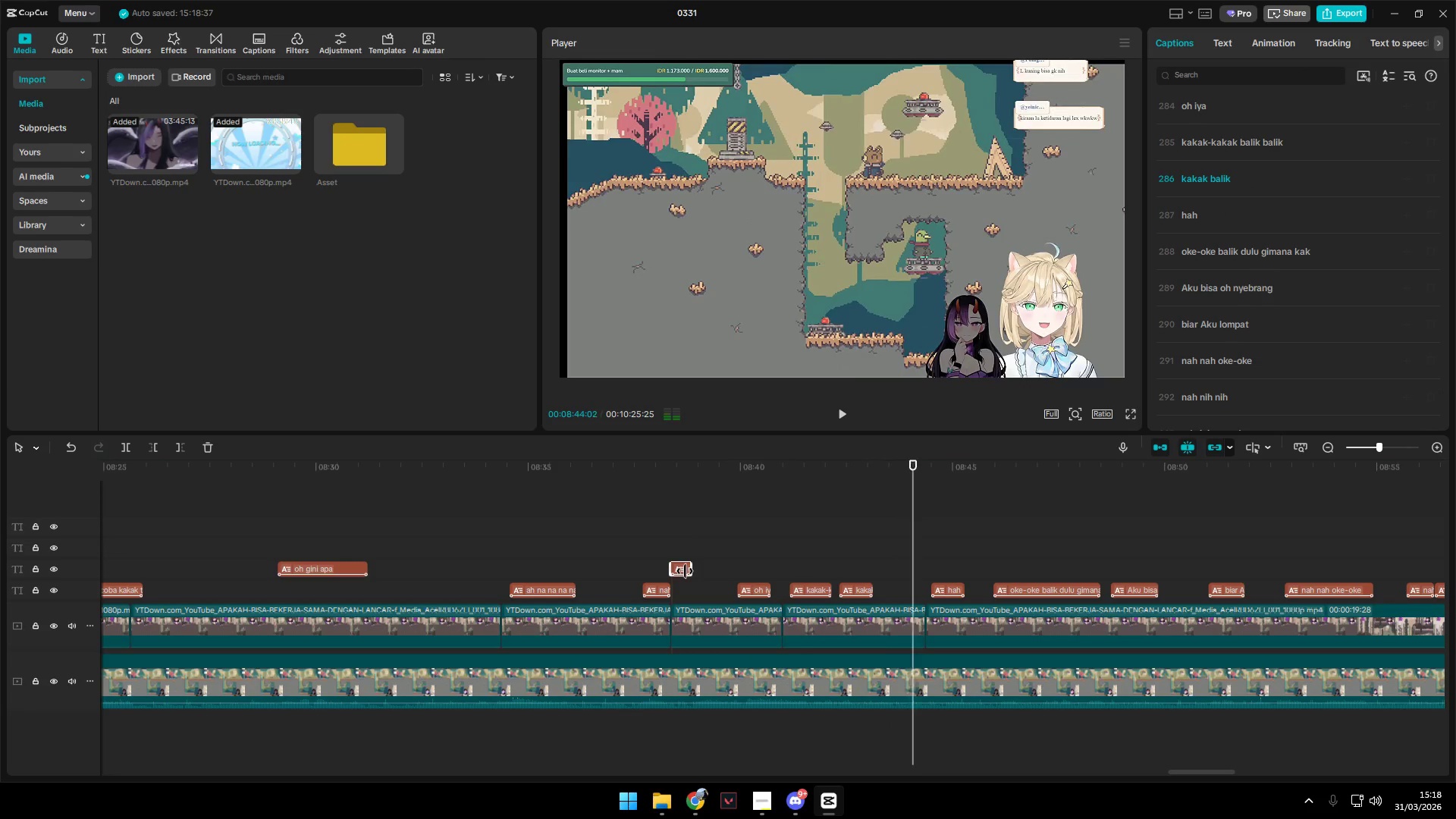 
hold_key(key=AltLeft, duration=1.52)
scroll: coordinate [827, 592], scroll_direction: down, amount: 3.0
 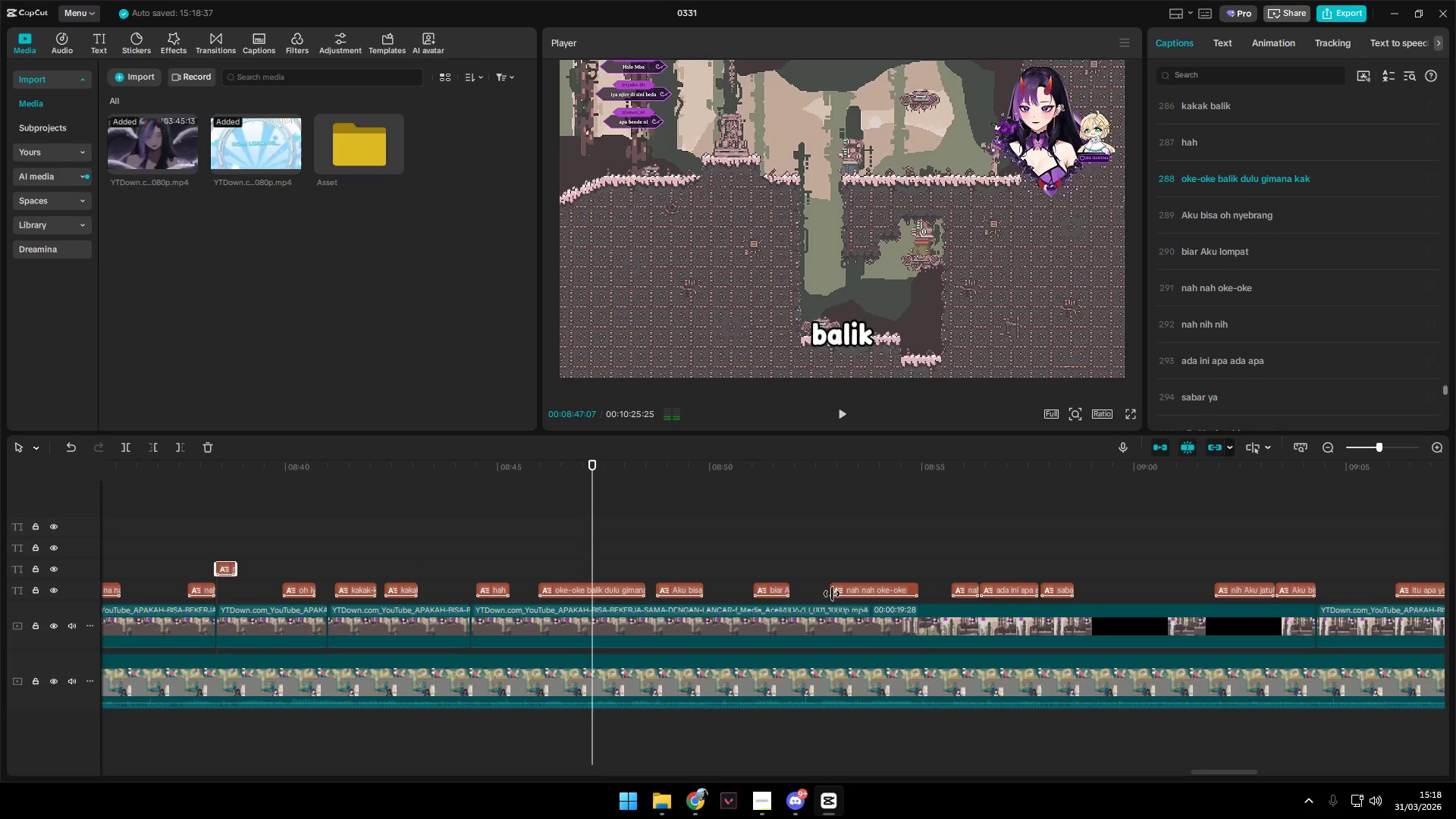 
hold_key(key=AltLeft, duration=1.5)
 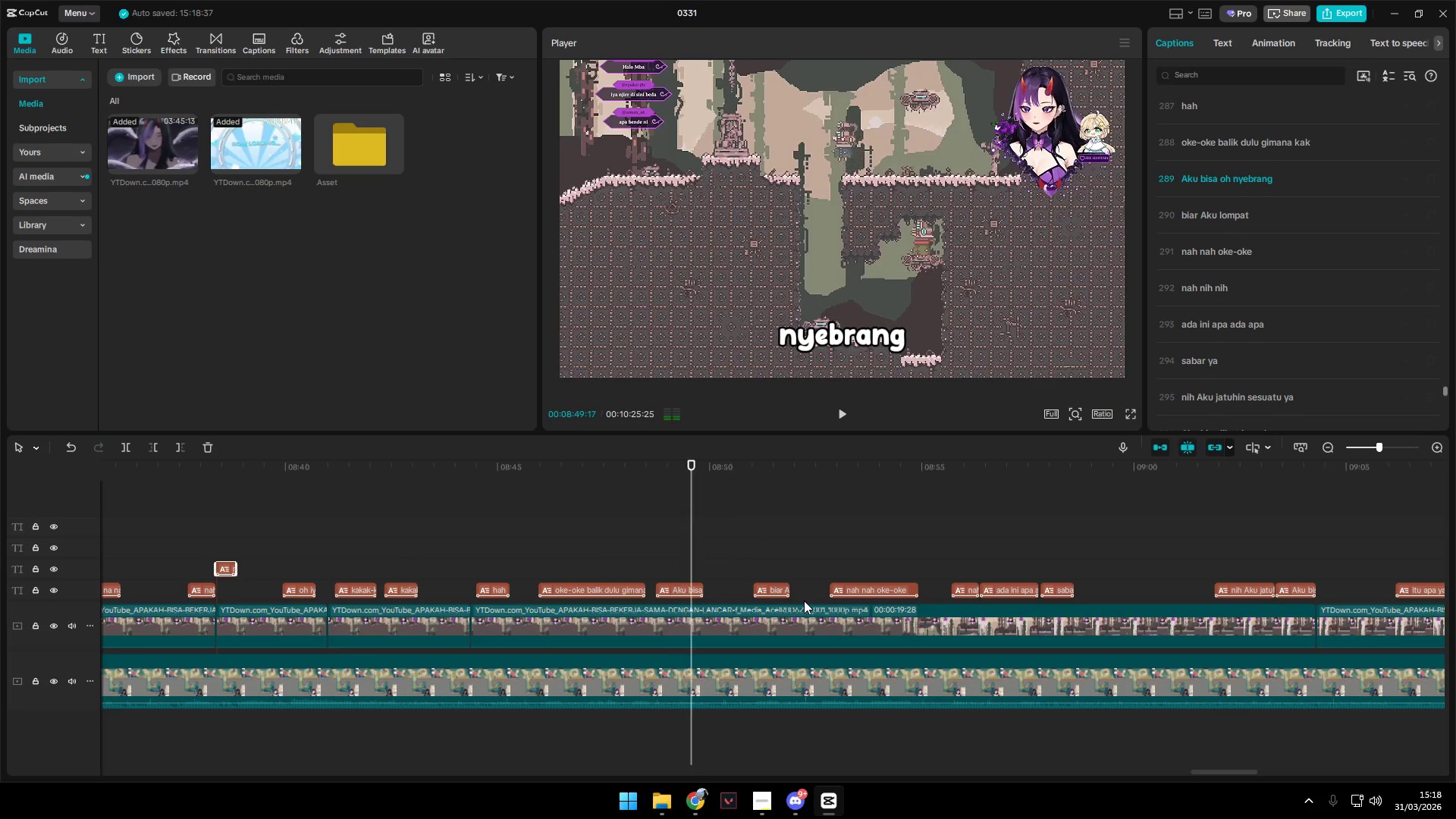 
hold_key(key=AltLeft, duration=1.02)
 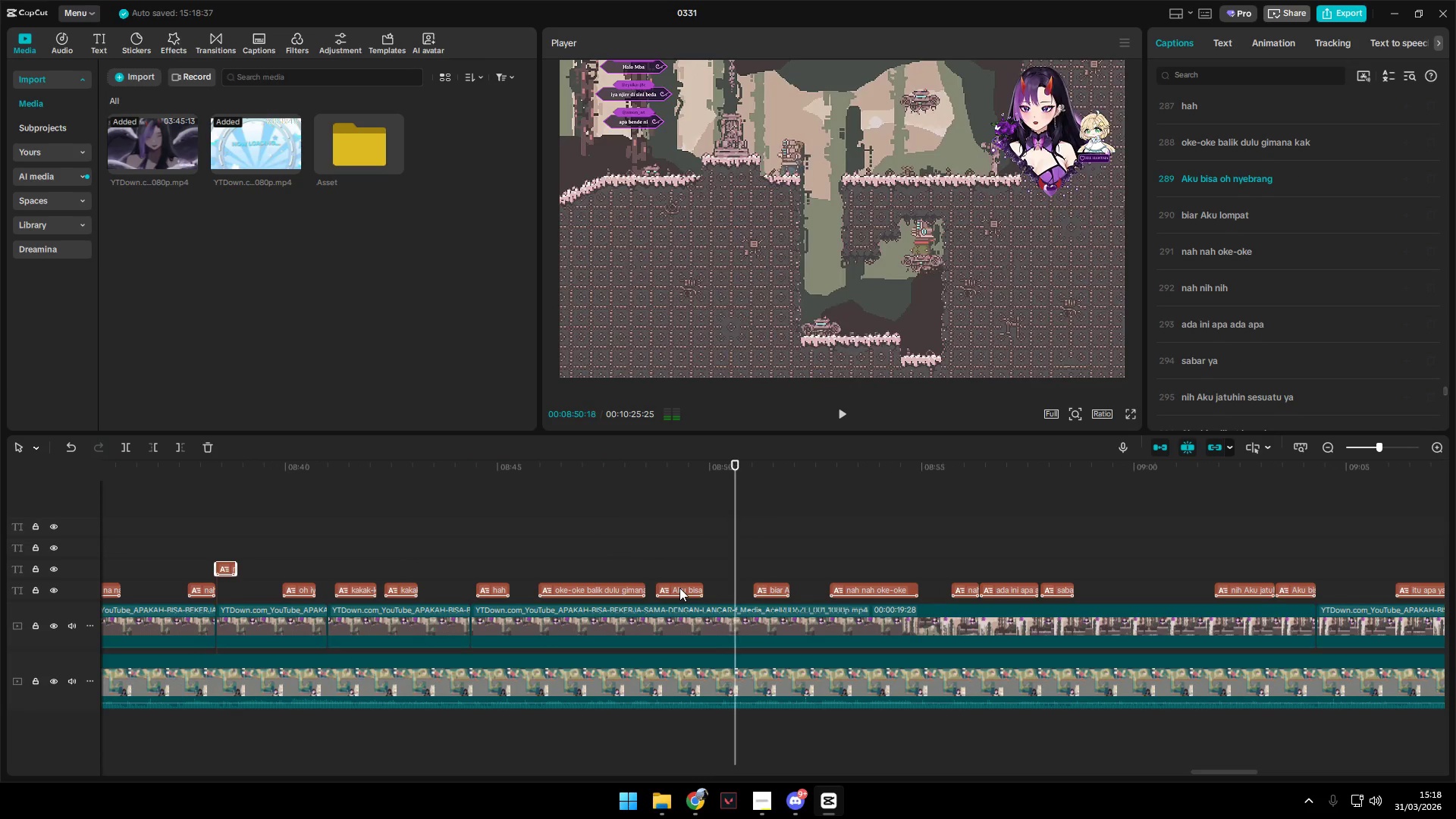 
hold_key(key=AltLeft, duration=4.38)
 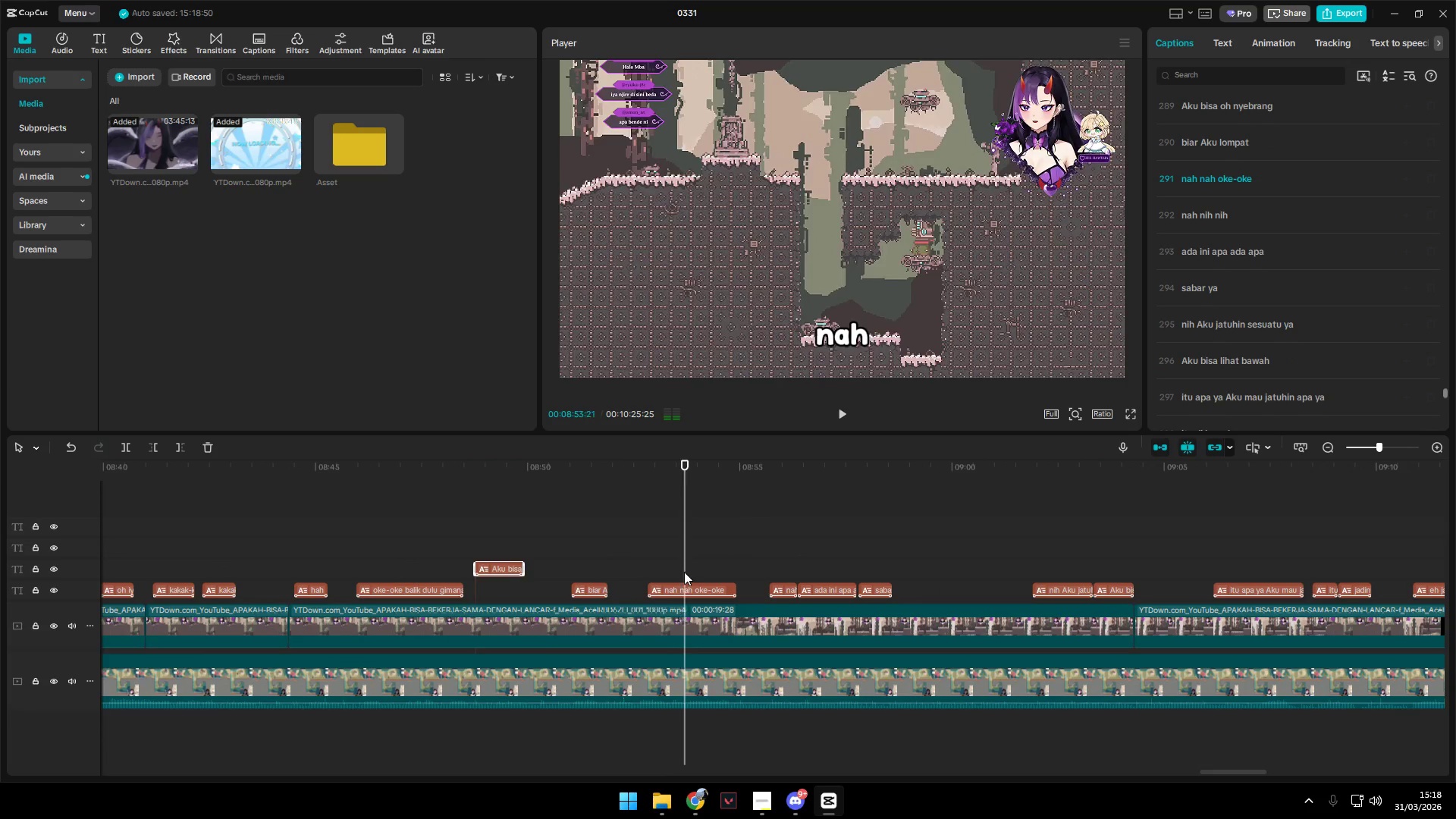 
key(Space)
 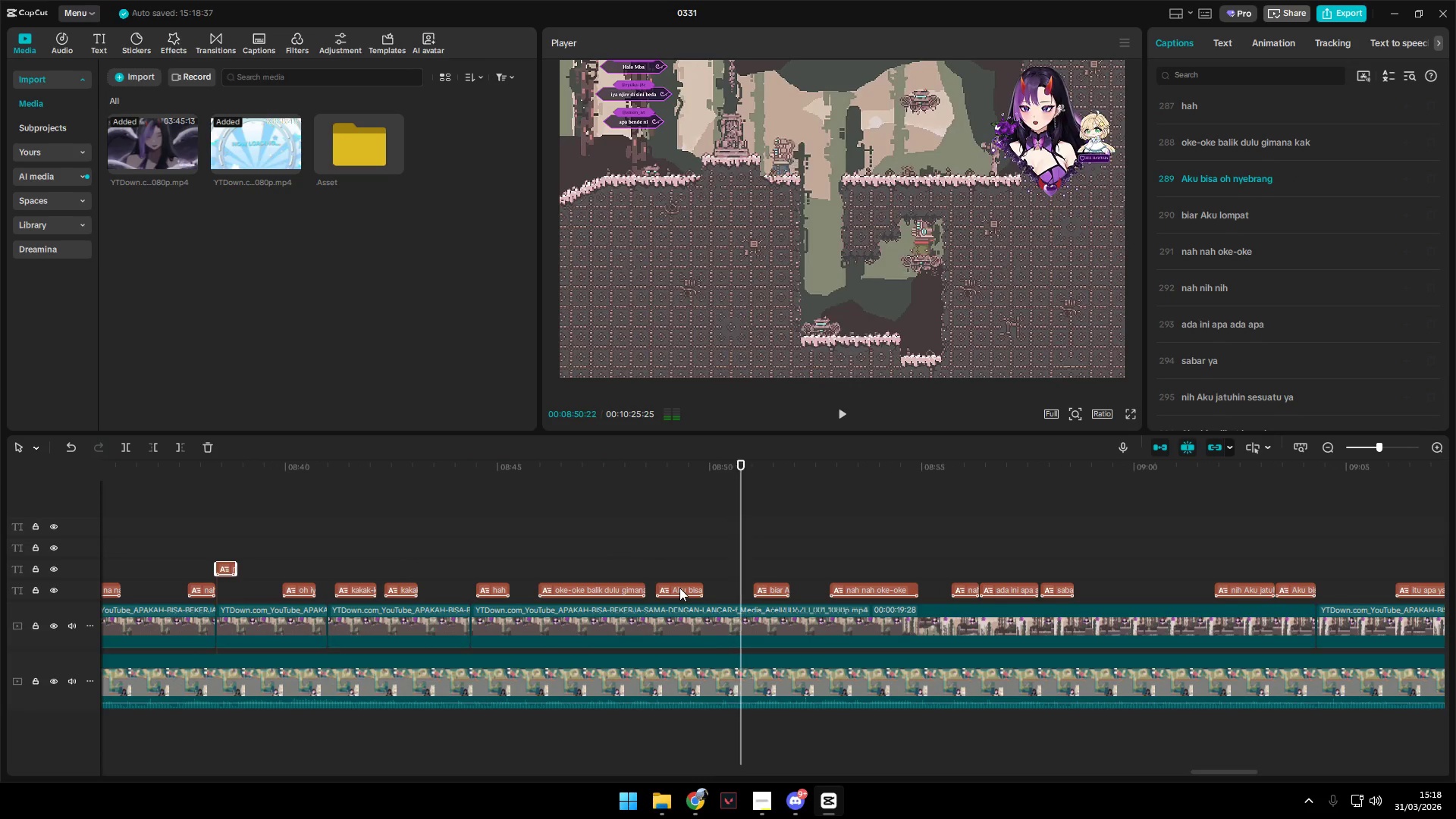 
left_click_drag(start_coordinate=[679, 588], to_coordinate=[680, 575])
 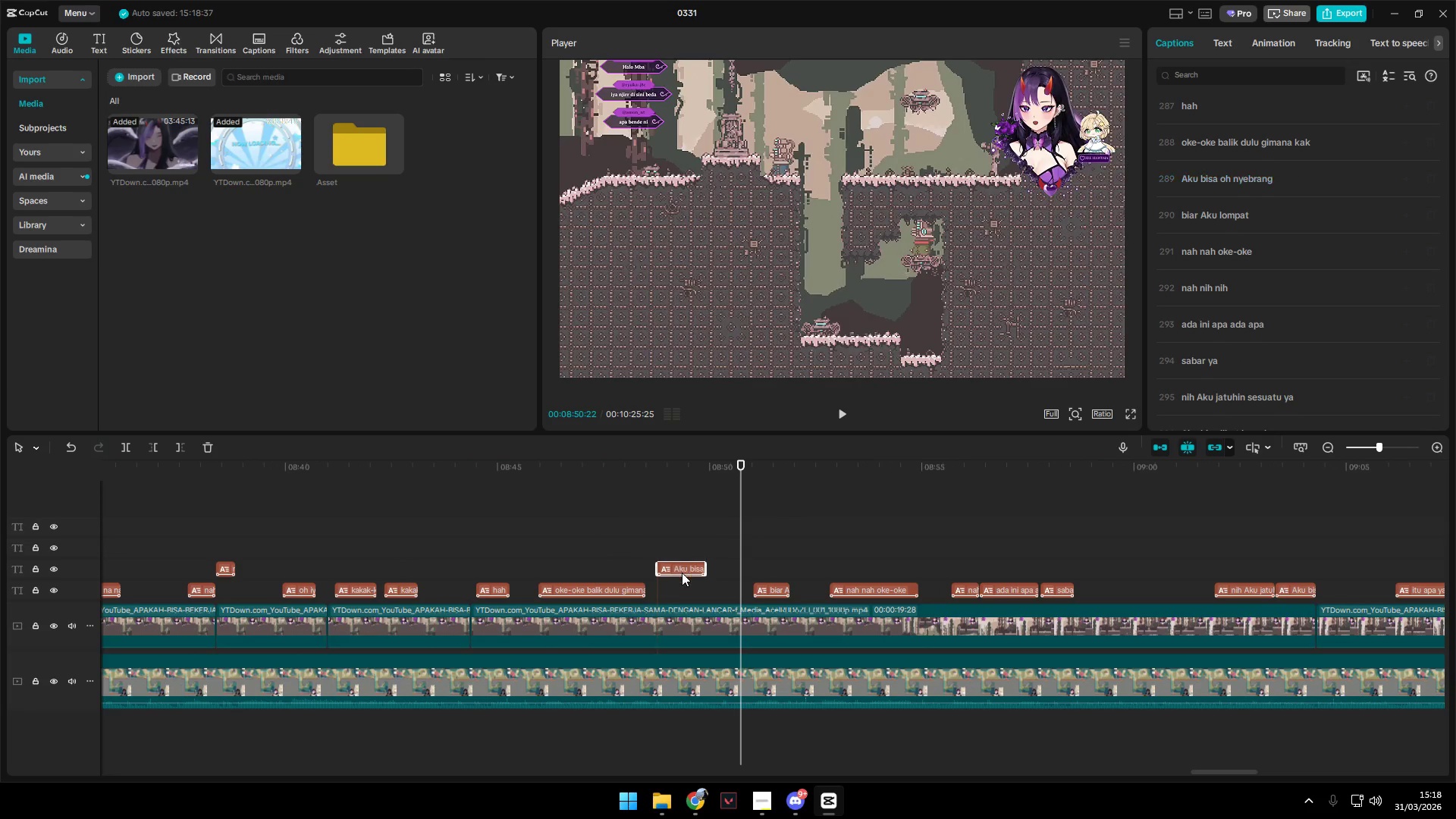 
key(Space)
 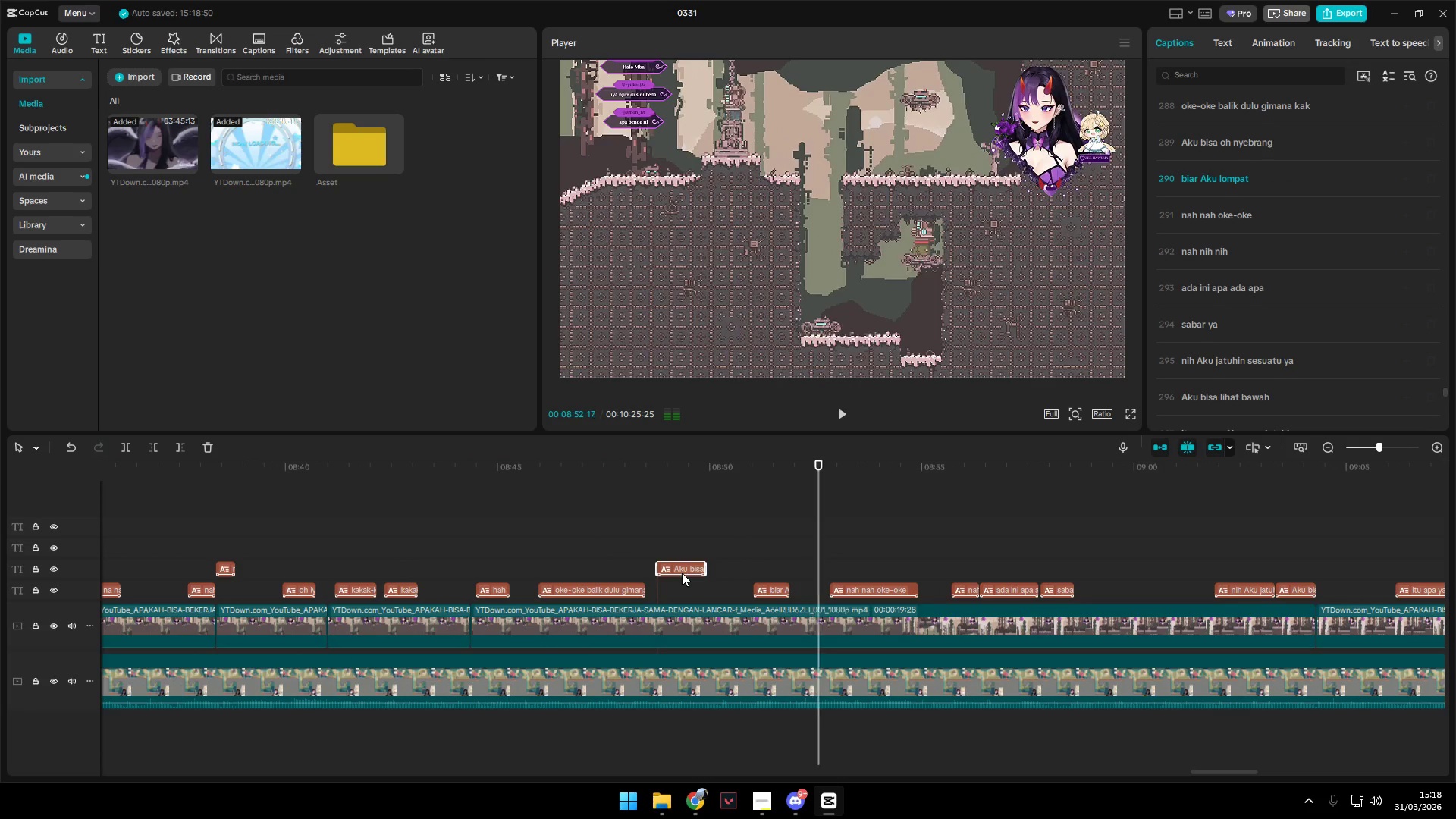 
hold_key(key=AltLeft, duration=1.5)
scroll: coordinate [684, 572], scroll_direction: down, amount: 2.0
 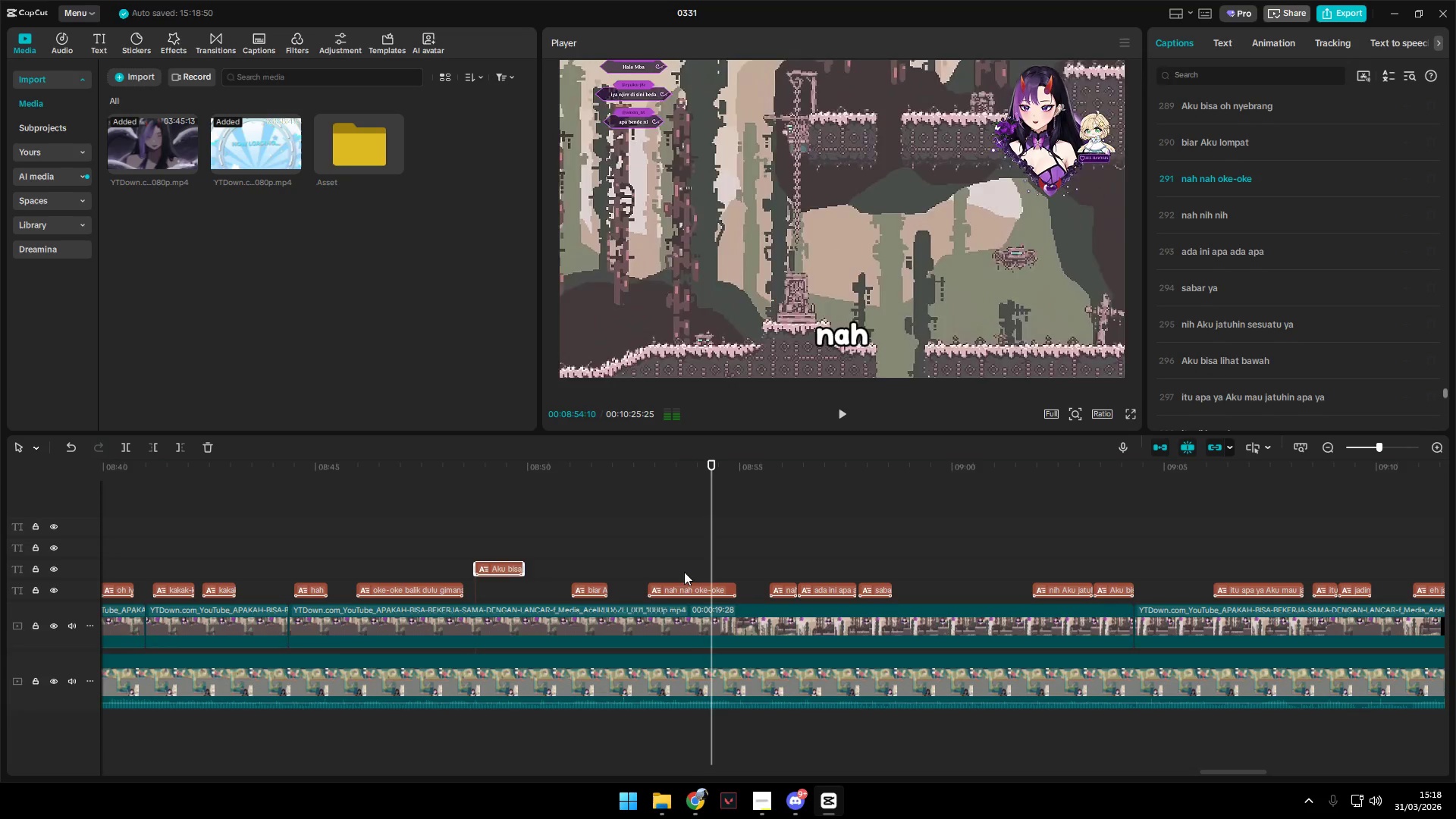 
hold_key(key=AltLeft, duration=0.84)
 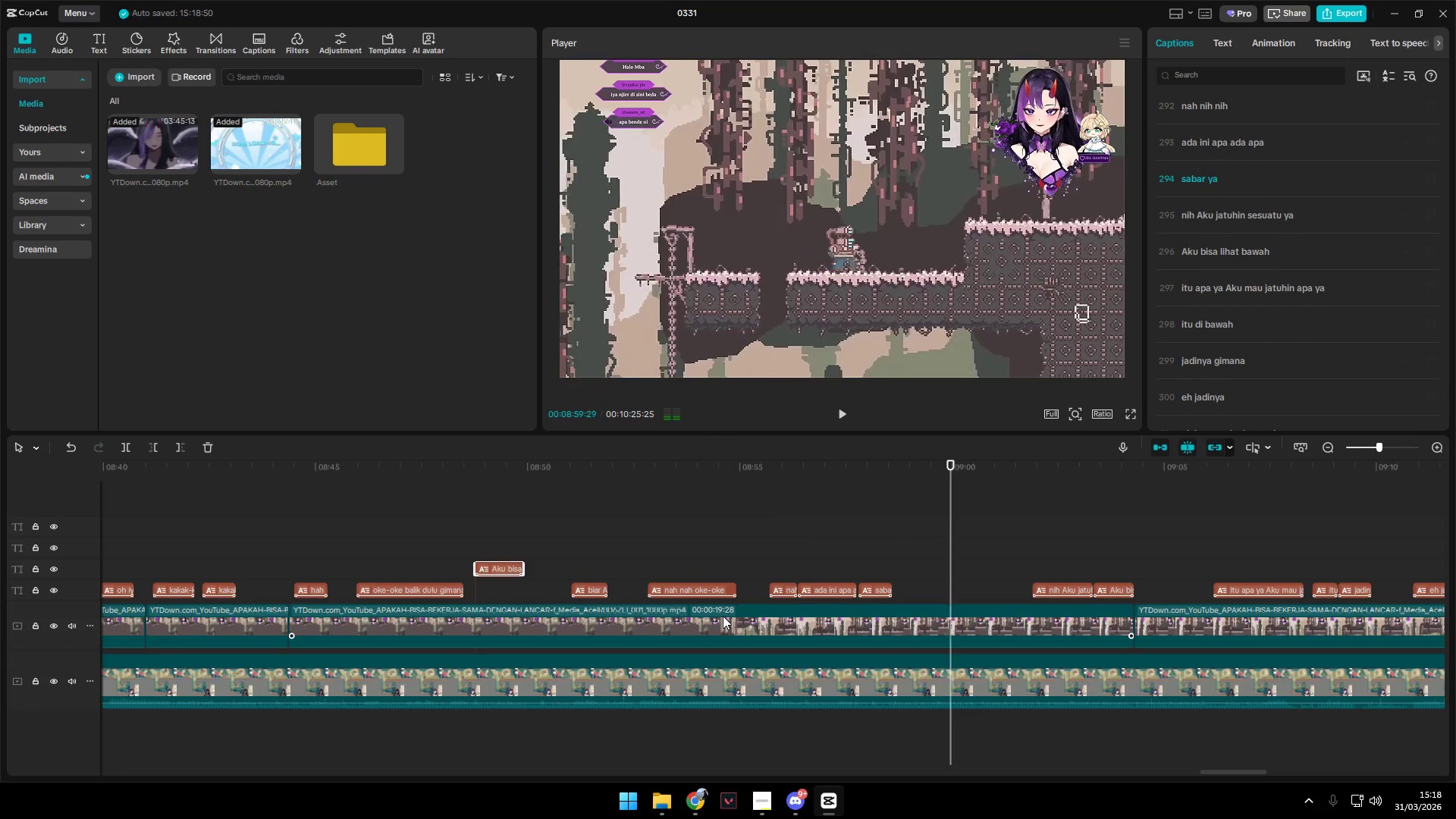 
wait(5.88)
 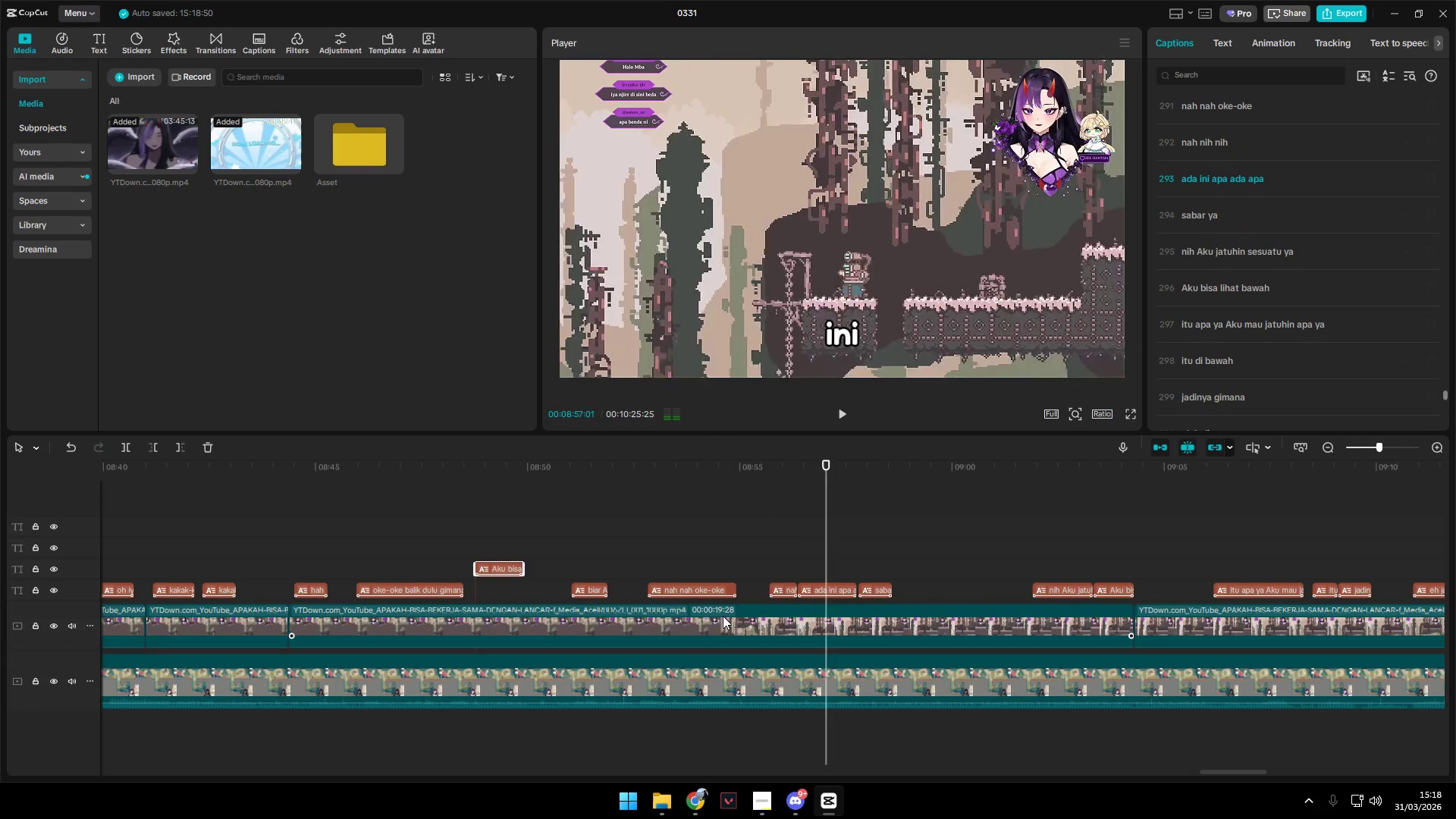 
left_click([809, 563])
 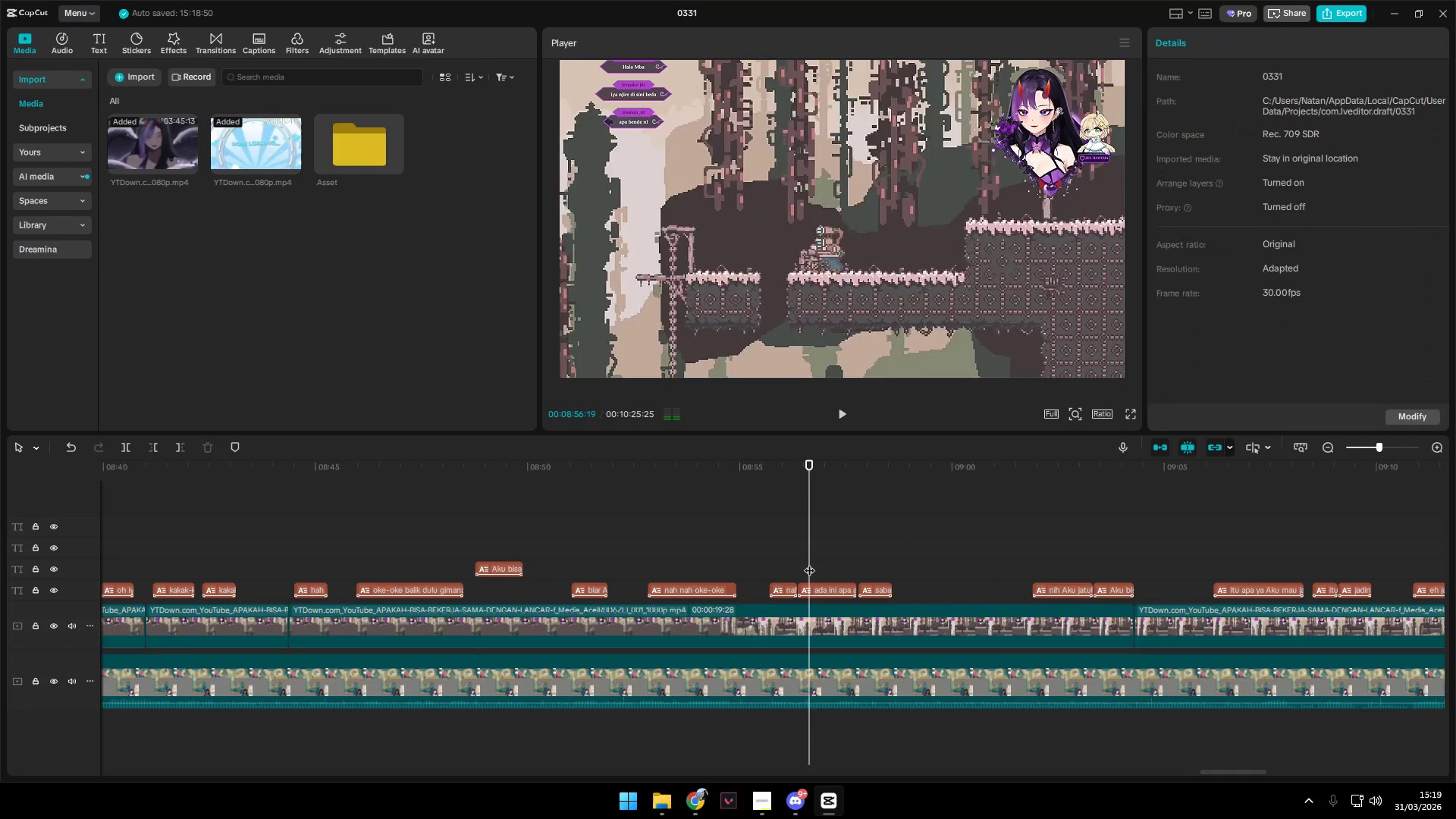 
key(Space)
 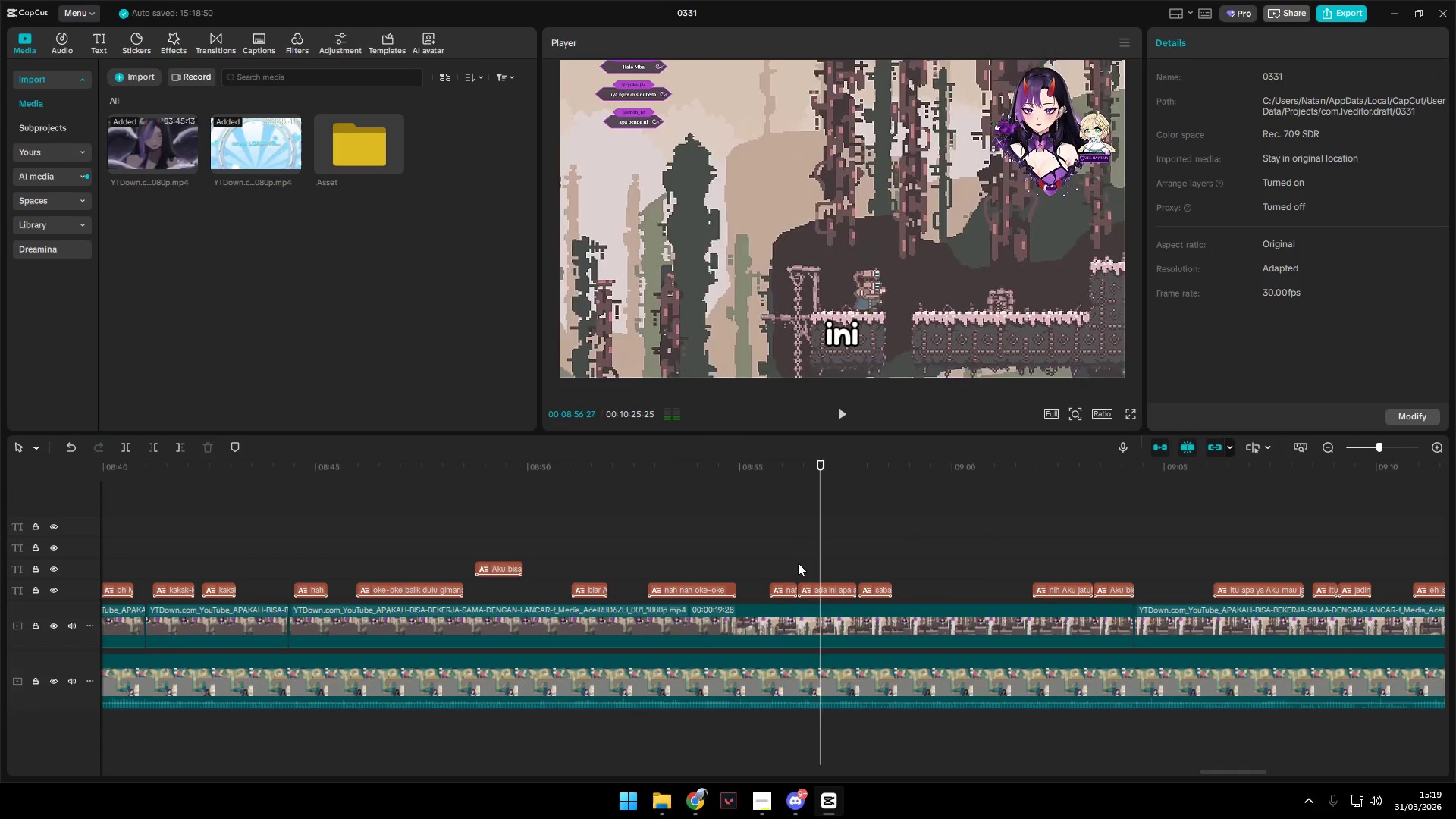 
left_click([792, 563])
 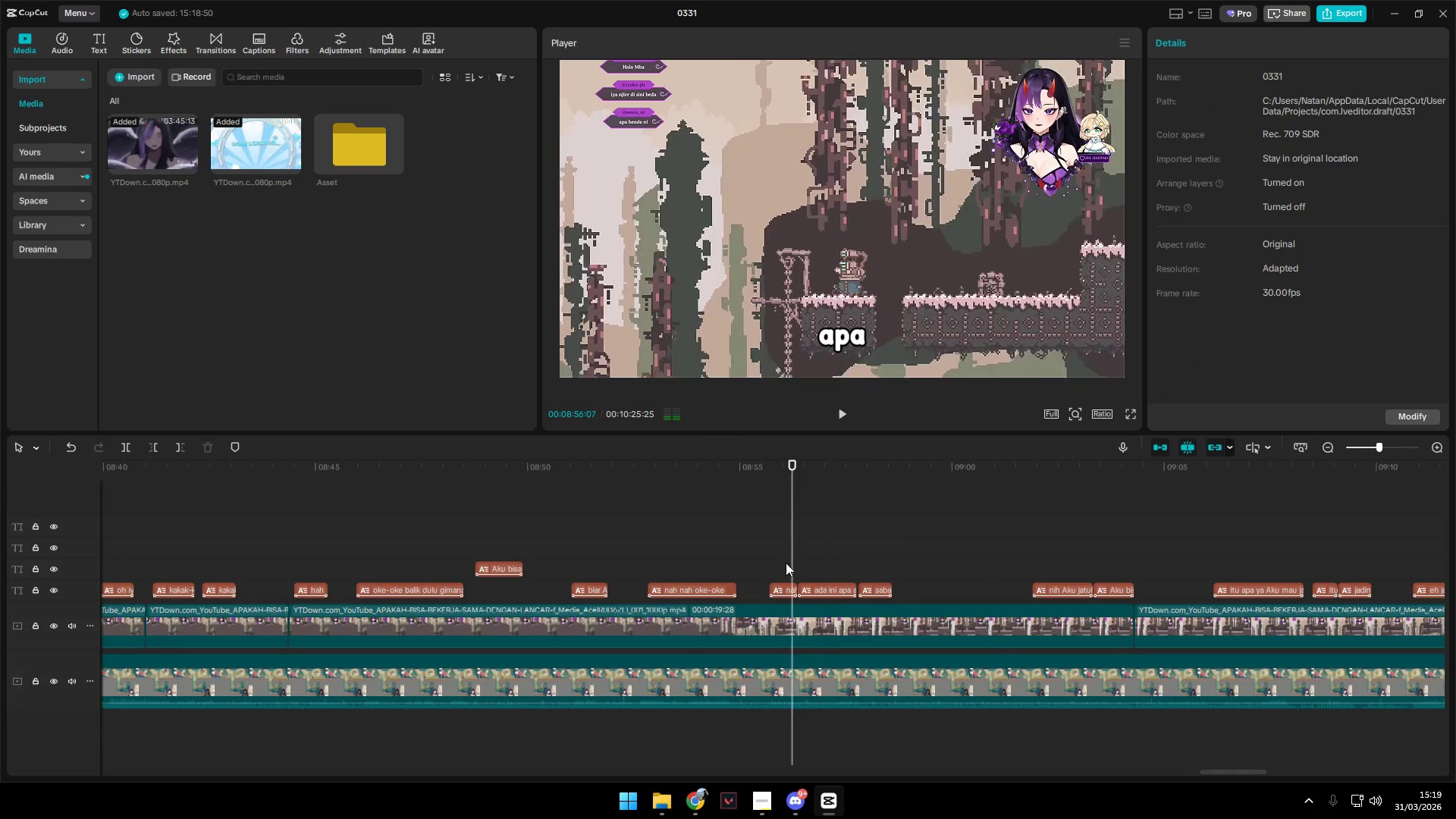 
double_click([776, 562])
 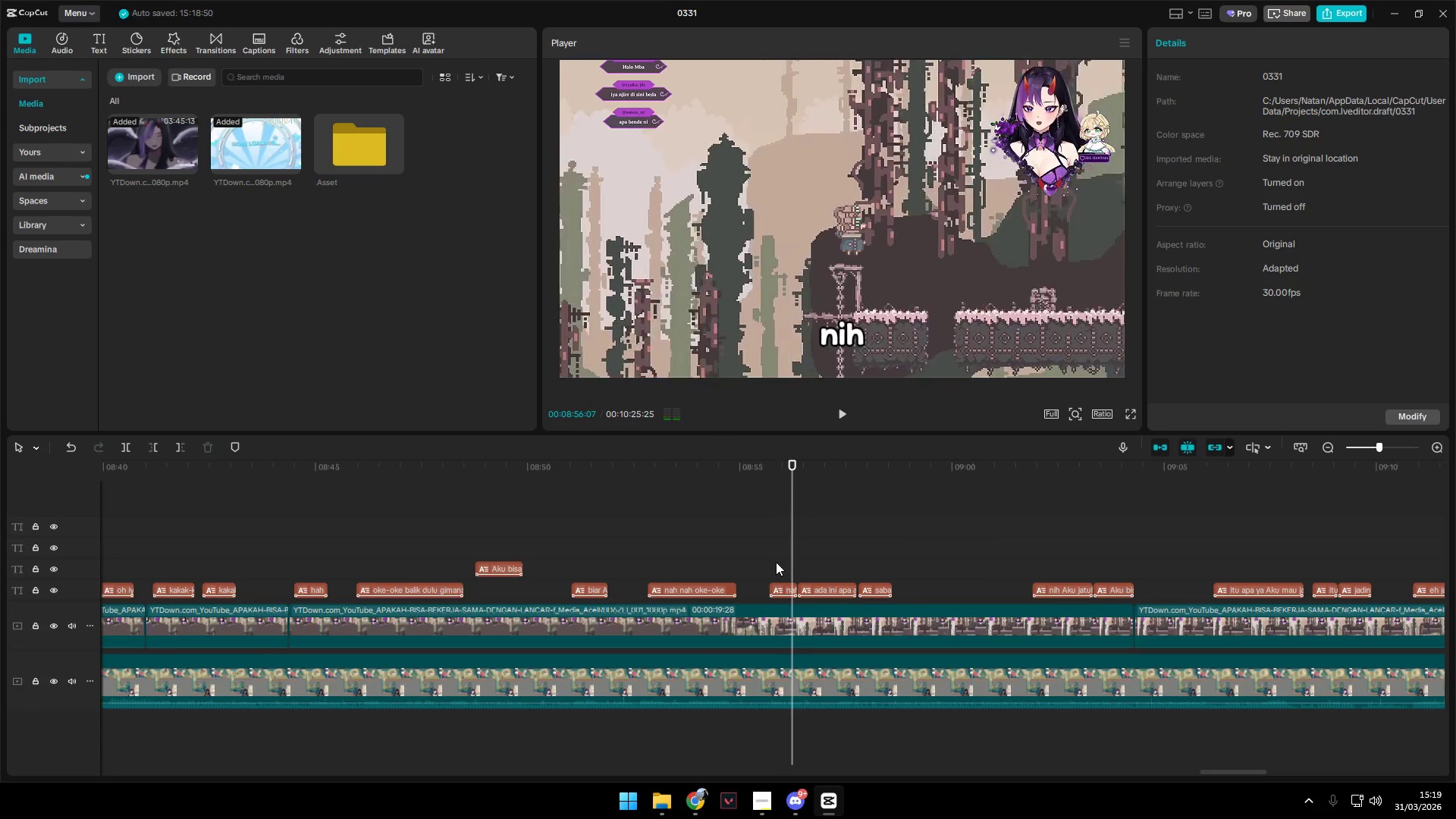 
key(Space)
 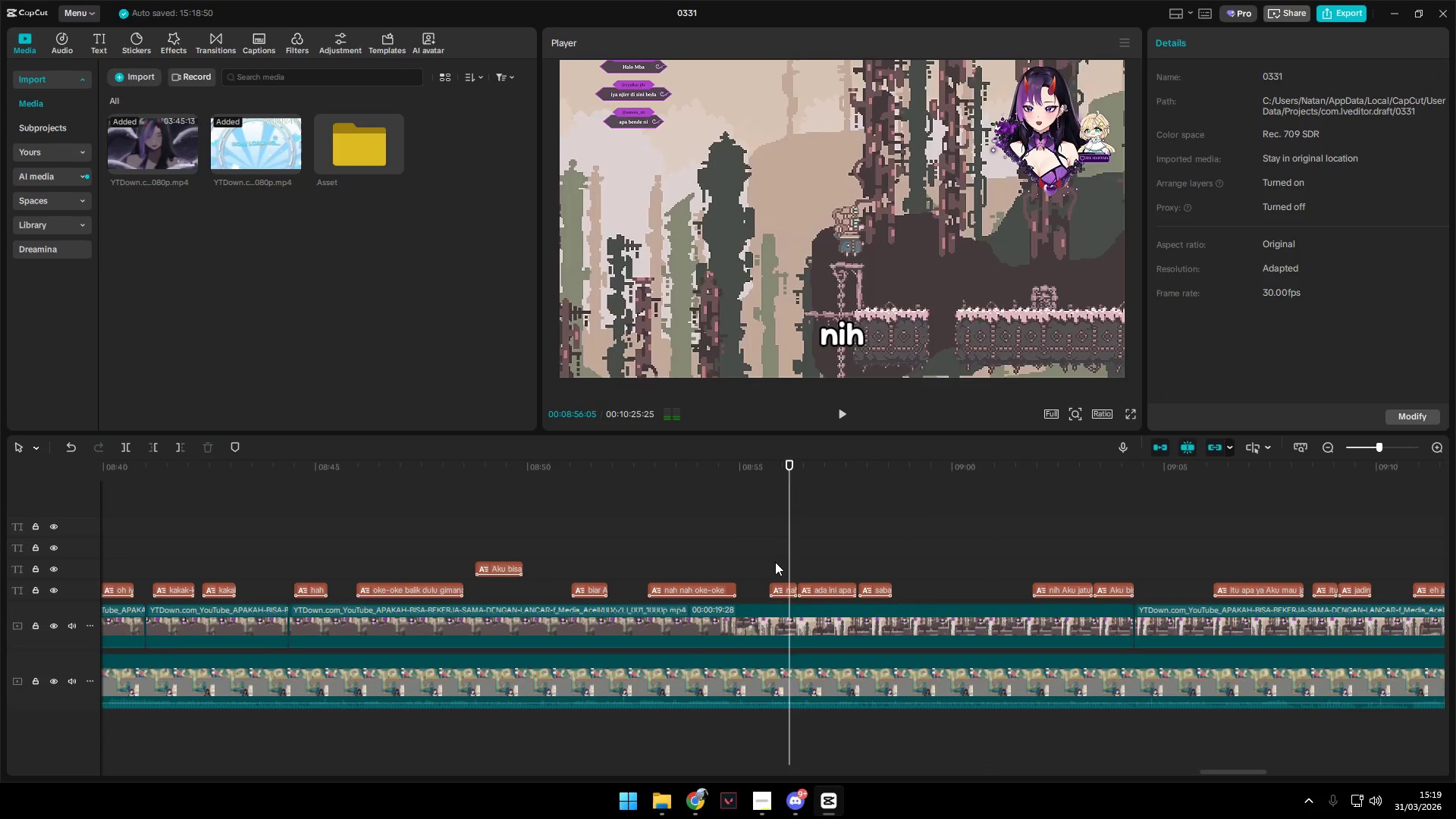 
left_click([769, 562])
 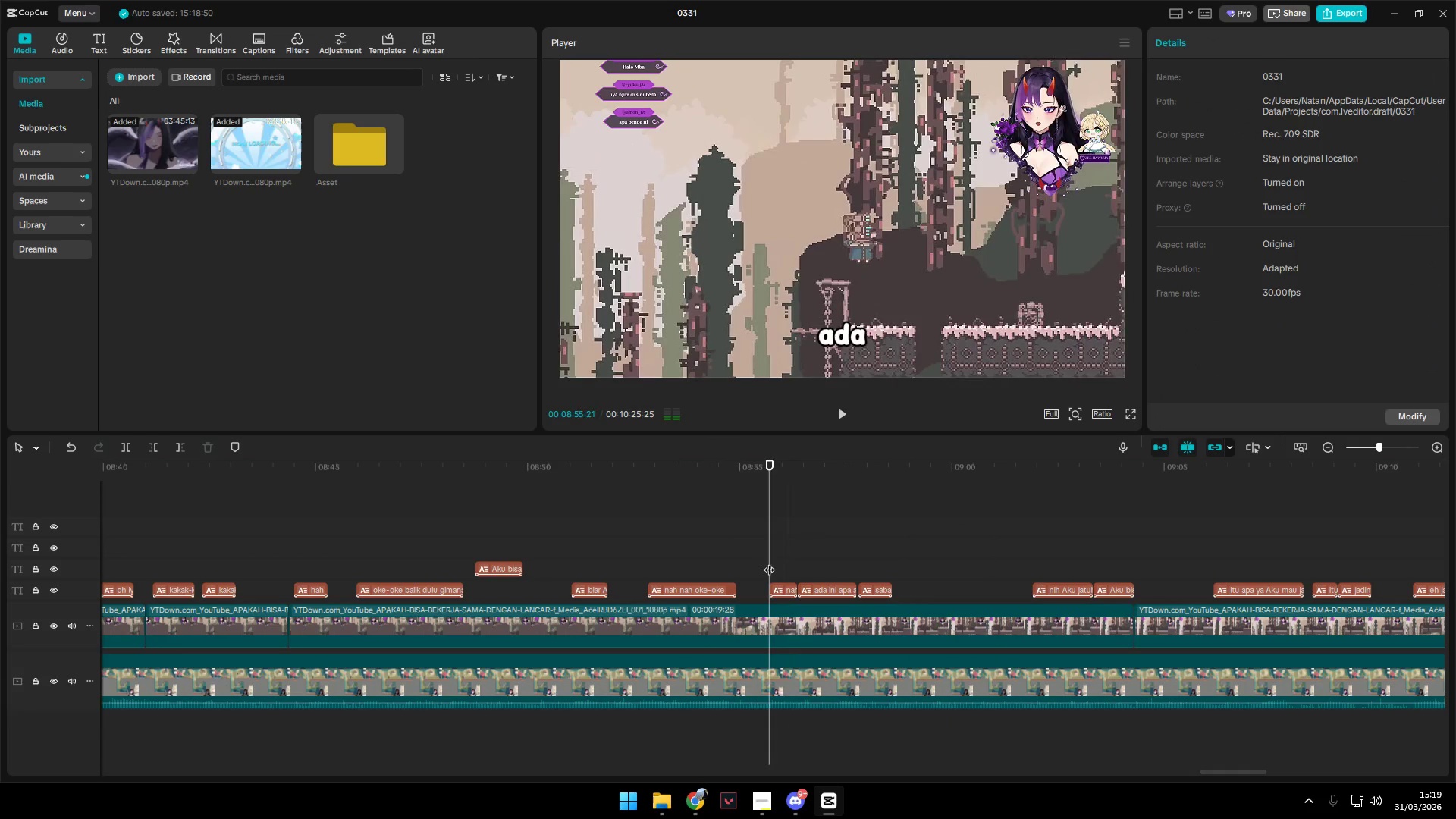 
key(Space)
 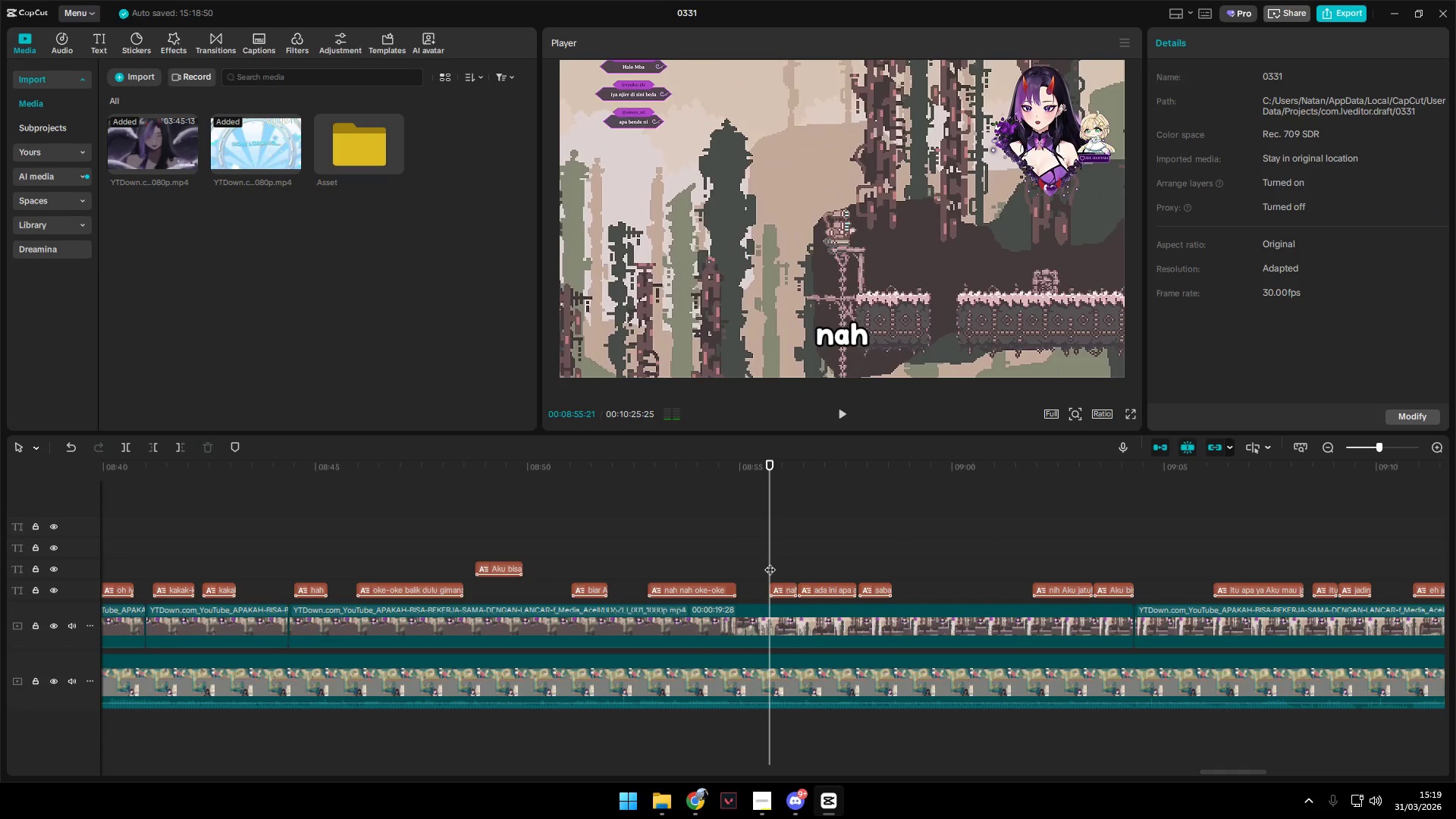 
key(Space)
 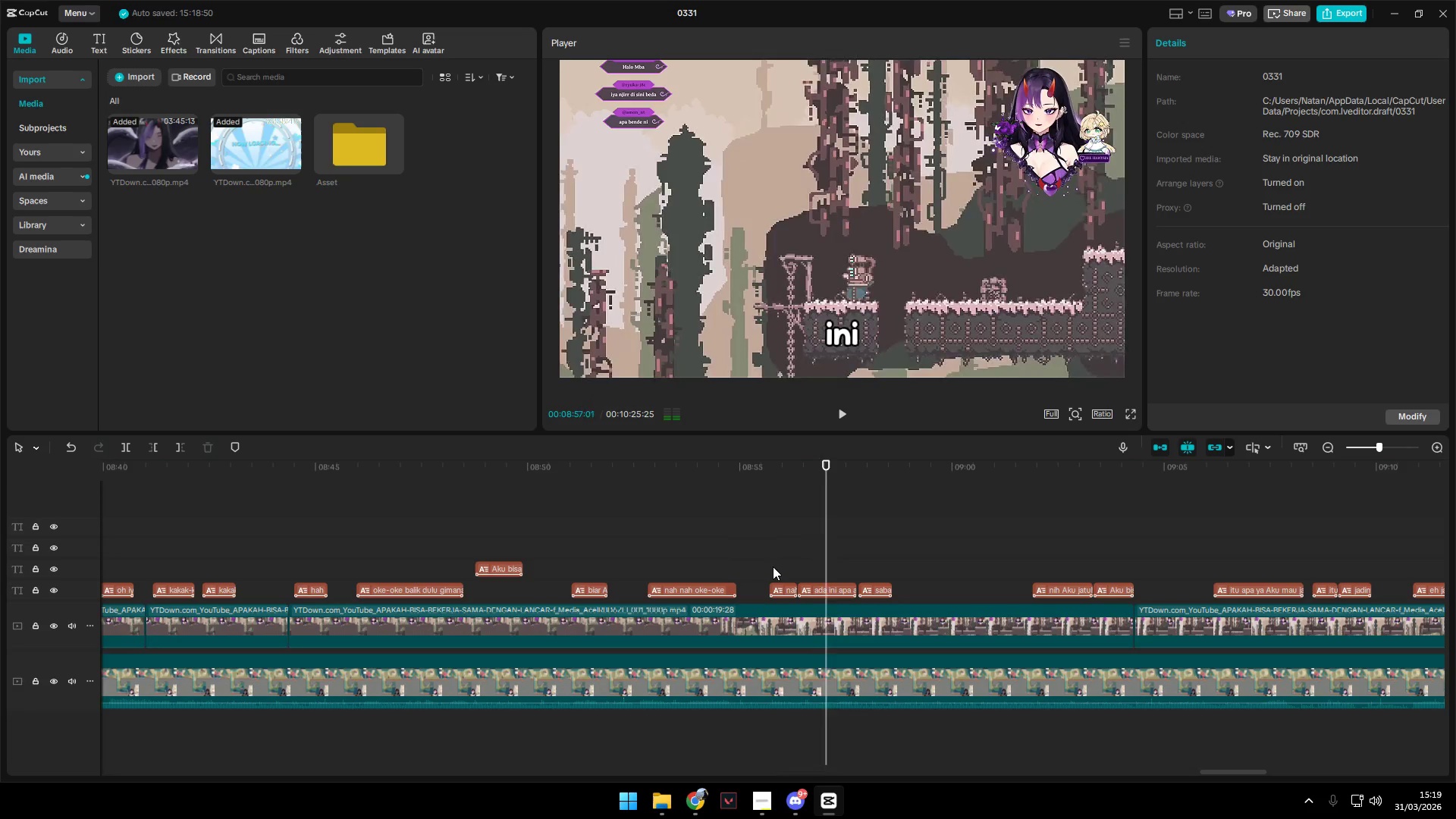 
key(Space)
 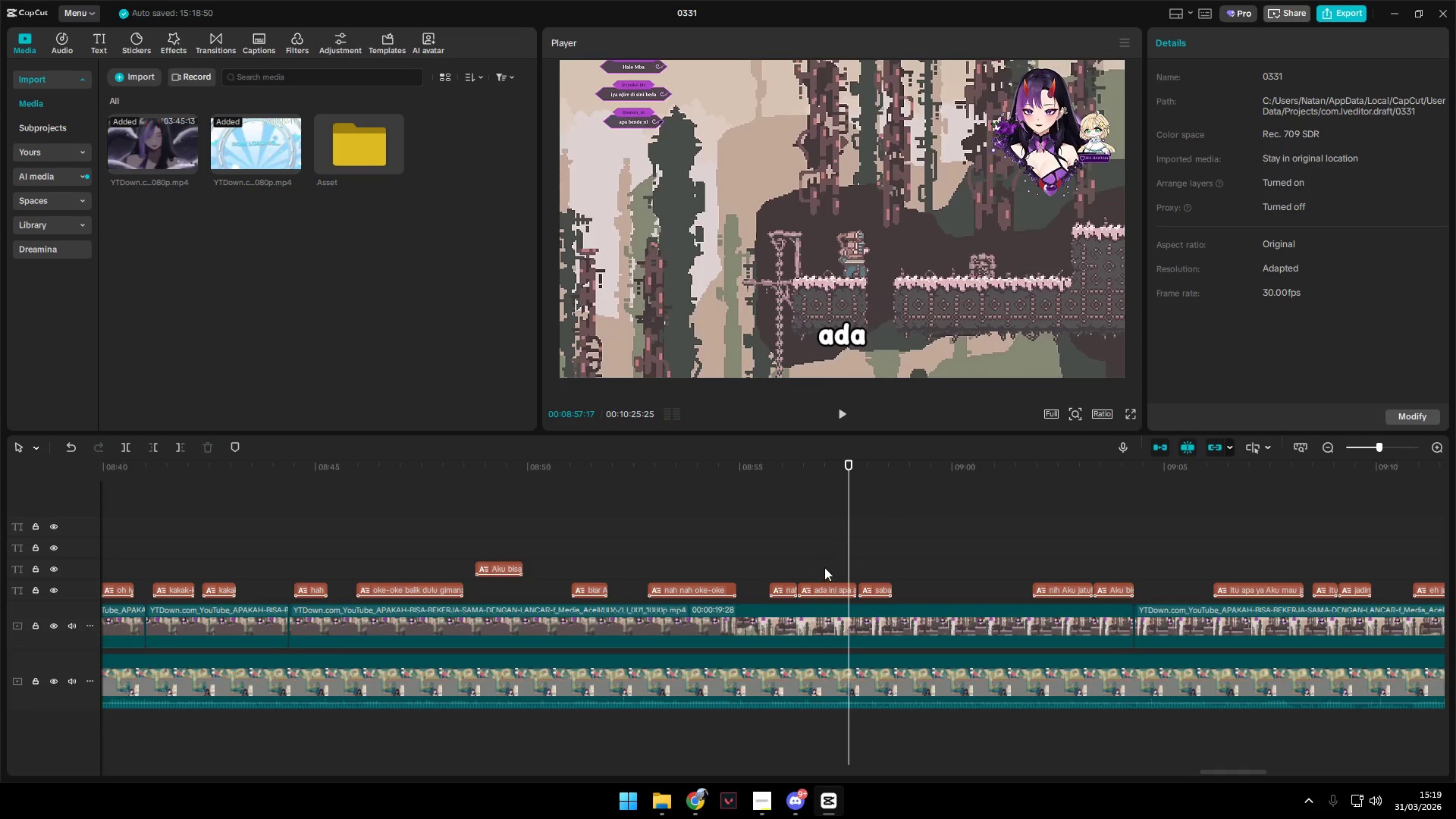 
left_click_drag(start_coordinate=[815, 554], to_coordinate=[811, 554])
 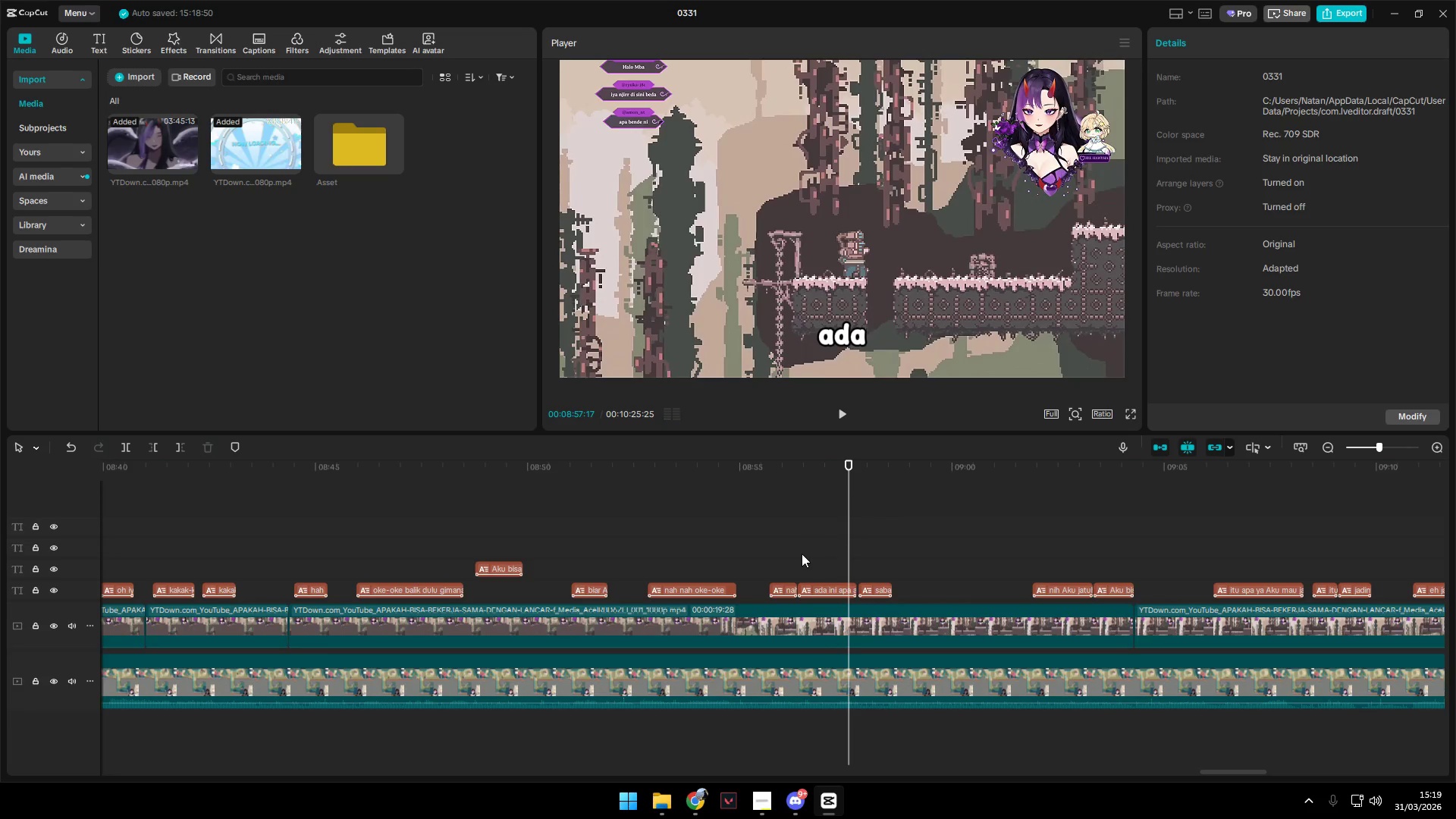 
double_click([800, 554])
 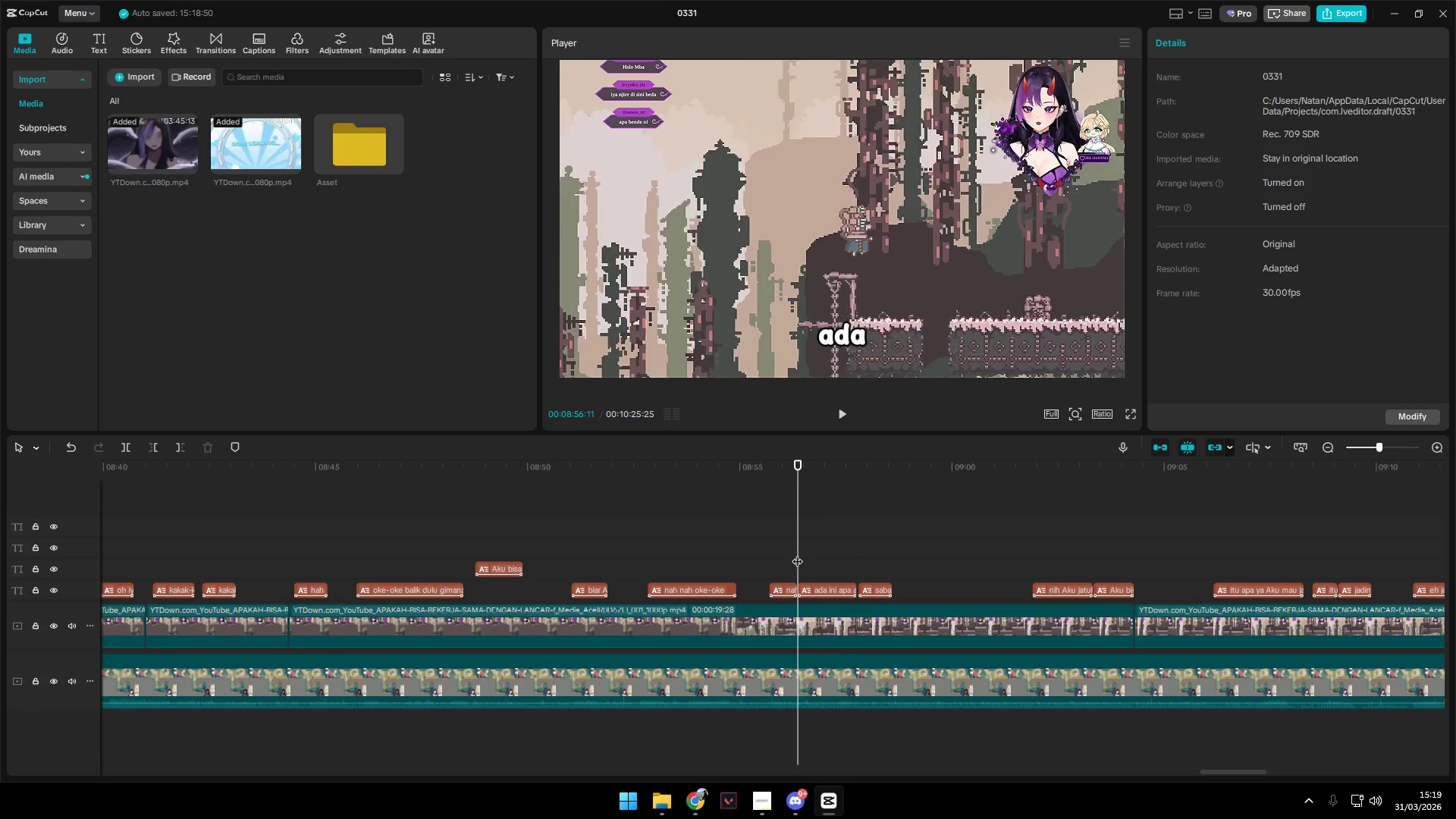 
key(Space)
 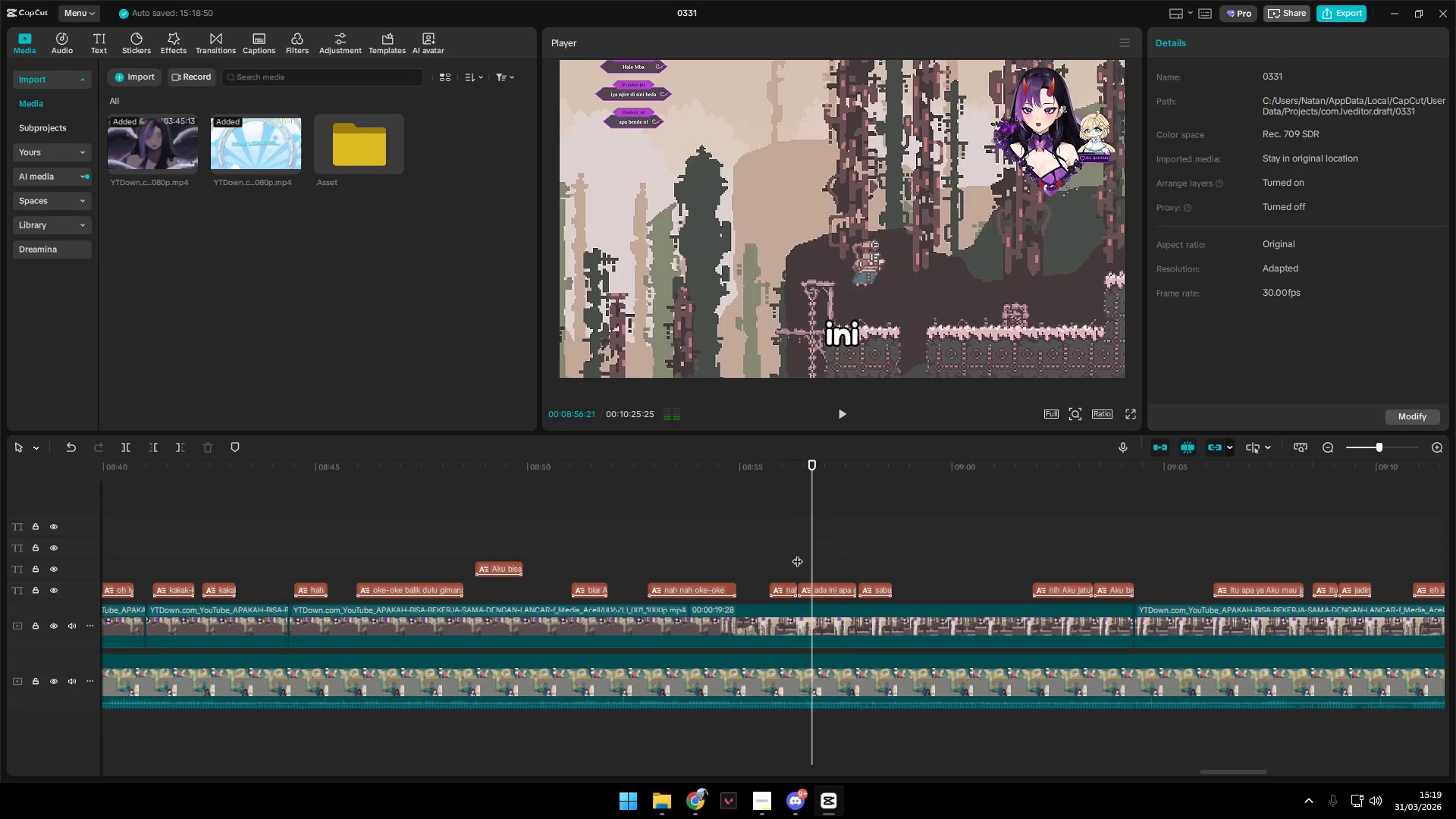 
key(Space)
 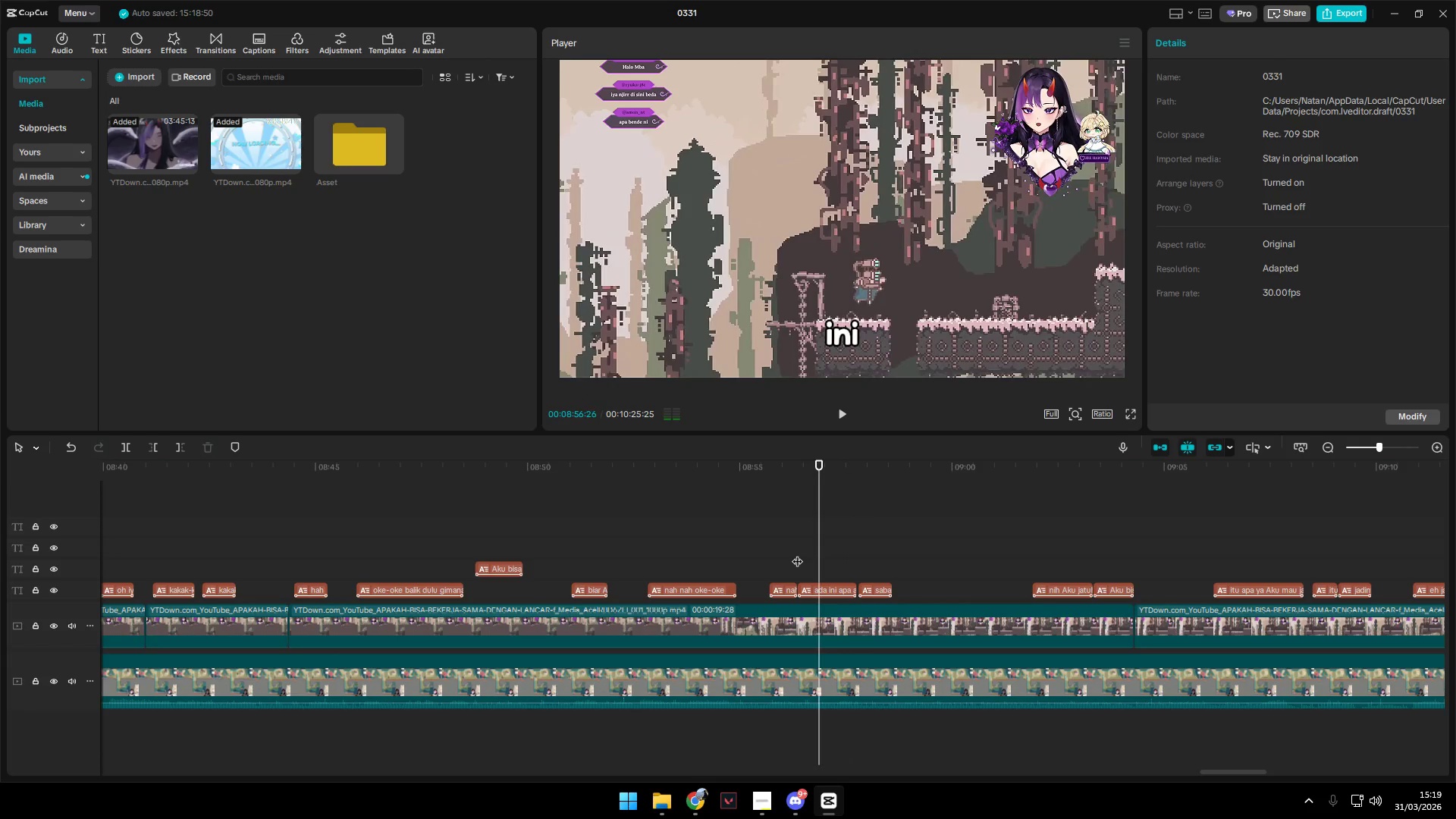 
key(Space)
 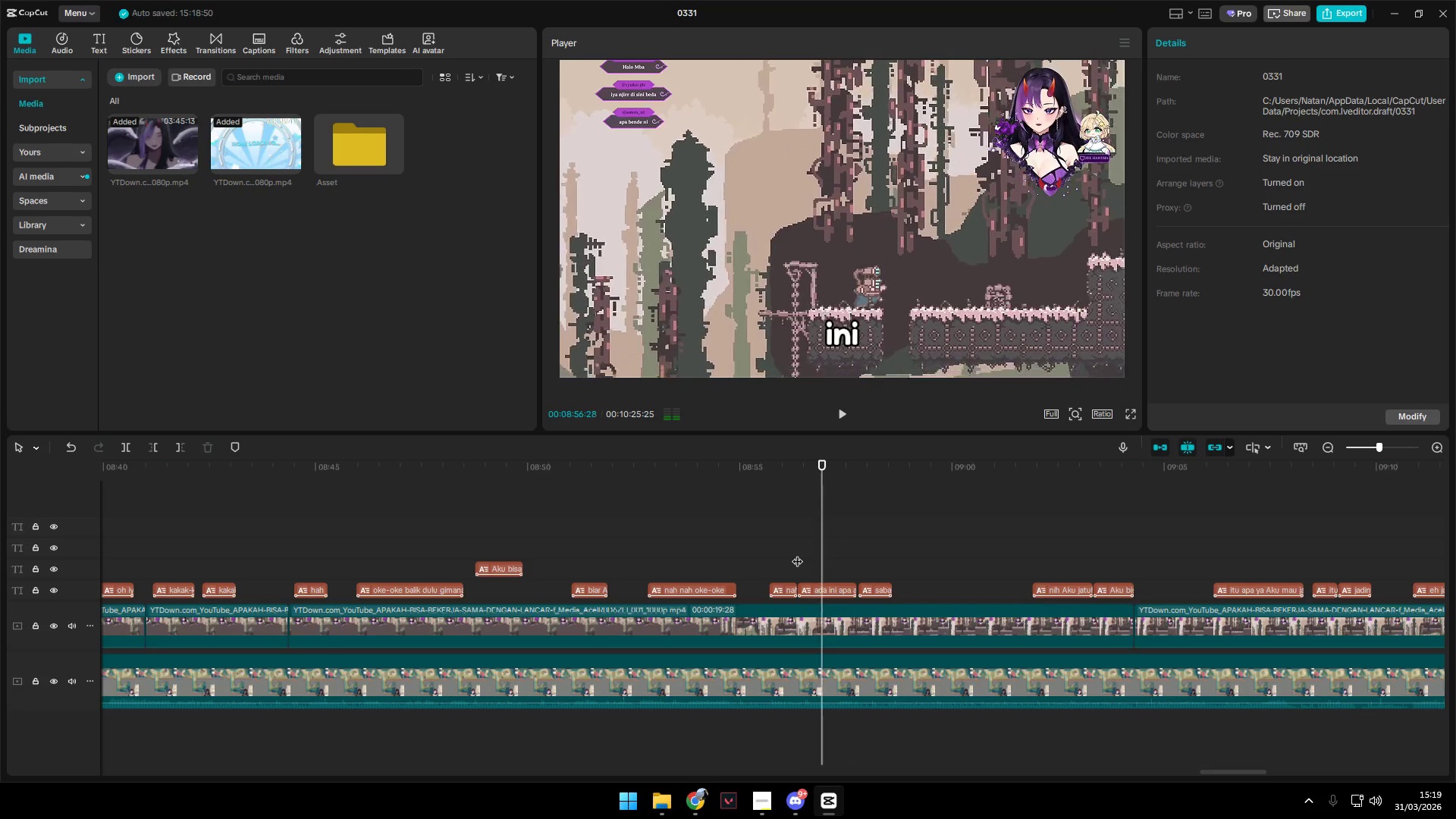 
key(Space)
 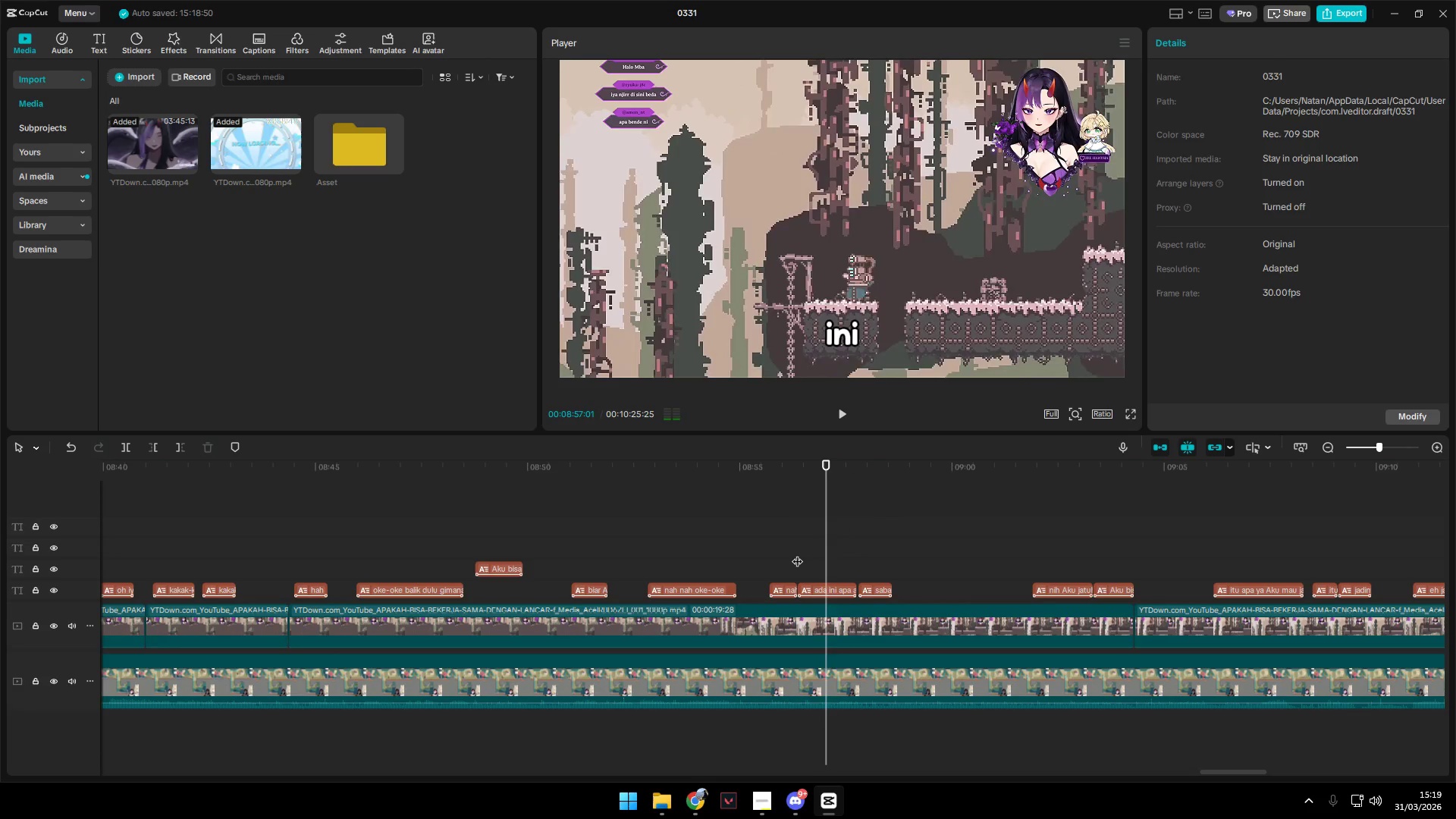 
key(Space)
 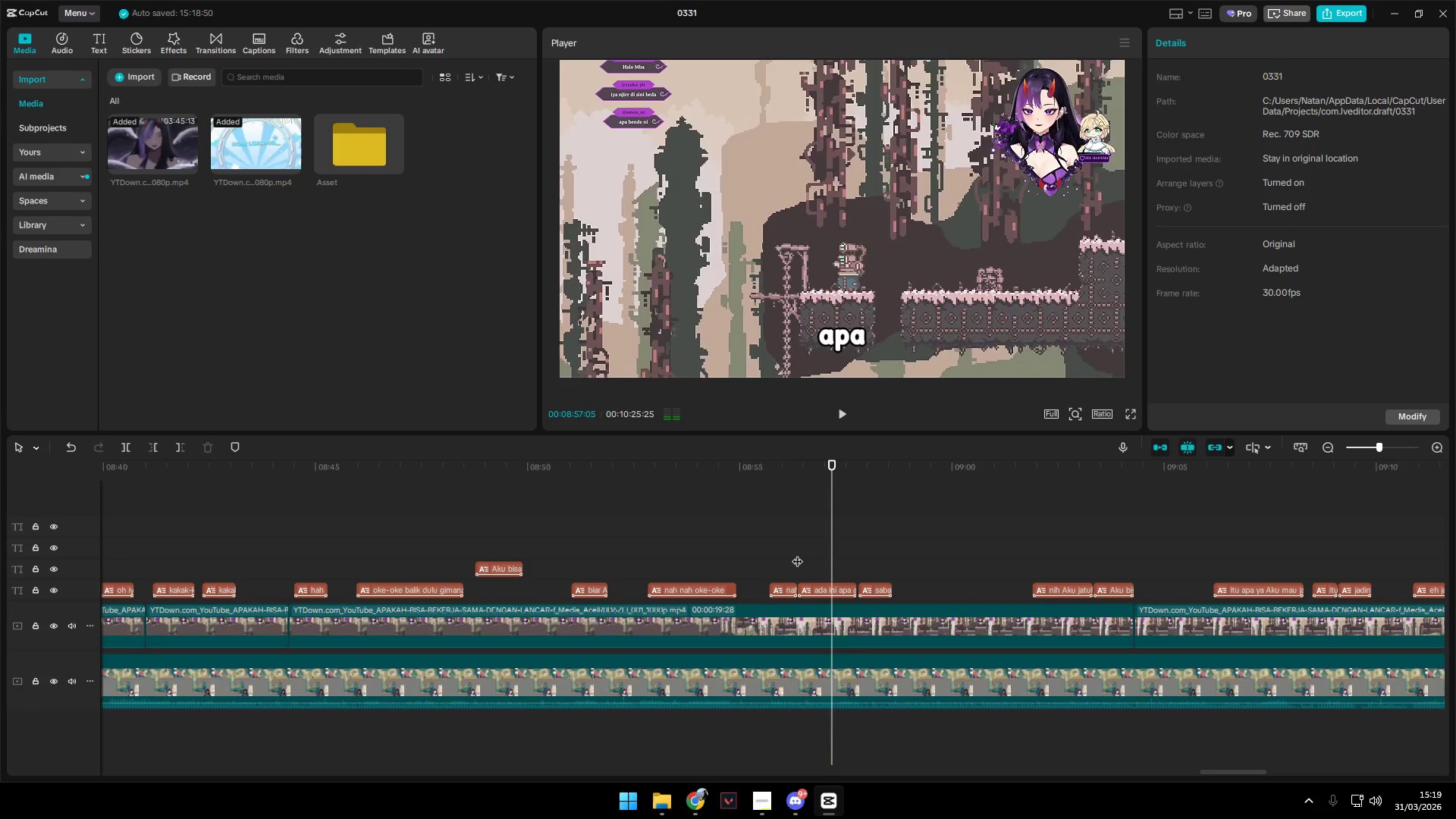 
key(Space)
 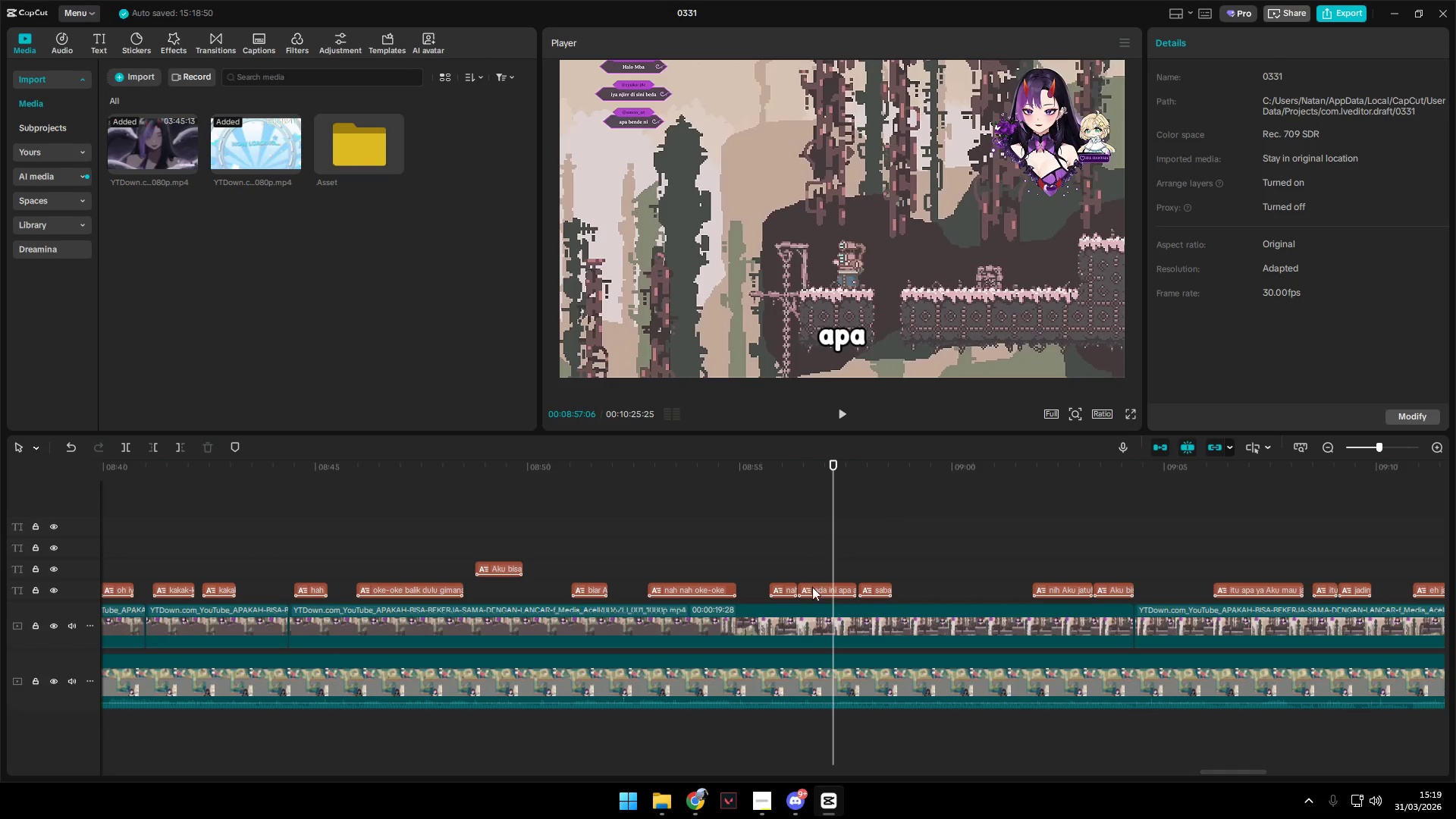 
left_click([836, 585])
 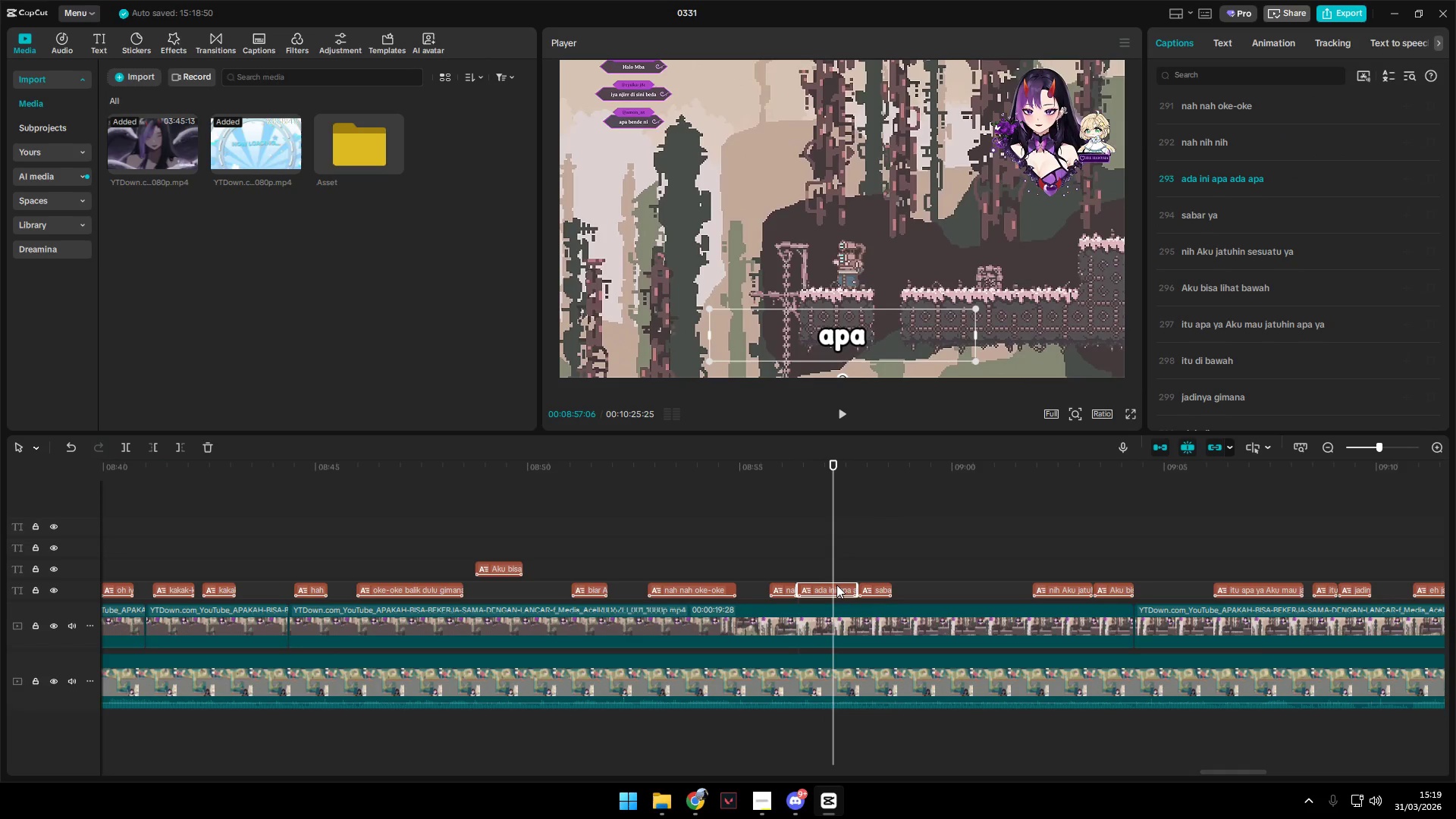 
key(Shift+E)
 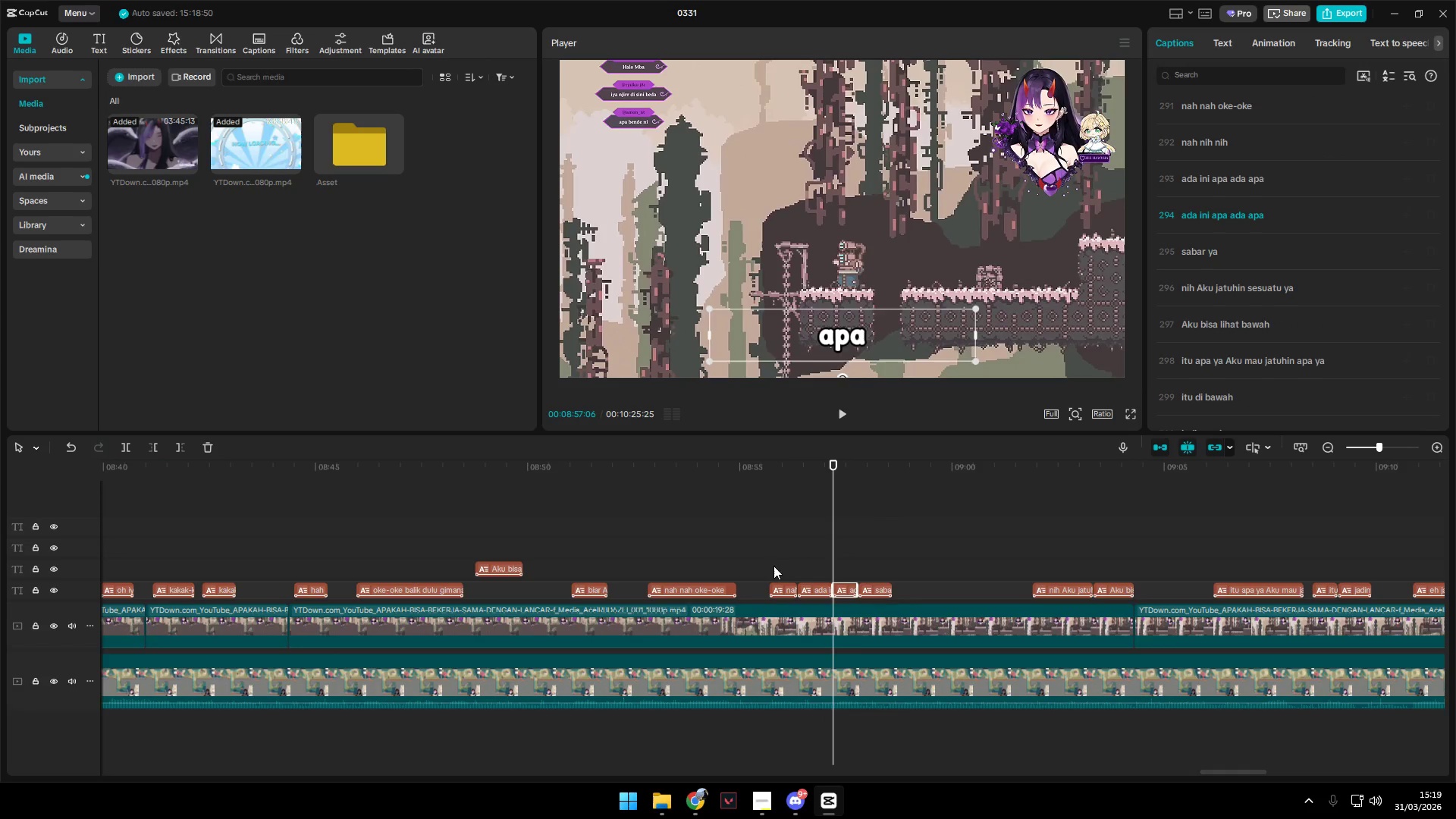 
left_click_drag(start_coordinate=[771, 562], to_coordinate=[811, 592])
 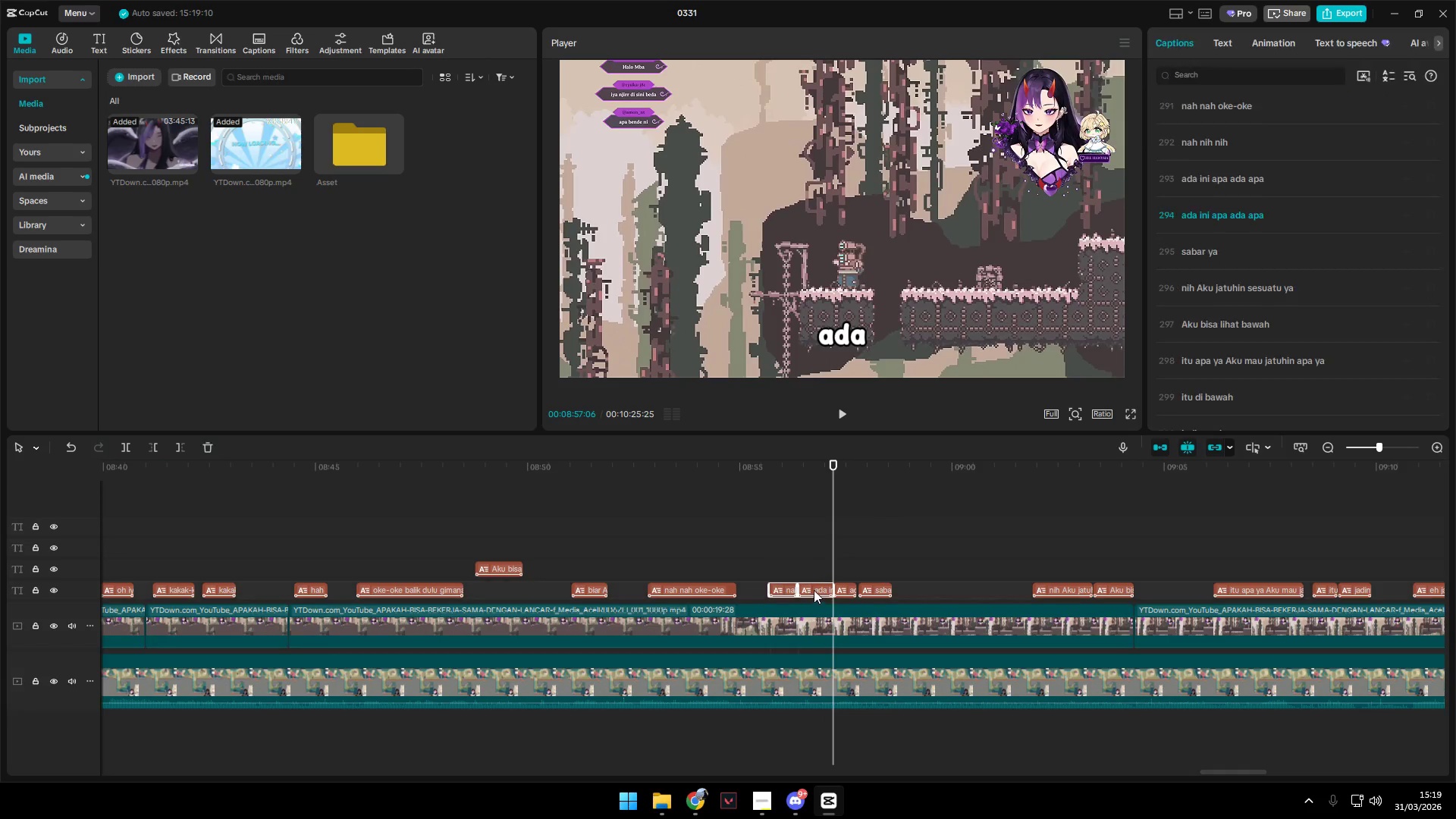 
left_click_drag(start_coordinate=[814, 589], to_coordinate=[813, 574])
 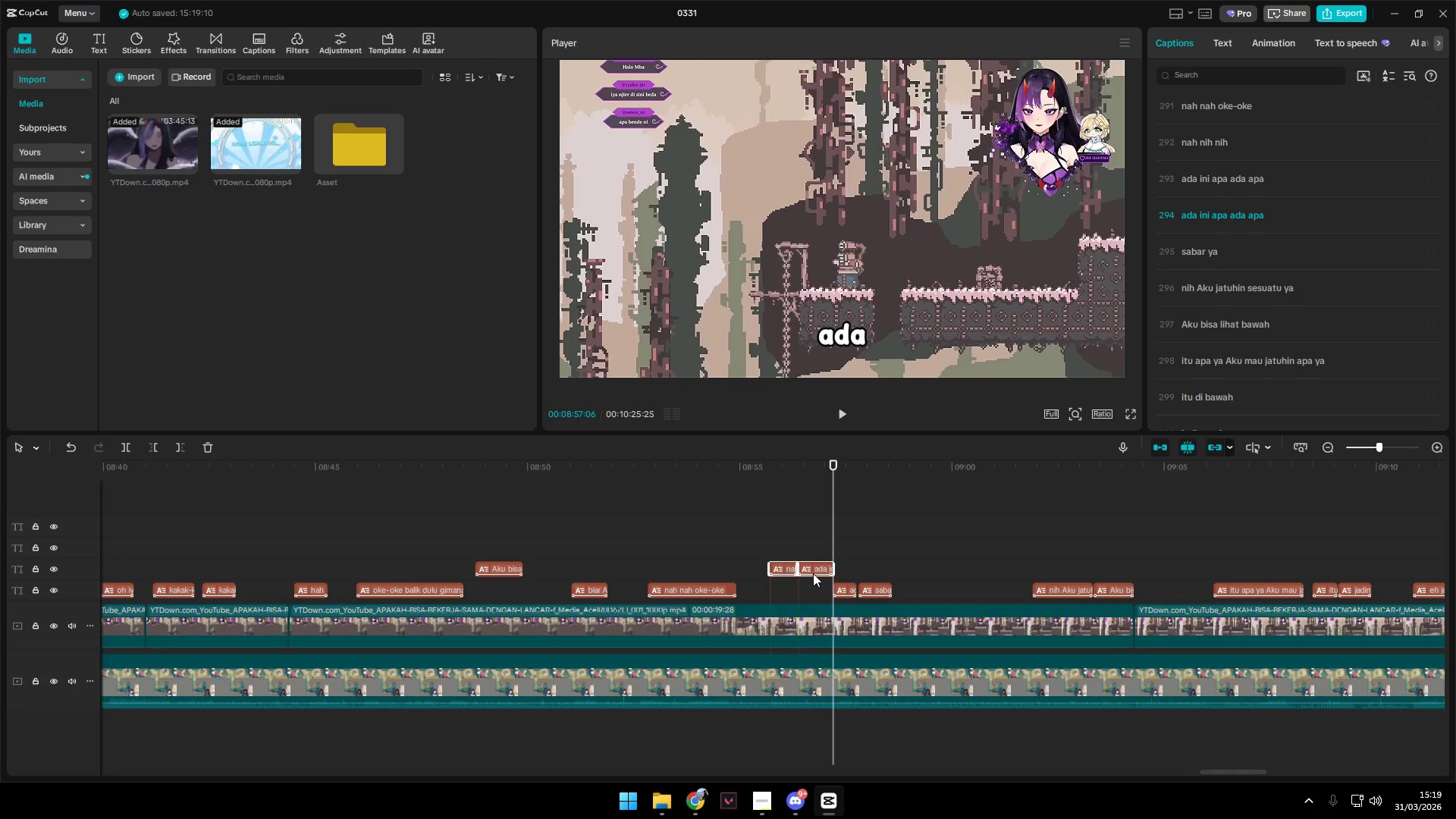 
key(Space)
 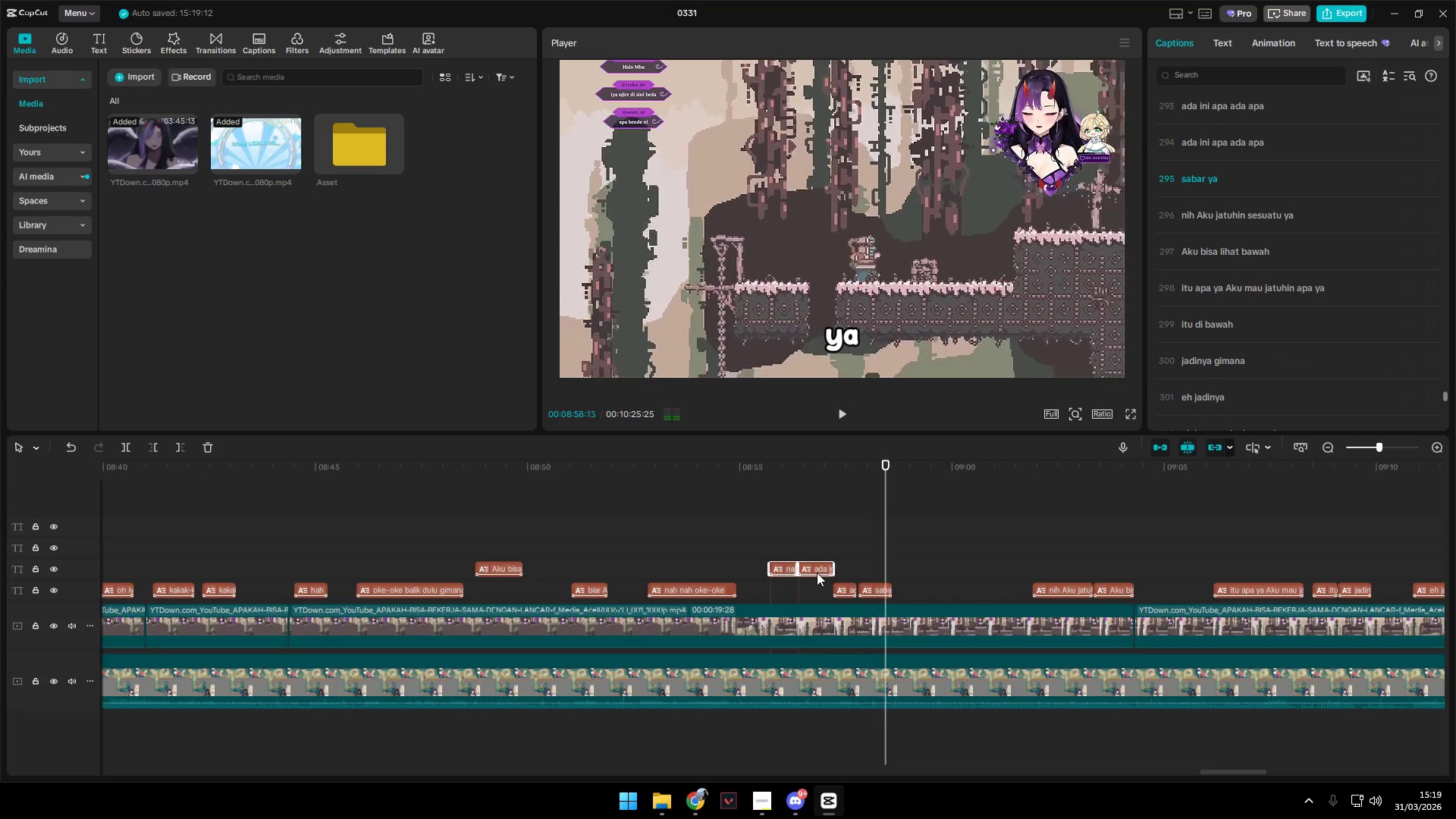 
key(Space)
 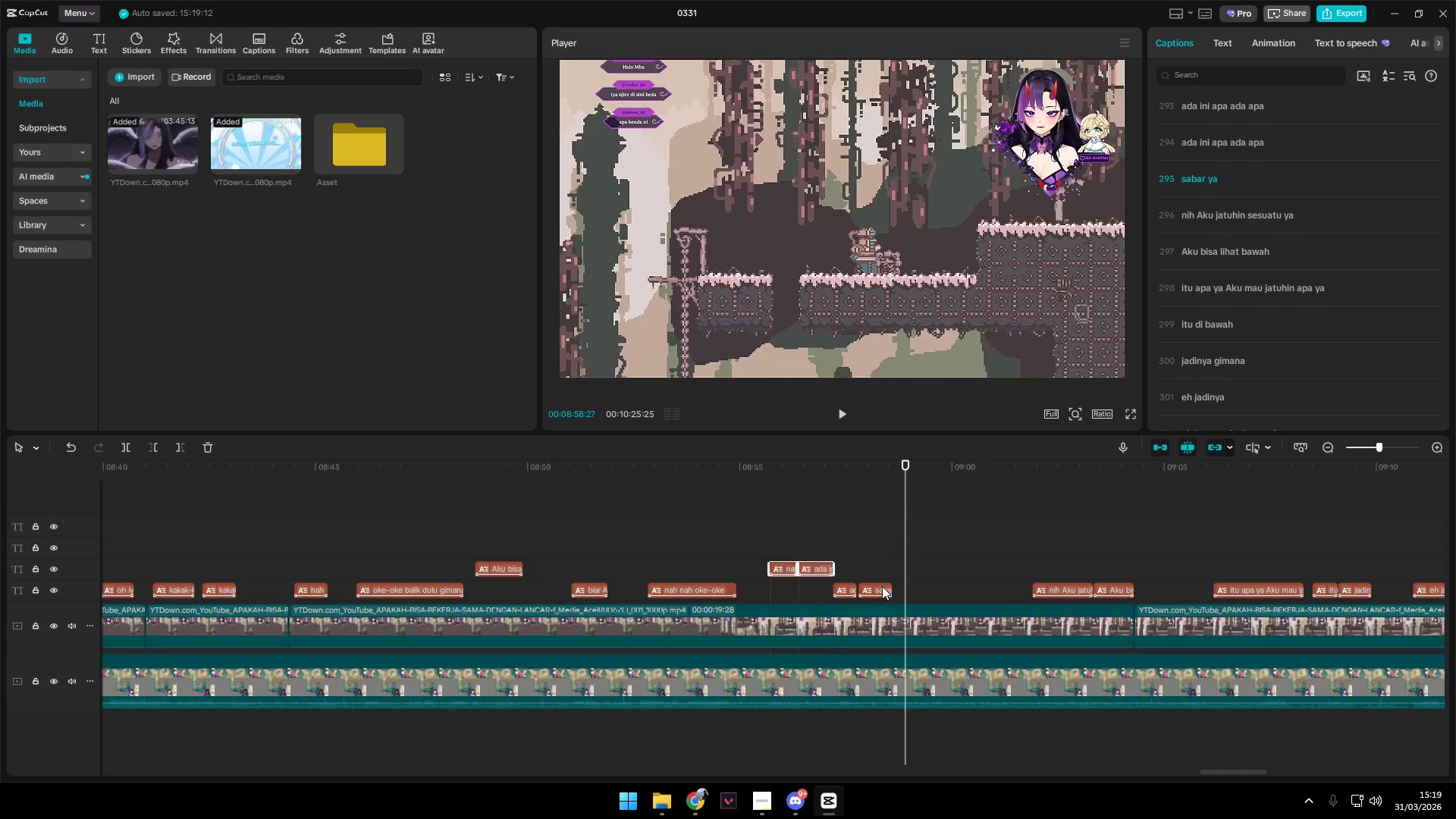 
left_click_drag(start_coordinate=[882, 586], to_coordinate=[879, 570])
 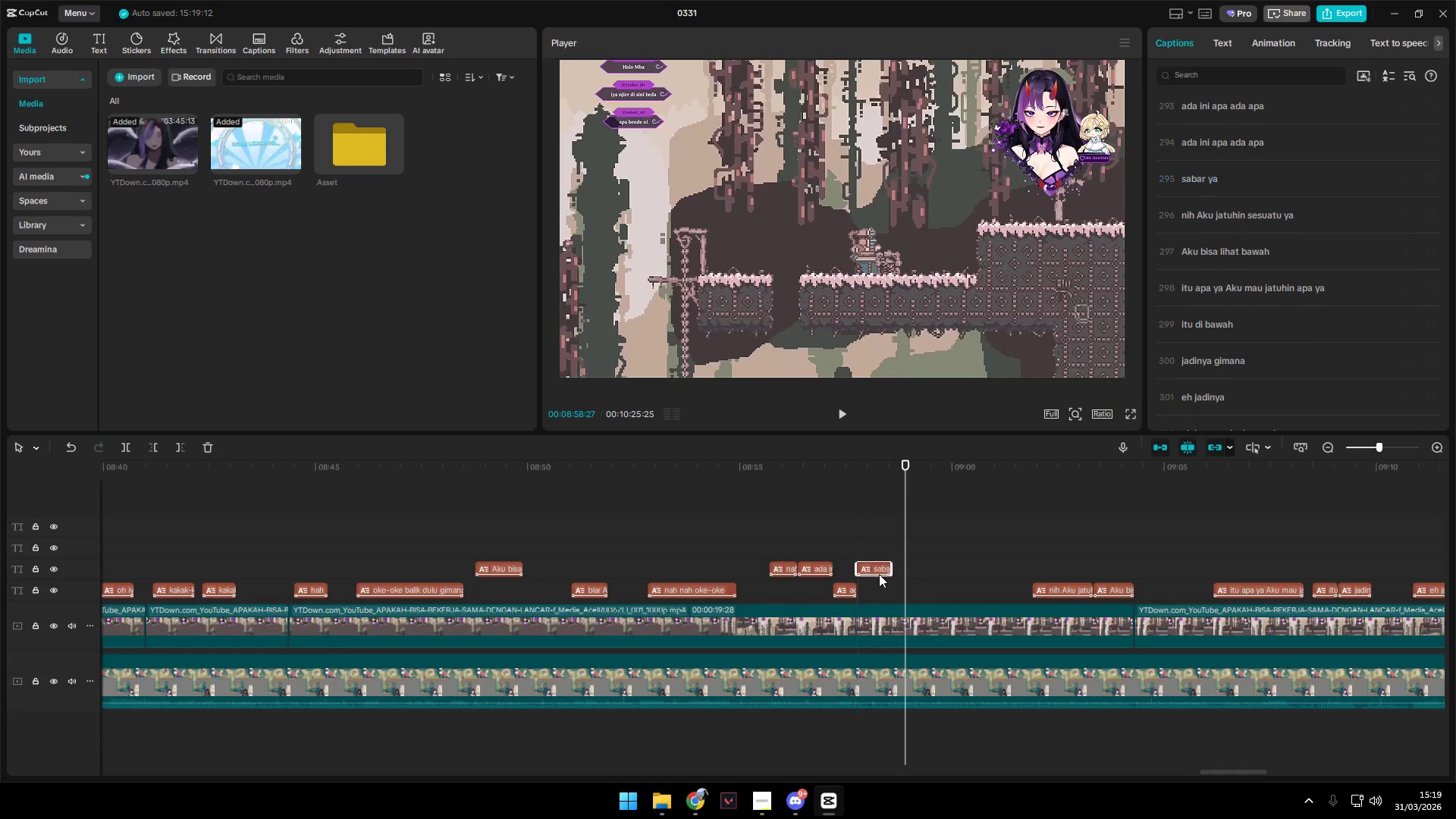 
key(Space)
 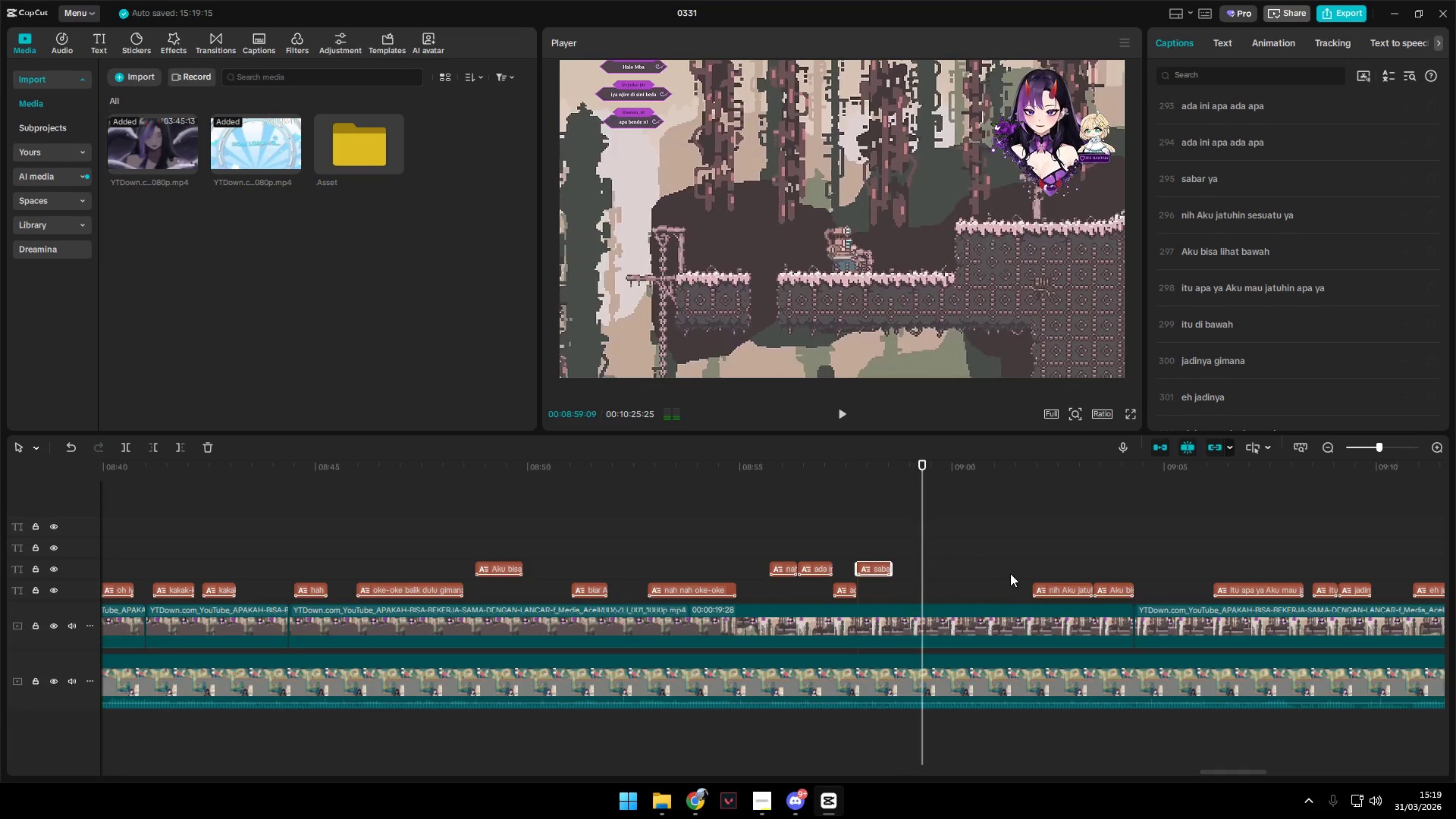 
left_click([1026, 558])
 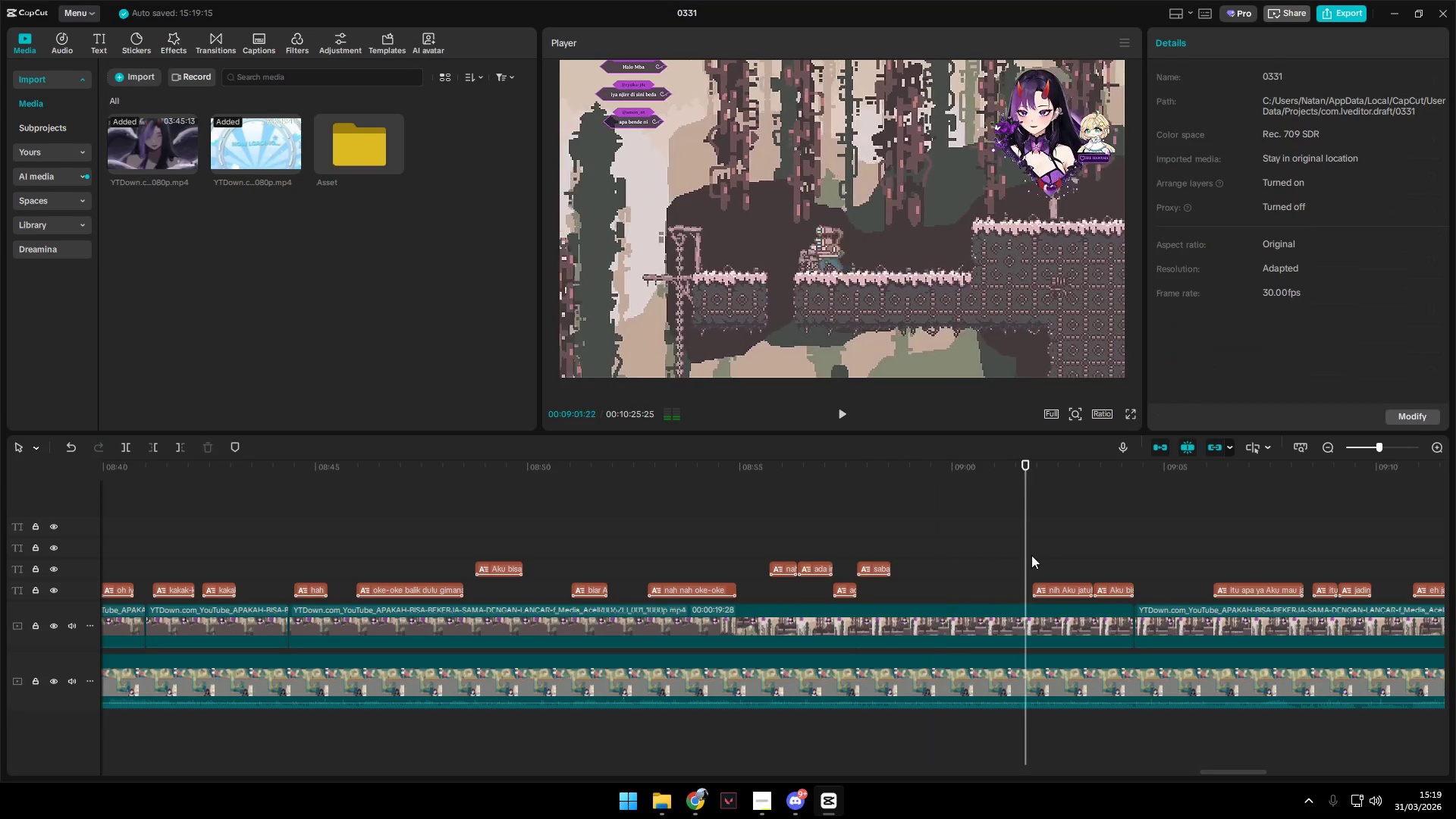 
key(Space)
 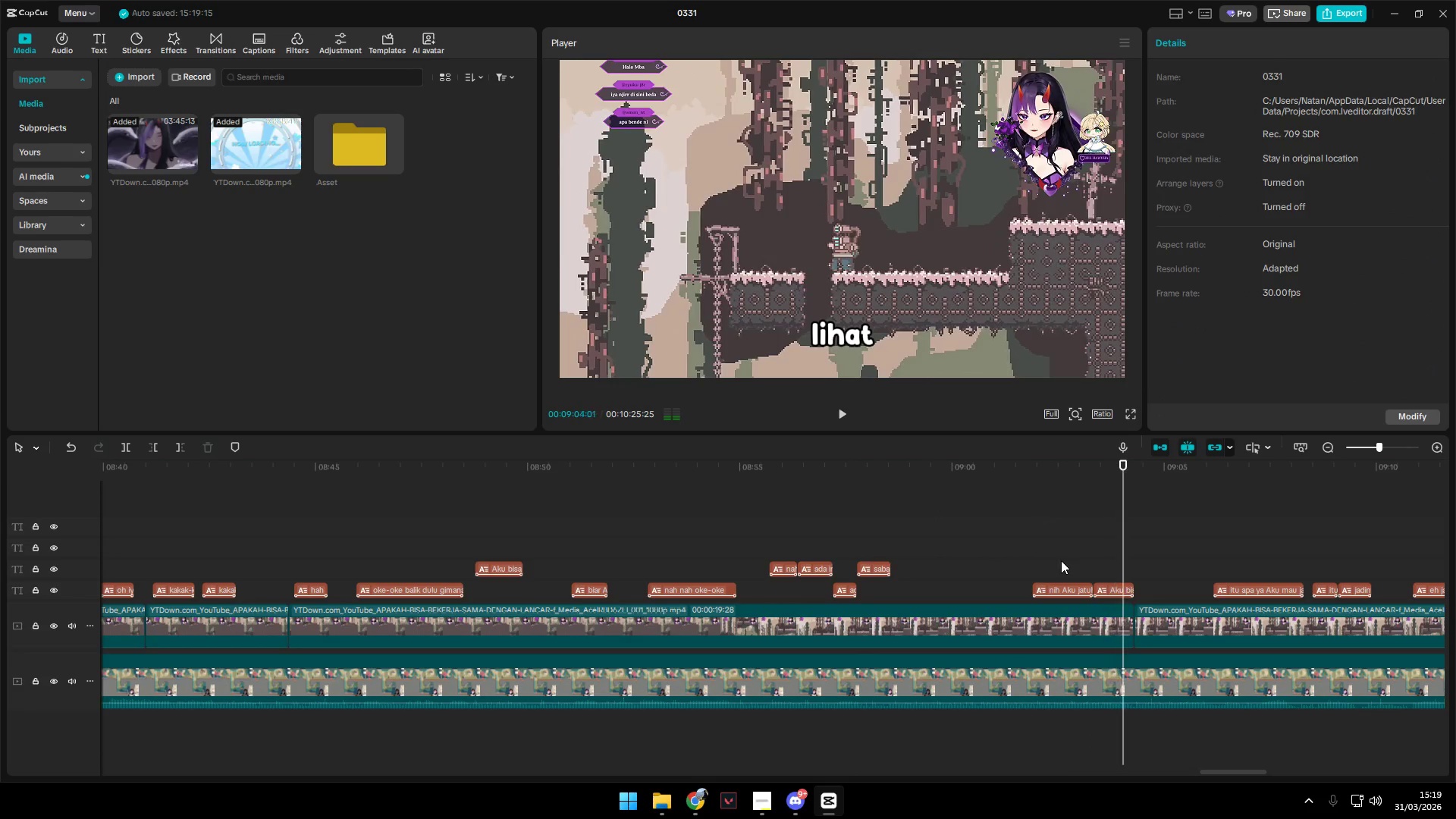 
key(Space)
 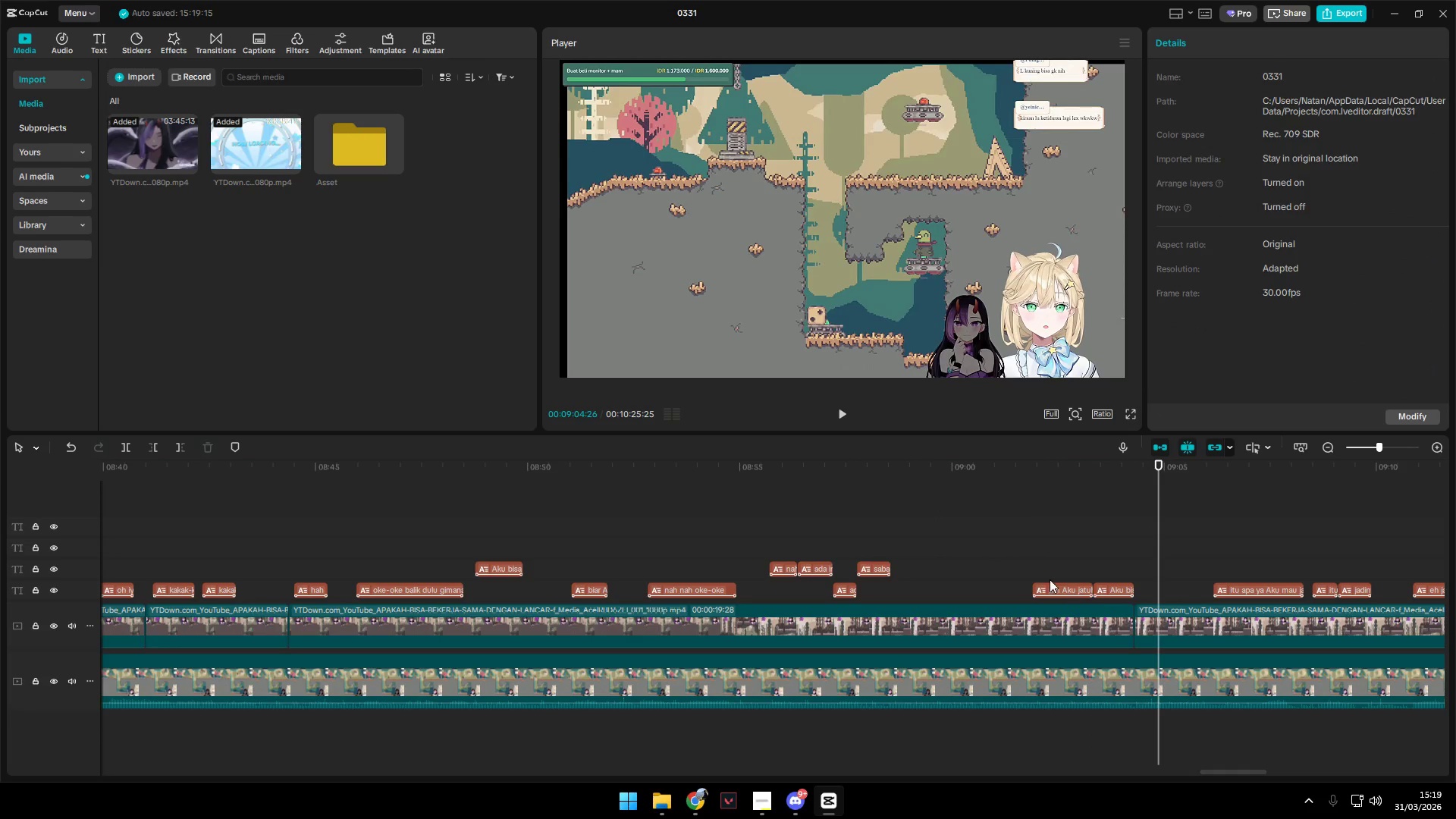 
left_click_drag(start_coordinate=[1047, 570], to_coordinate=[1115, 586])
 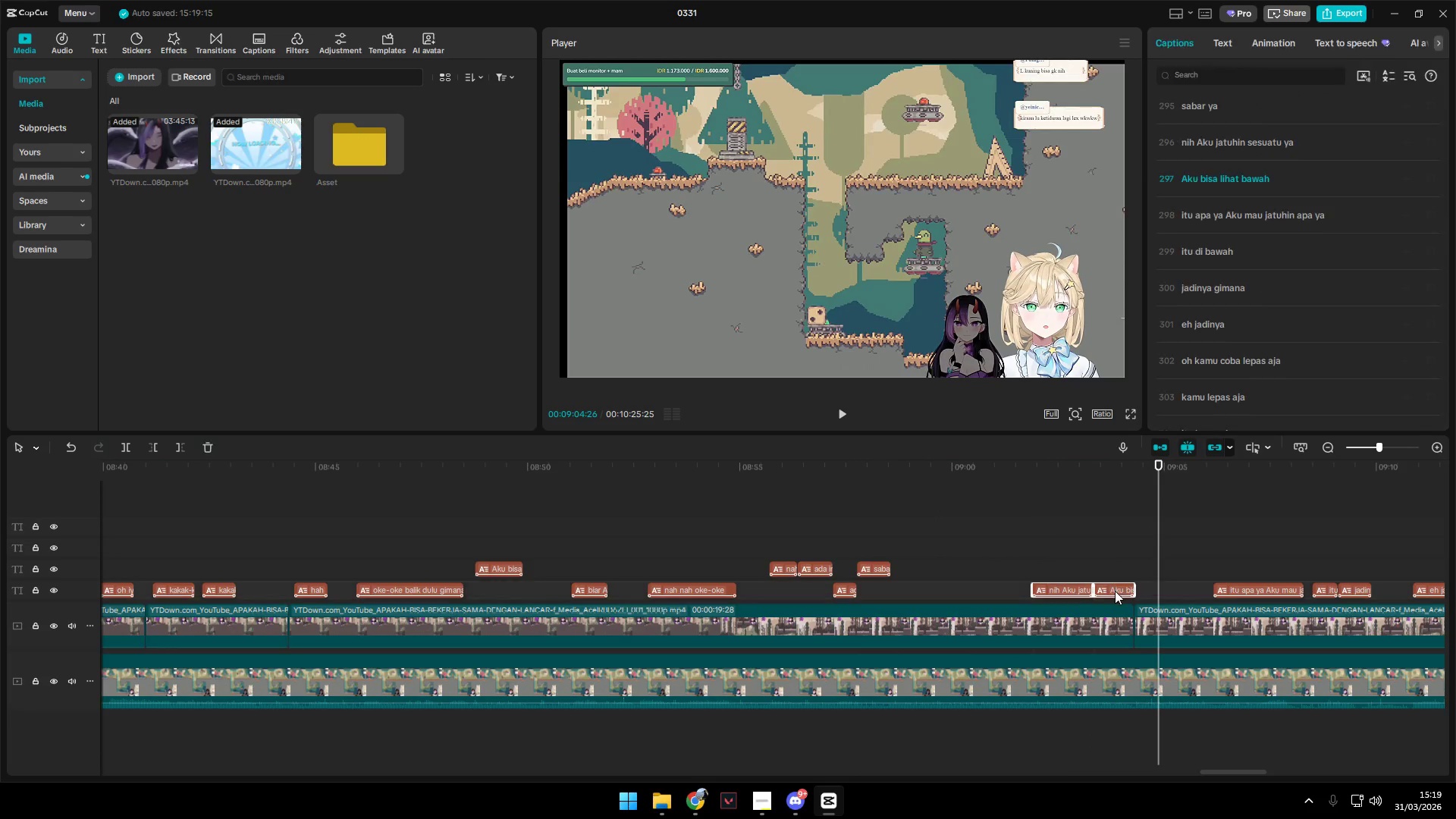 
left_click_drag(start_coordinate=[1115, 591], to_coordinate=[1115, 573])
 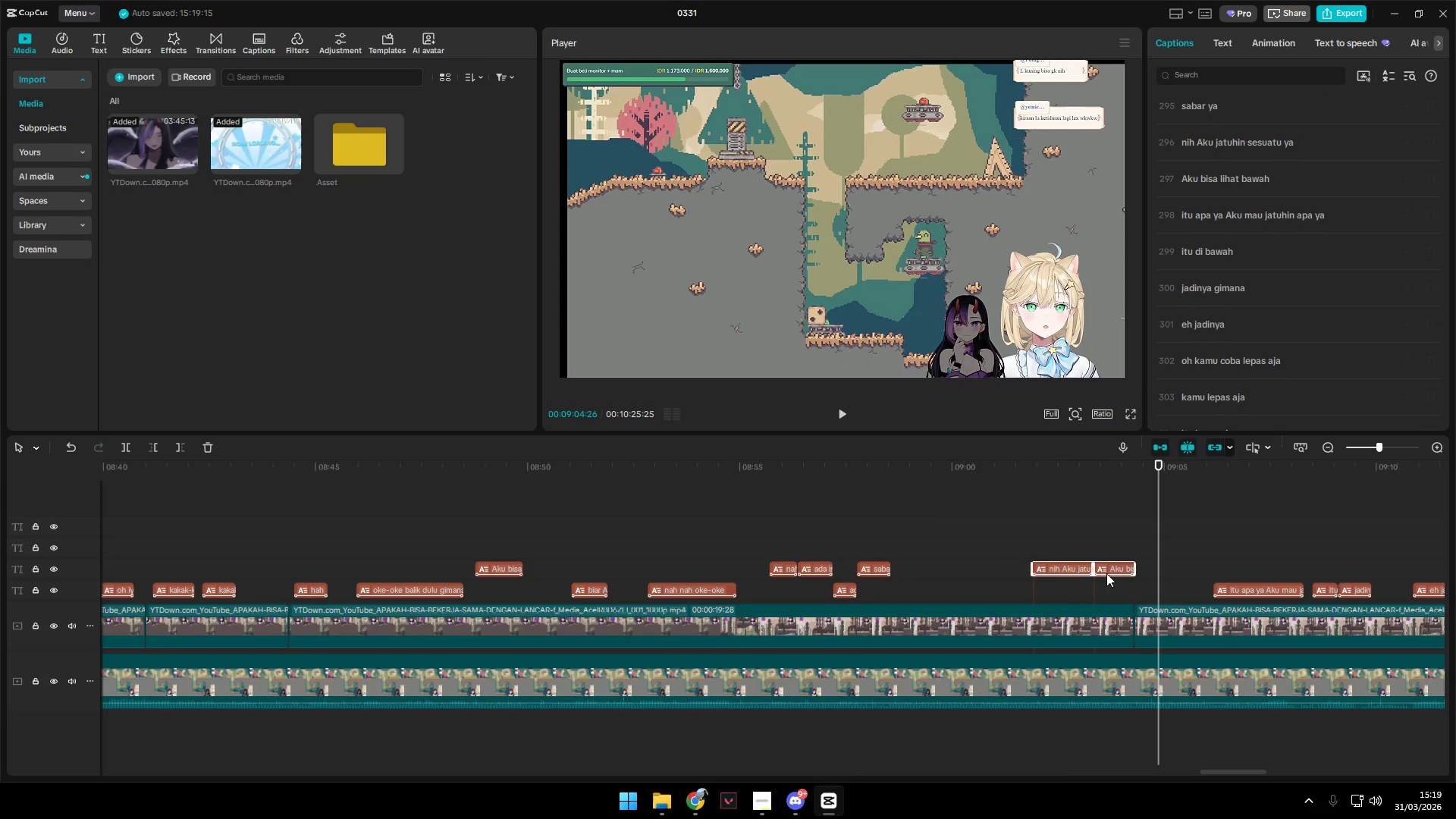 
left_click([1112, 566])
 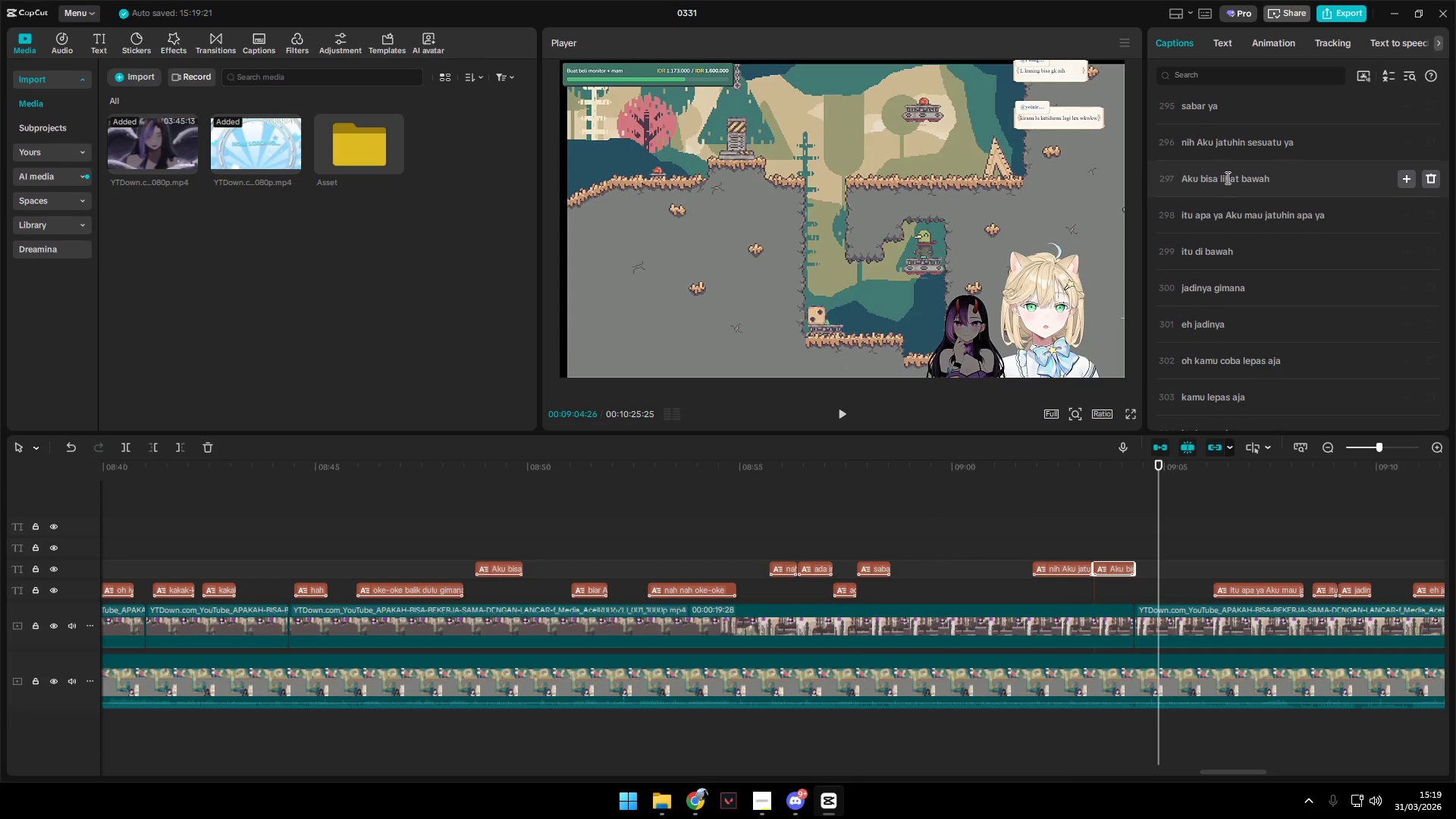 
left_click([1201, 178])
 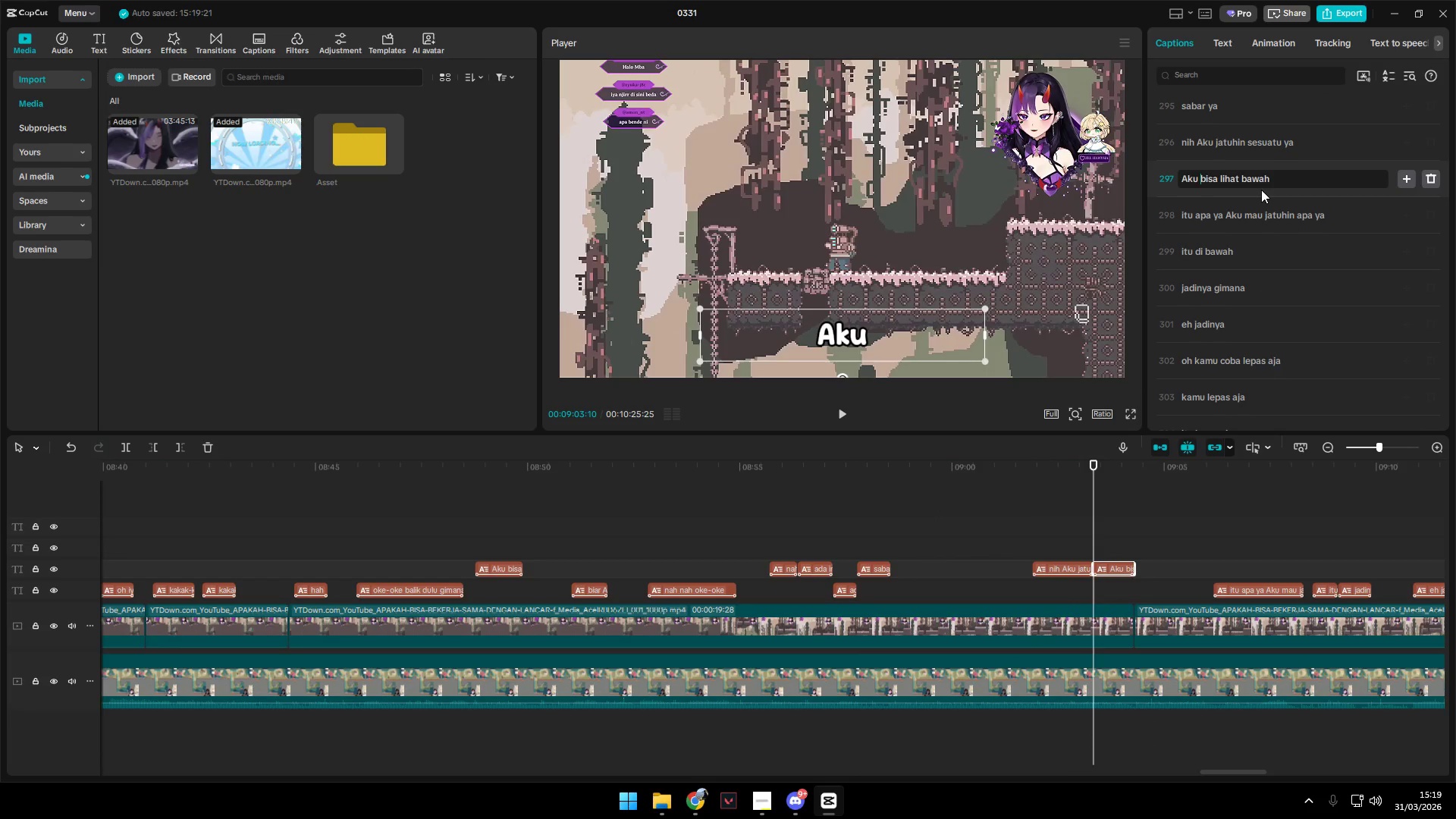 
type(nggak )
 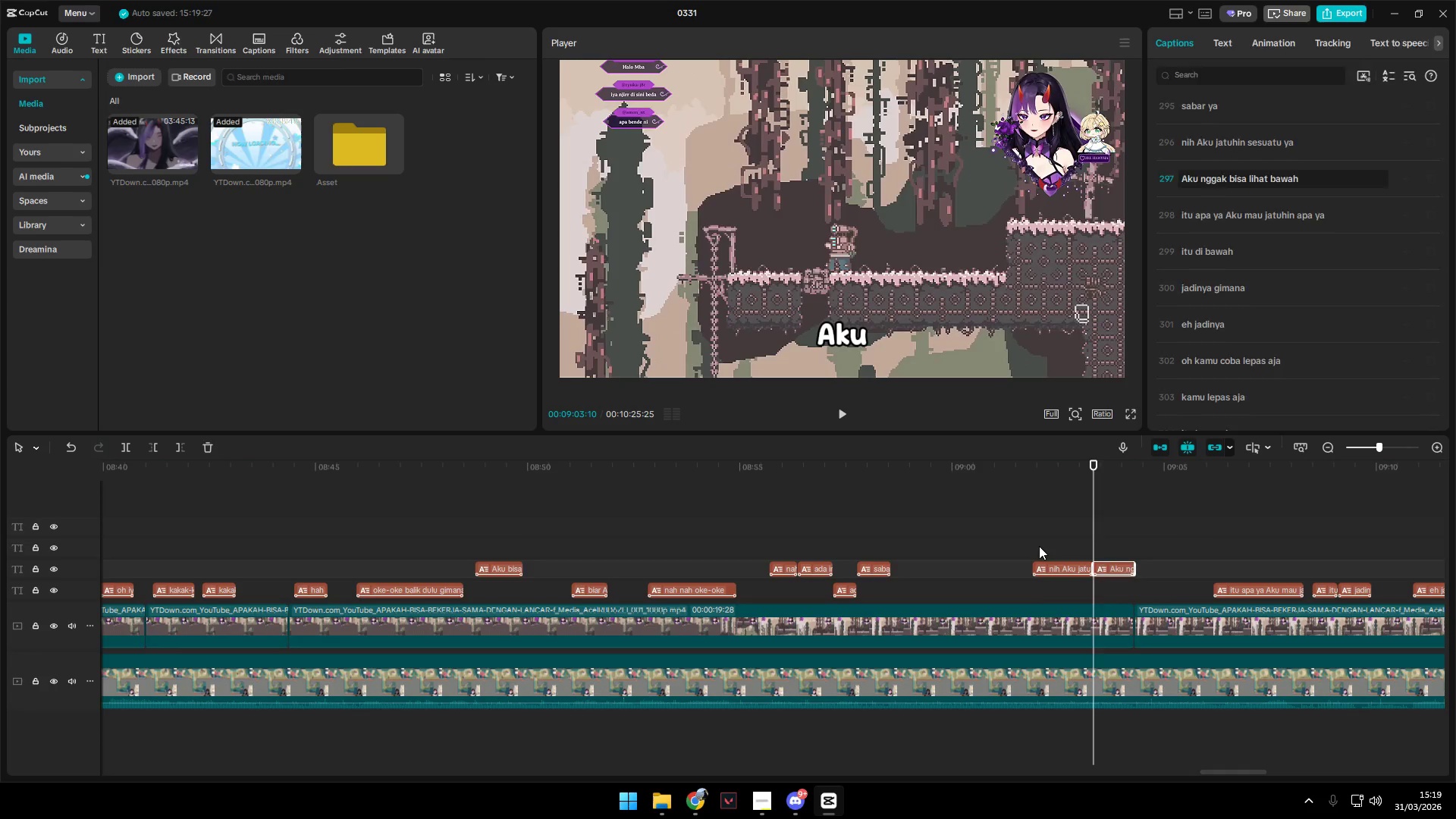 
key(Space)
 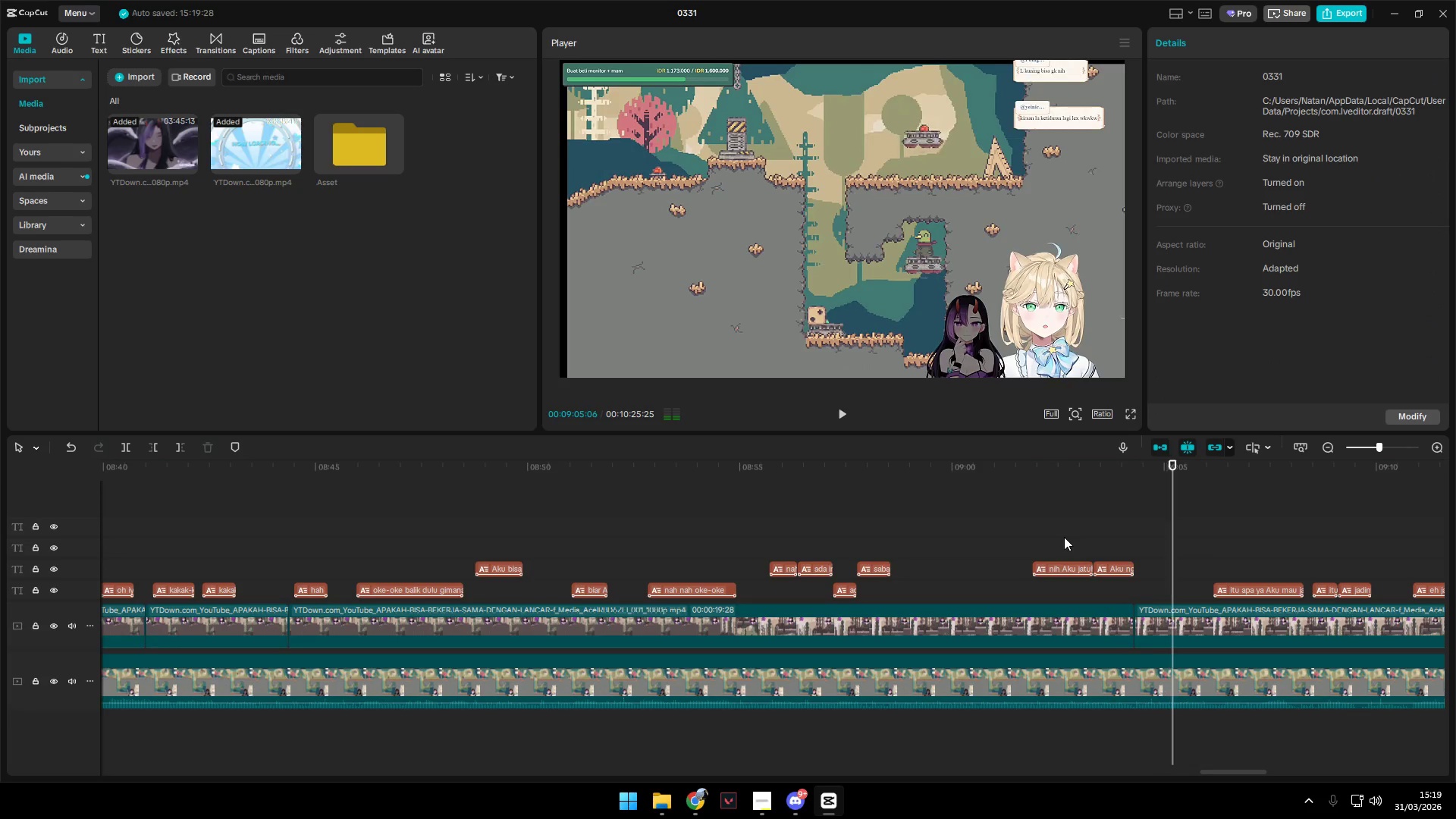 
hold_key(key=AltLeft, duration=1.5)
scroll: coordinate [1064, 532], scroll_direction: down, amount: 4.0
 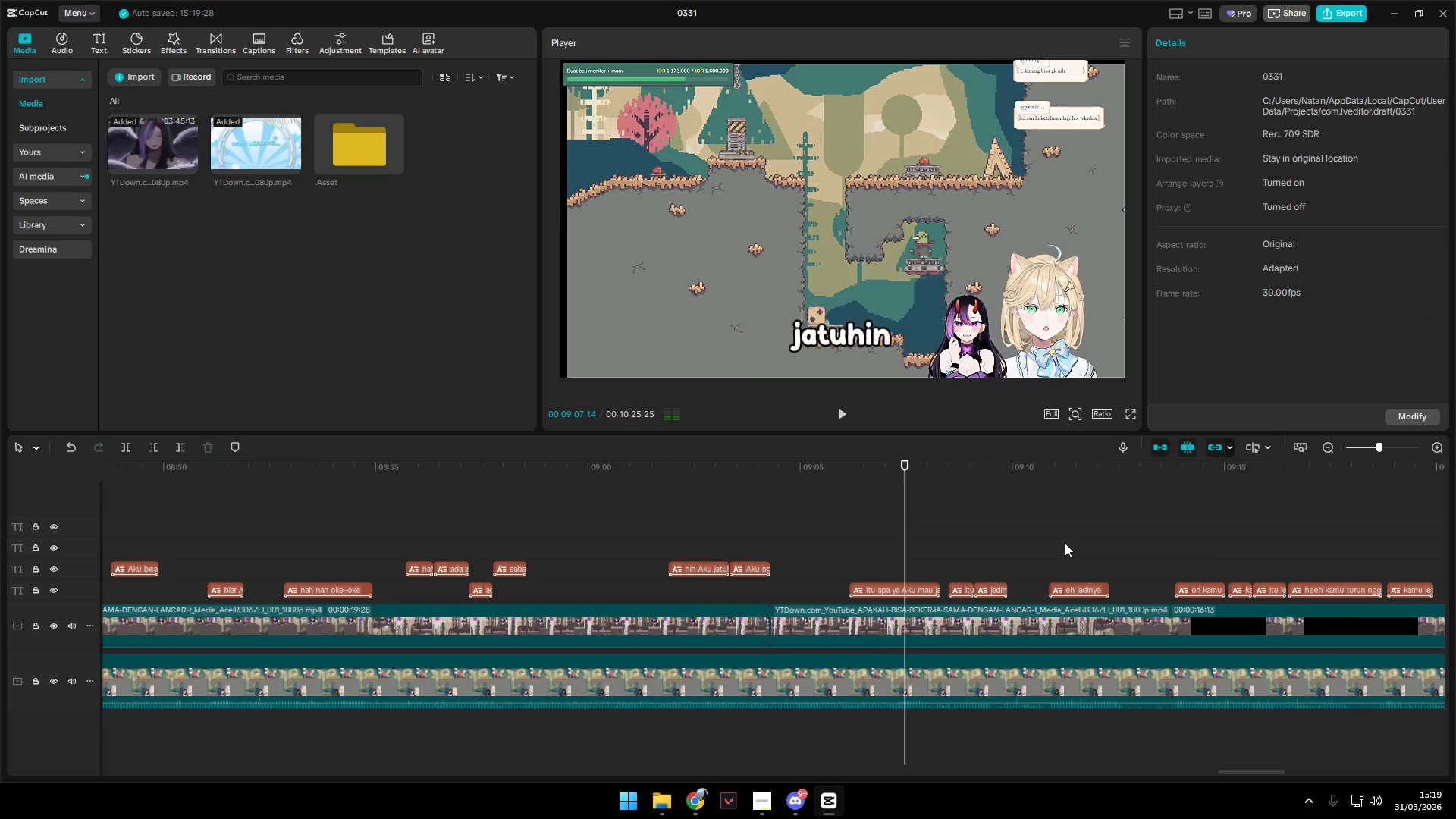 
hold_key(key=AltLeft, duration=0.61)
 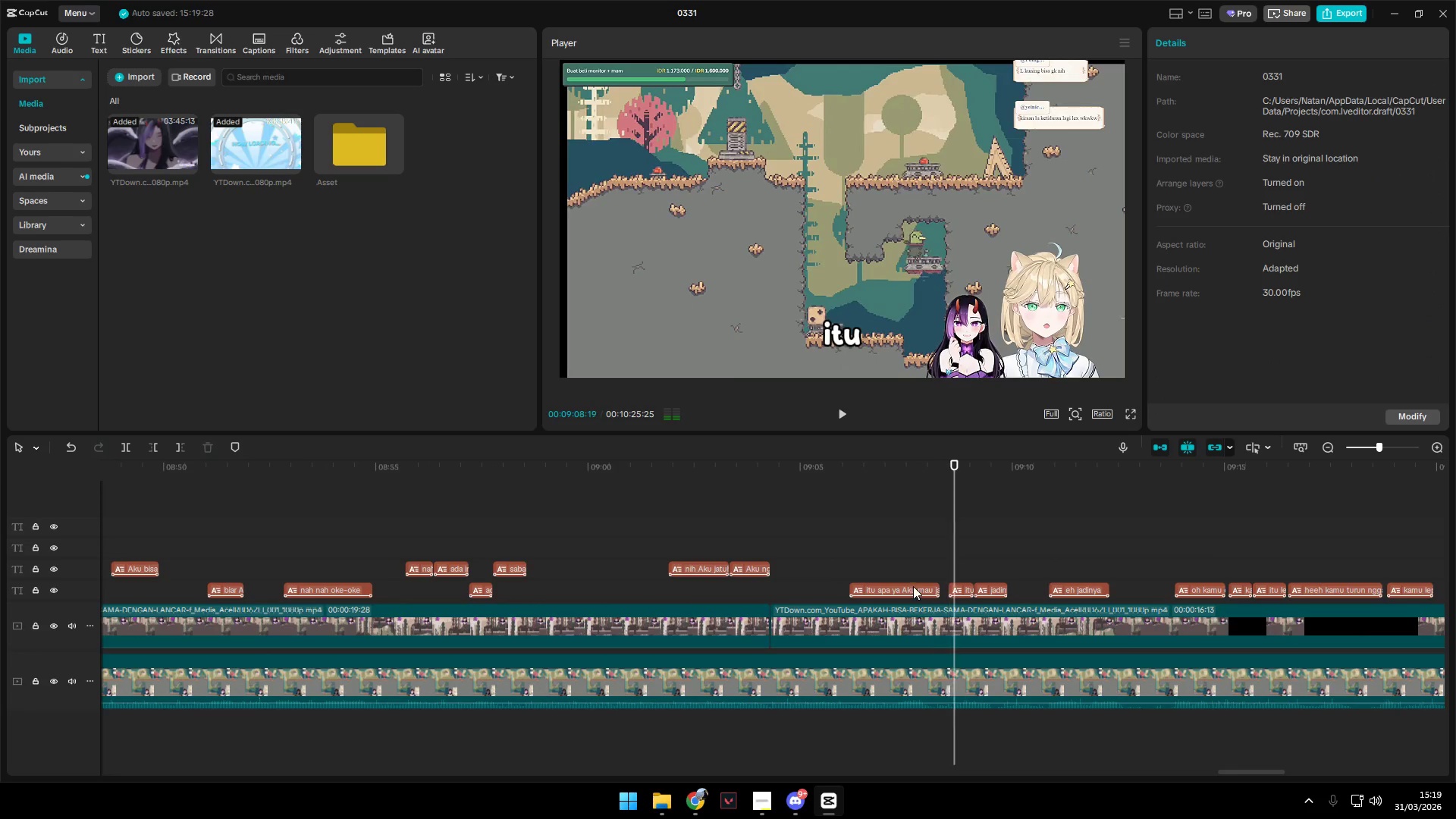 
left_click_drag(start_coordinate=[913, 586], to_coordinate=[912, 565])
 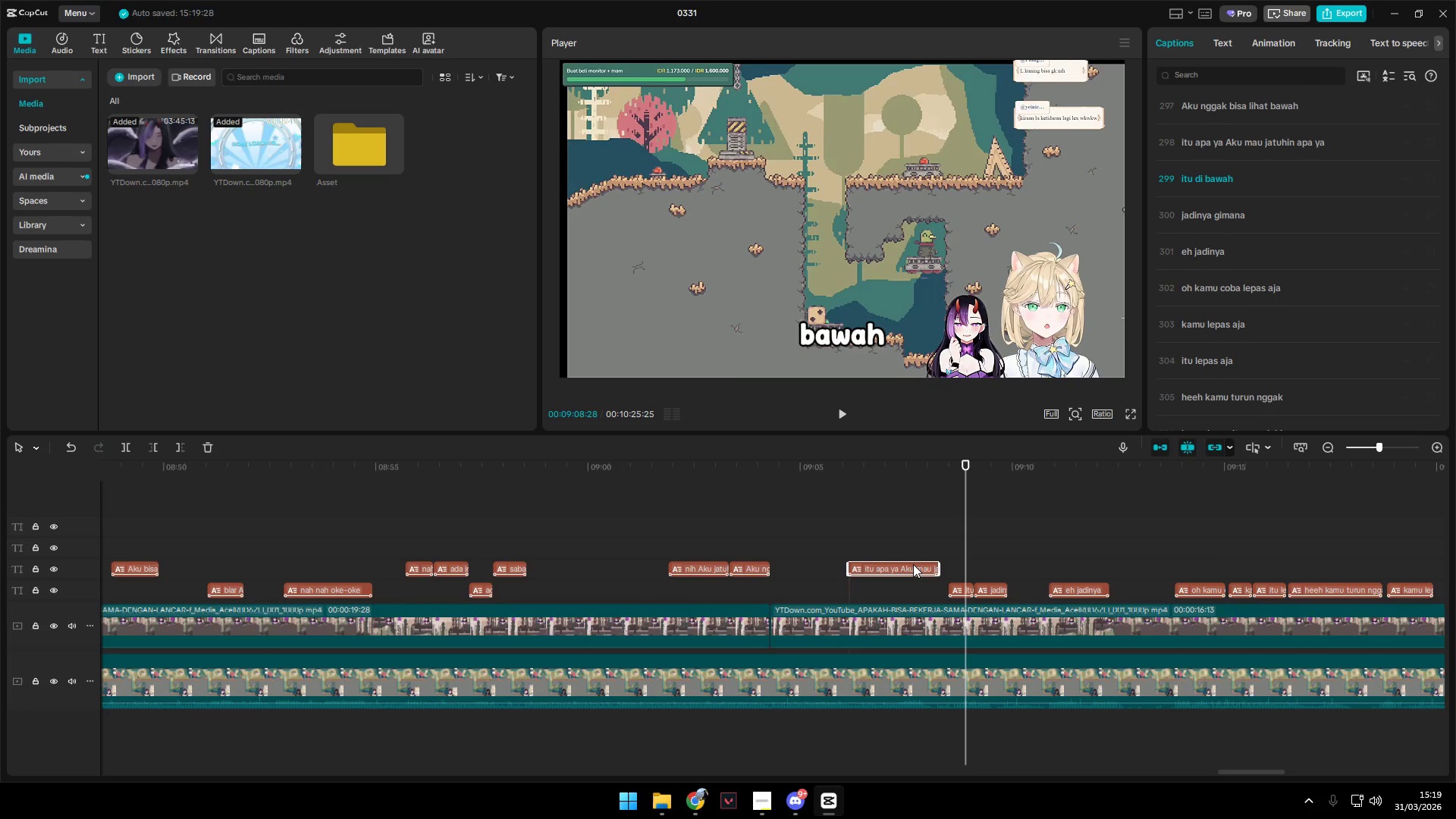 
key(Space)
 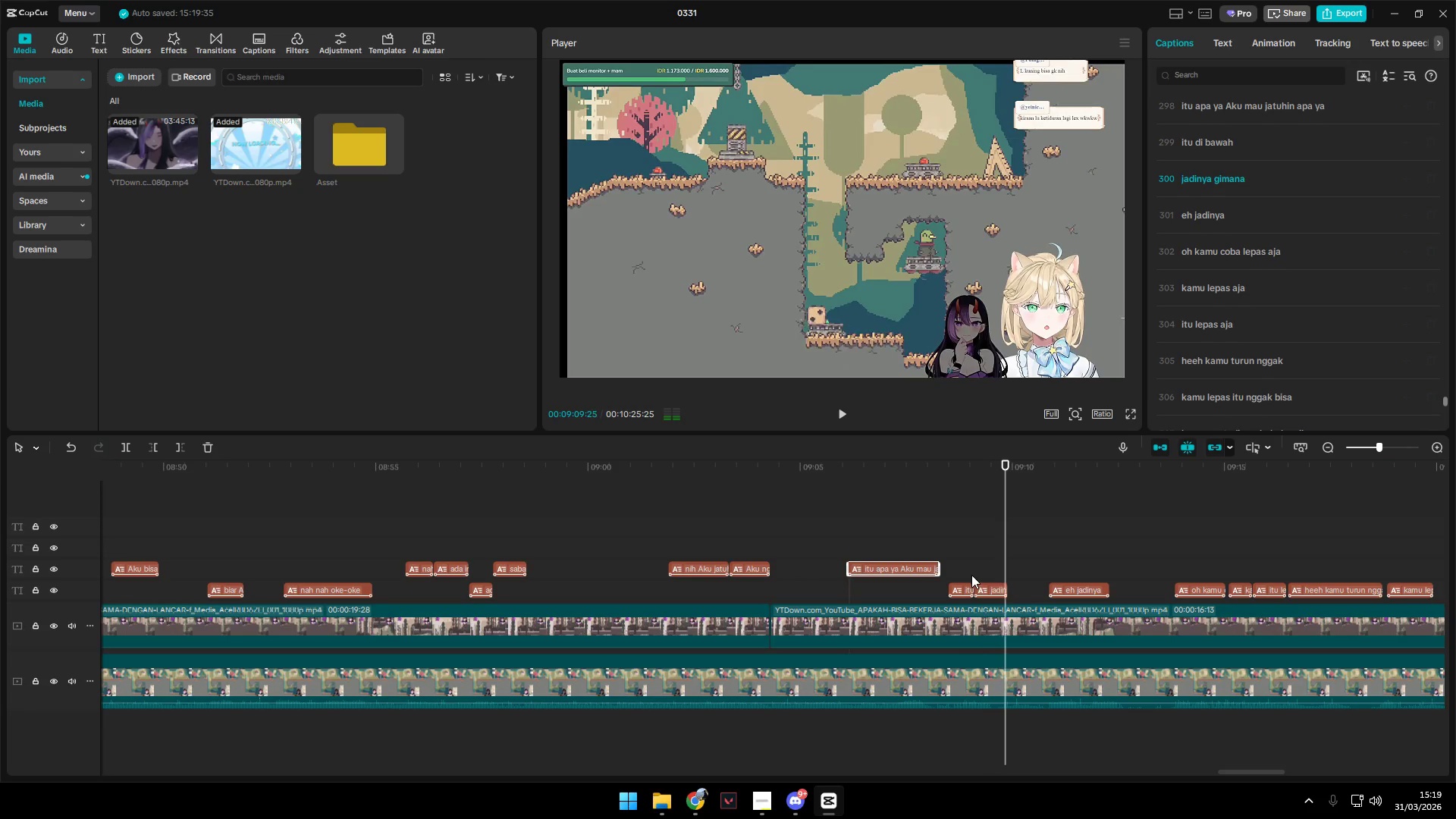 
key(Space)
 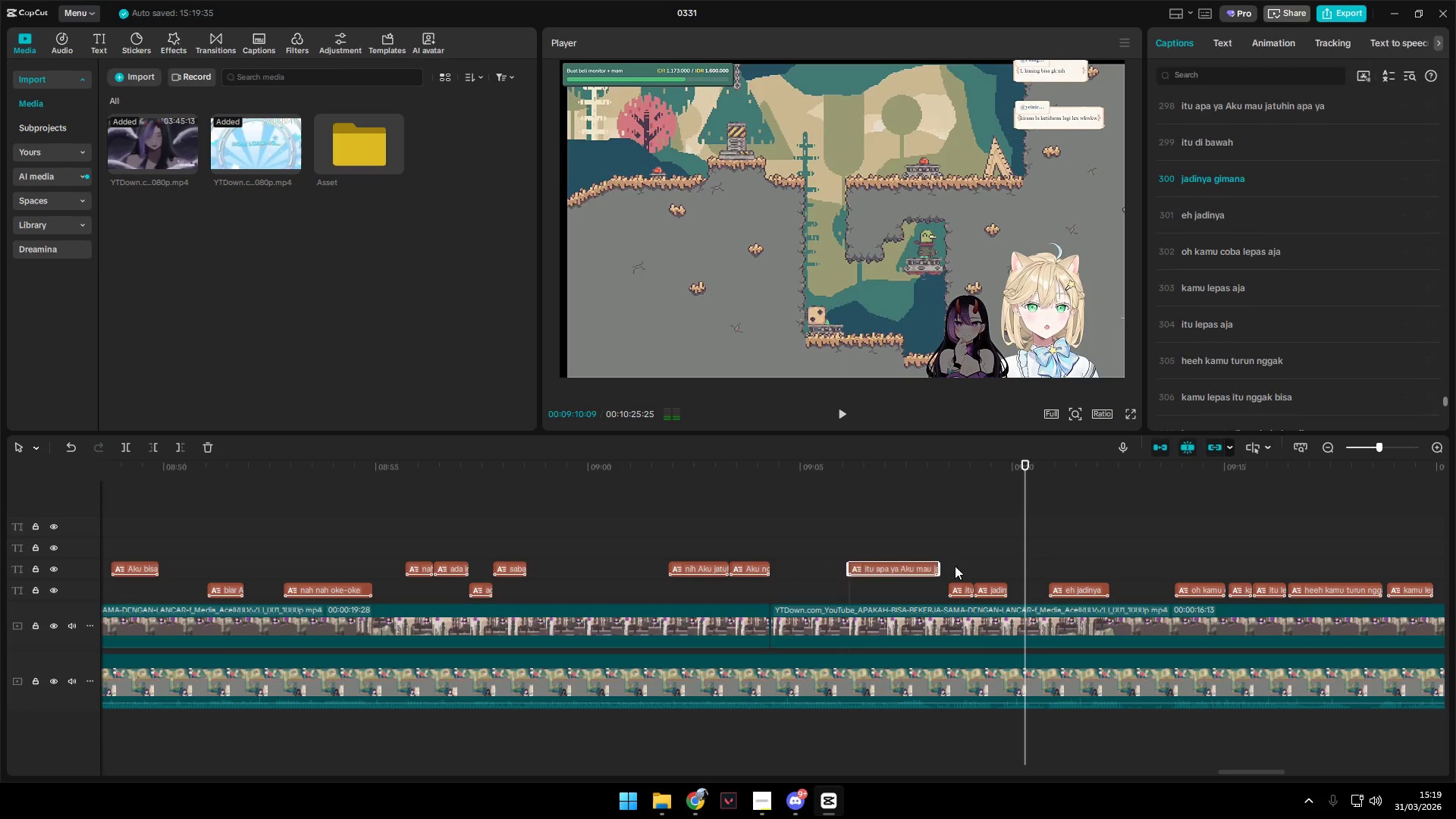 
left_click_drag(start_coordinate=[955, 566], to_coordinate=[1005, 586])
 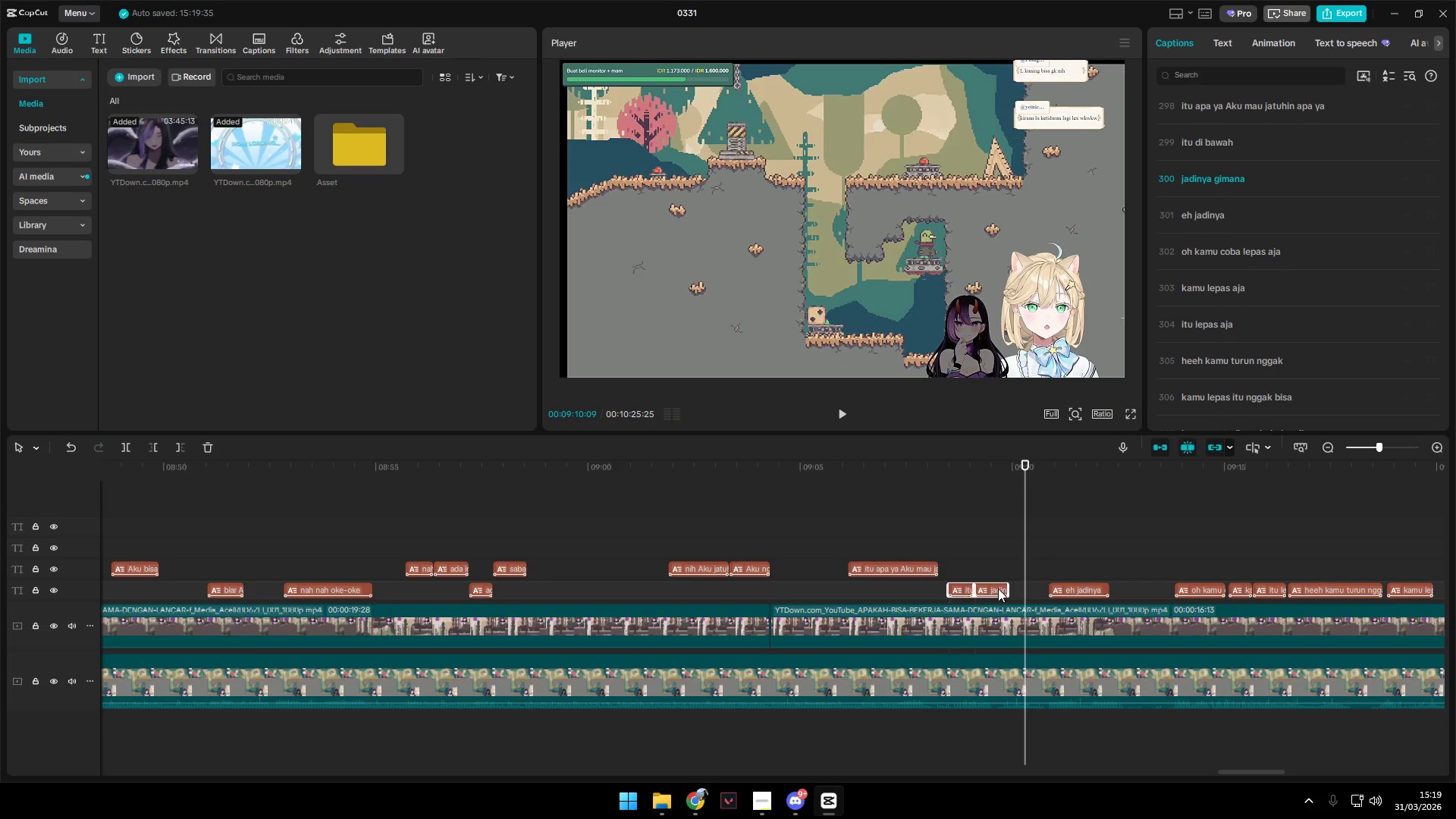 
left_click_drag(start_coordinate=[998, 588], to_coordinate=[997, 570])
 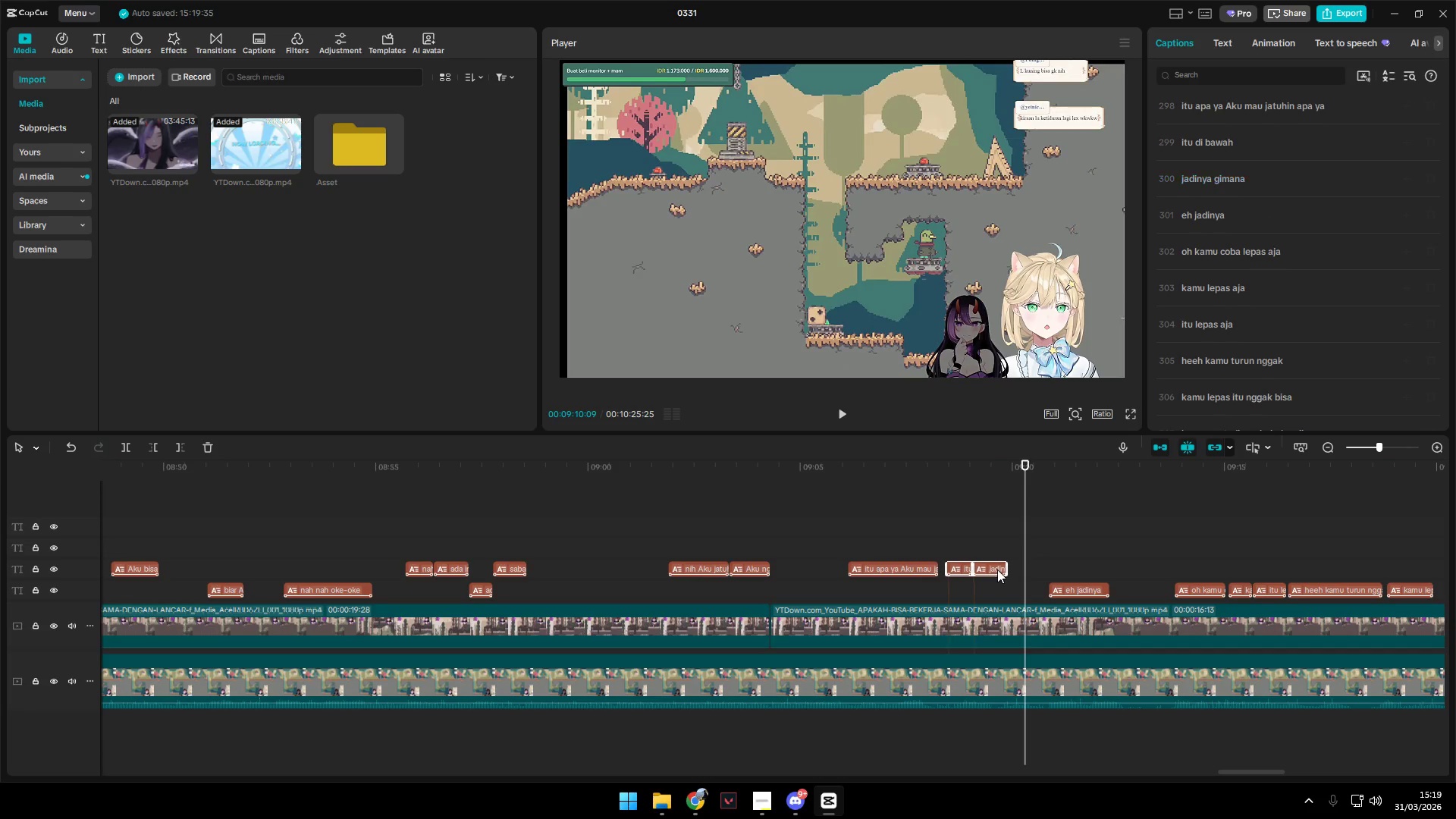 
key(Space)
 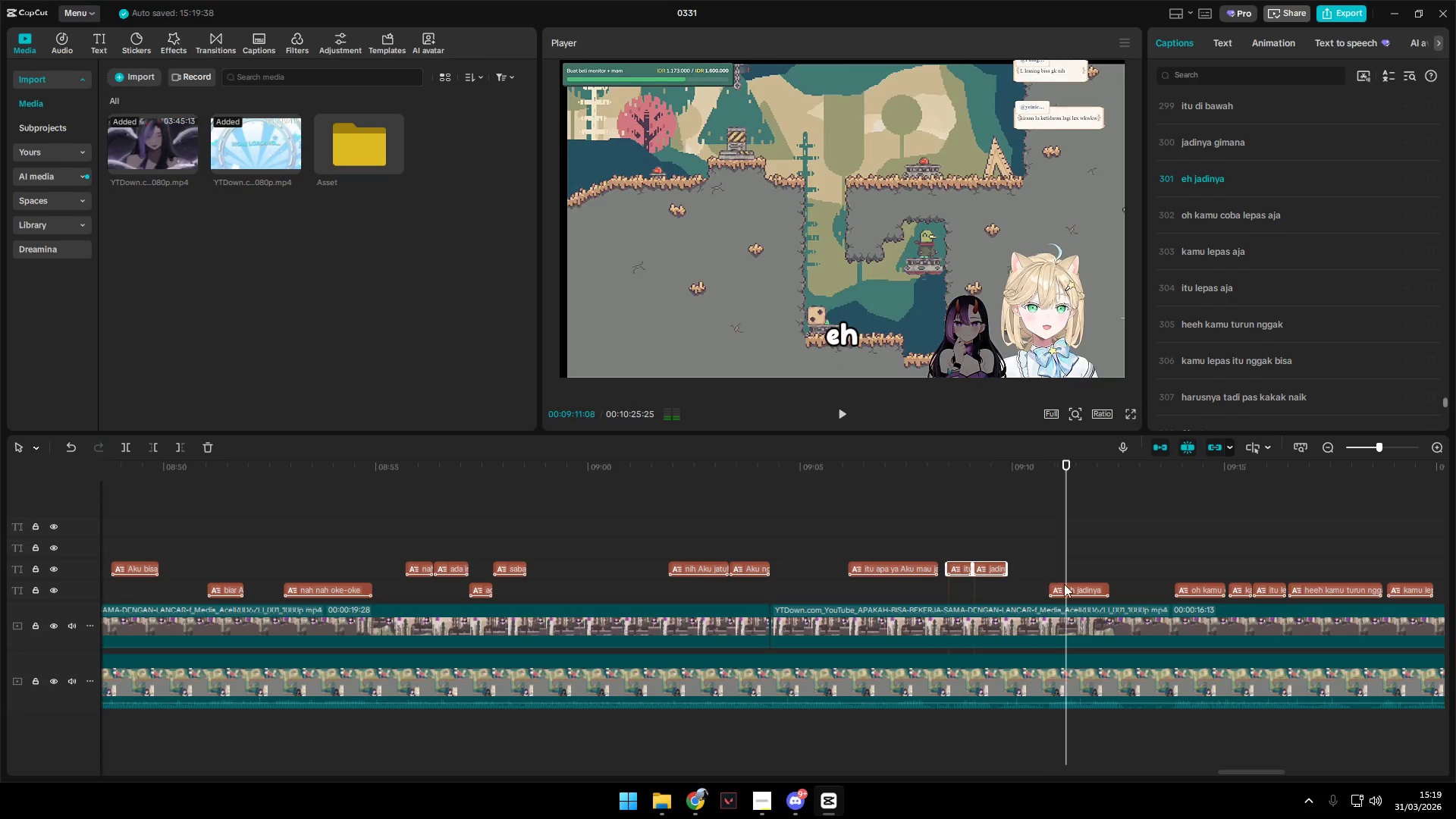 
hold_key(key=AltLeft, duration=1.5)
scroll: coordinate [1068, 585], scroll_direction: down, amount: 4.0
 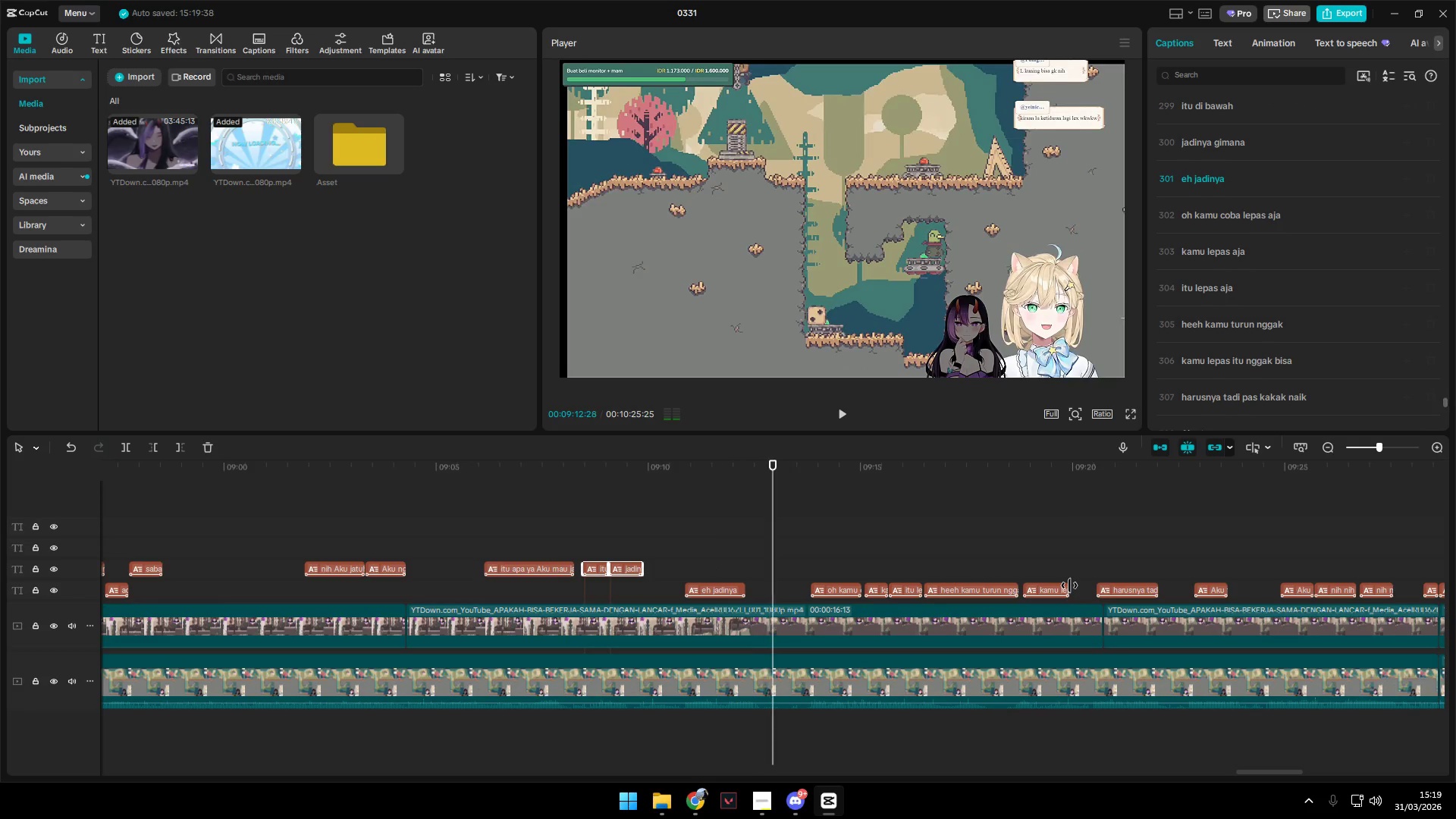 
hold_key(key=AltLeft, duration=0.78)
 